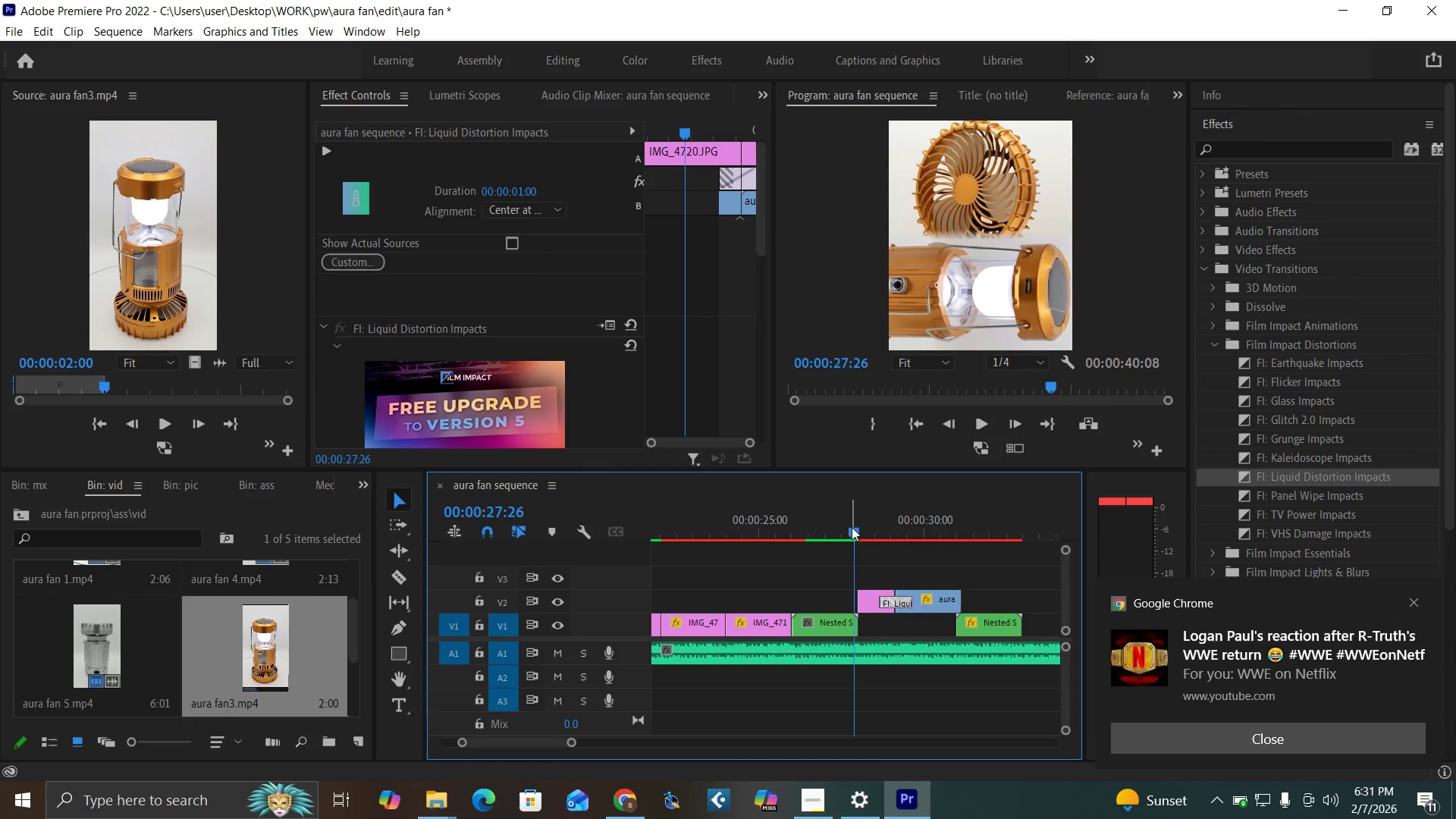 
key(Space)
 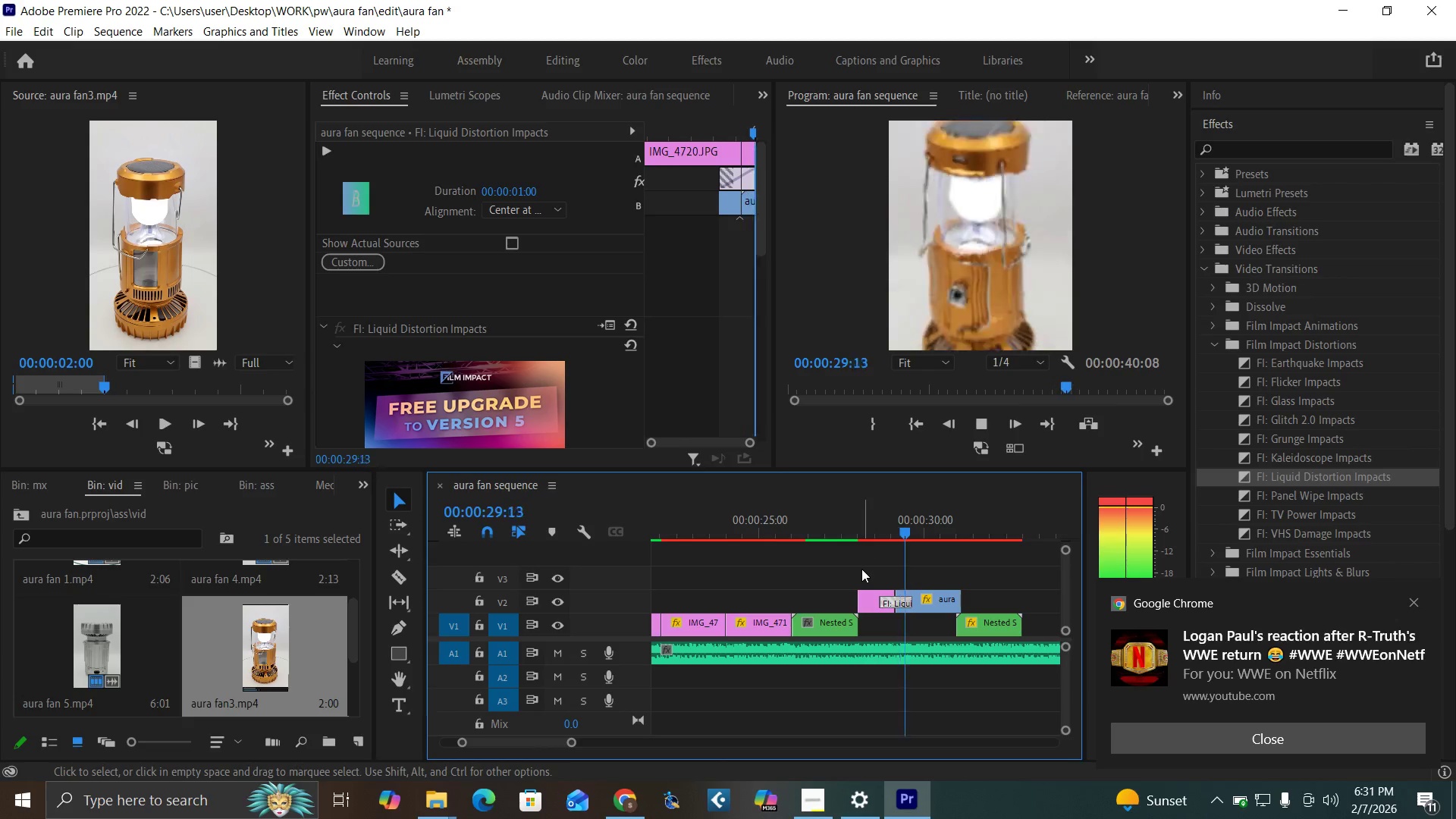 
key(Space)
 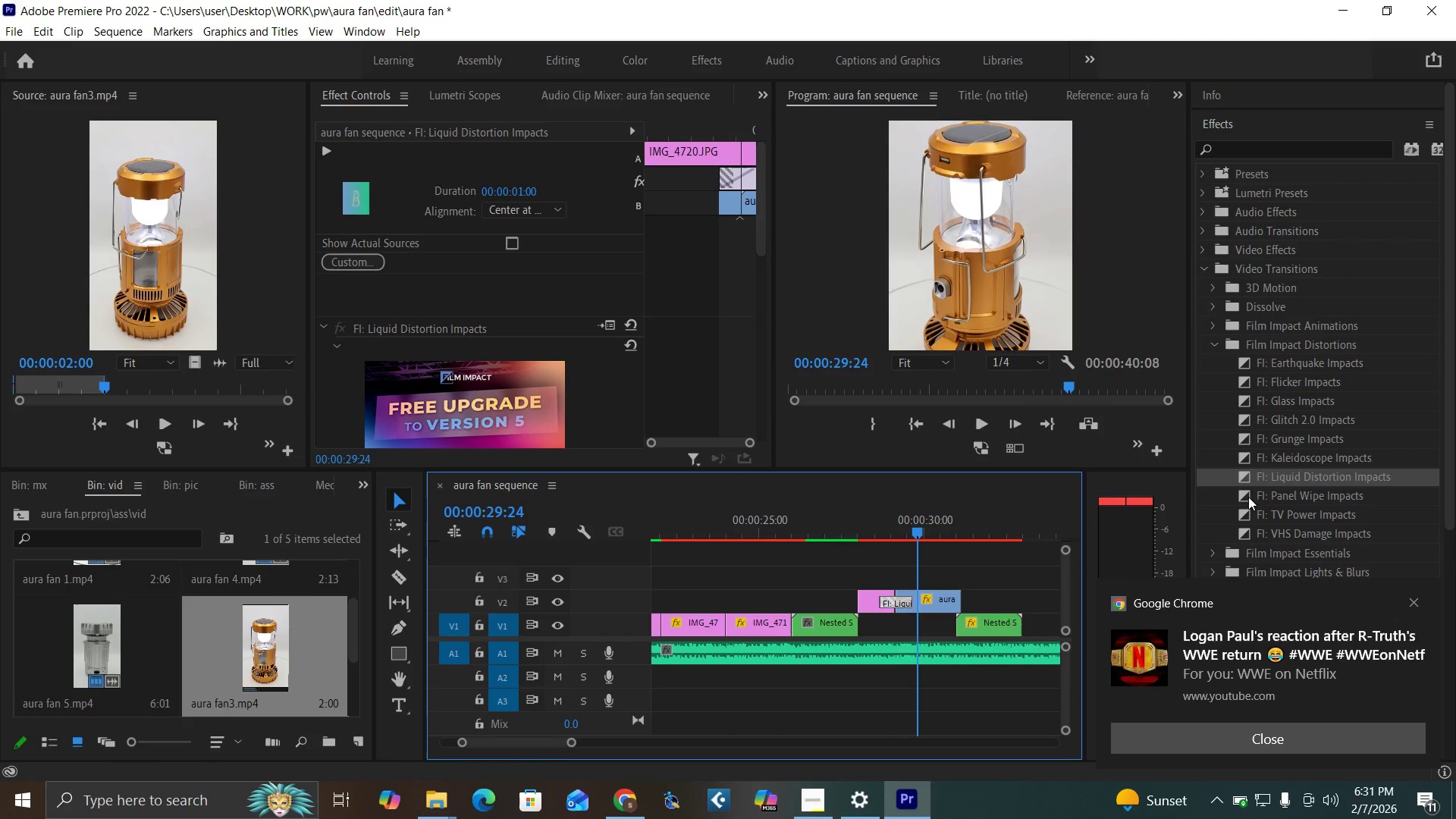 
left_click_drag(start_coordinate=[1244, 494], to_coordinate=[903, 602])
 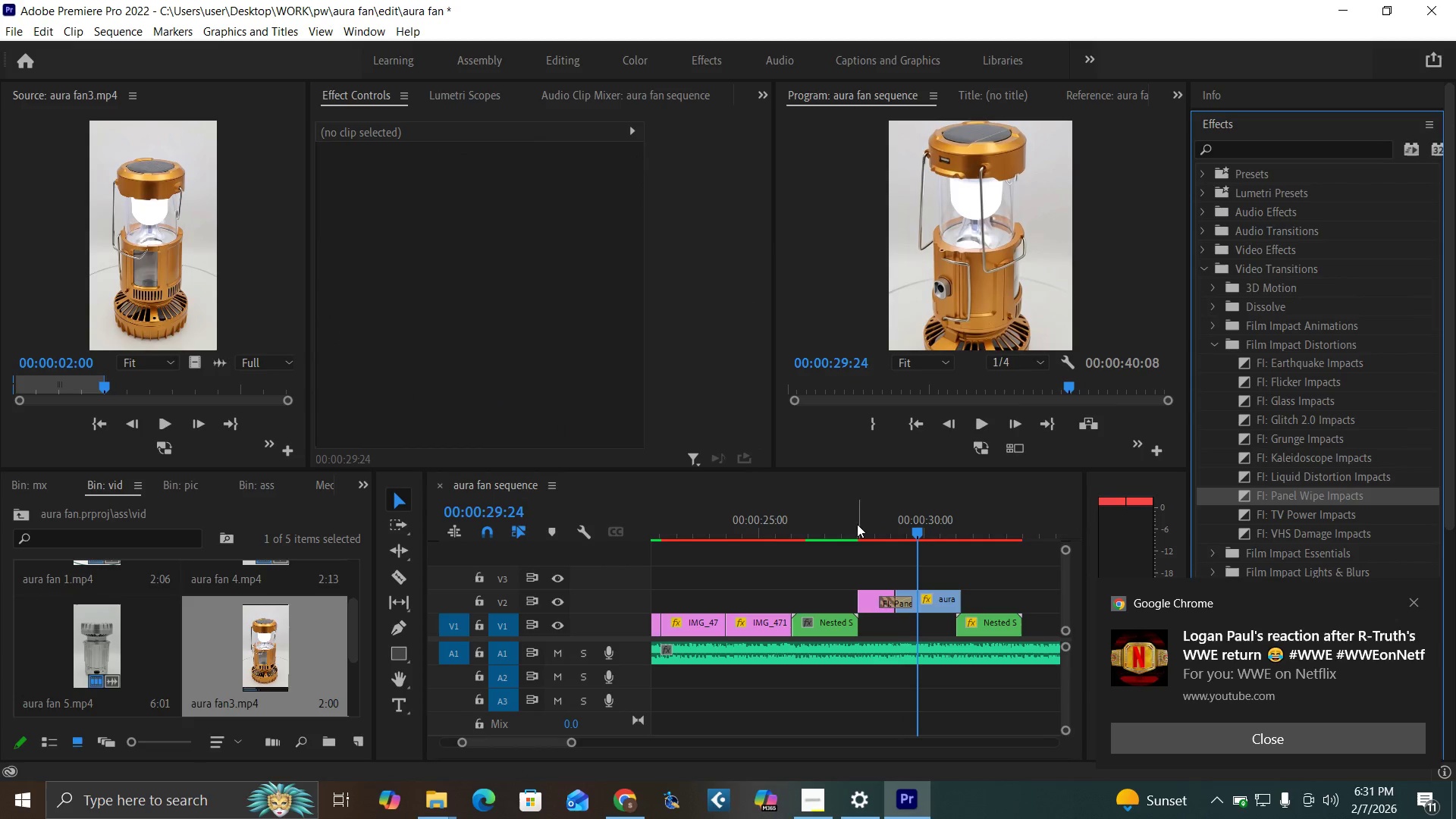 
left_click([853, 524])
 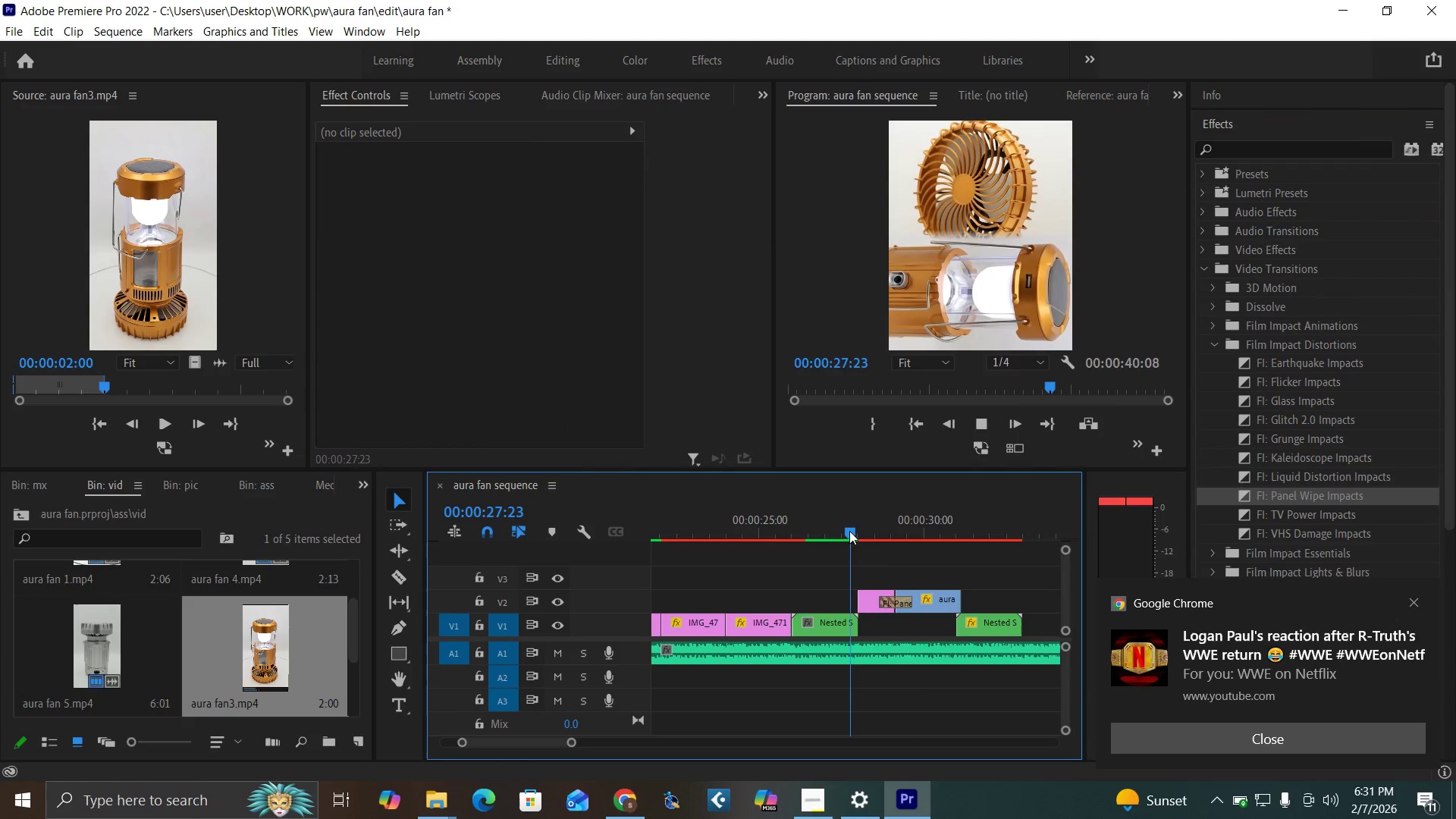 
key(Space)
 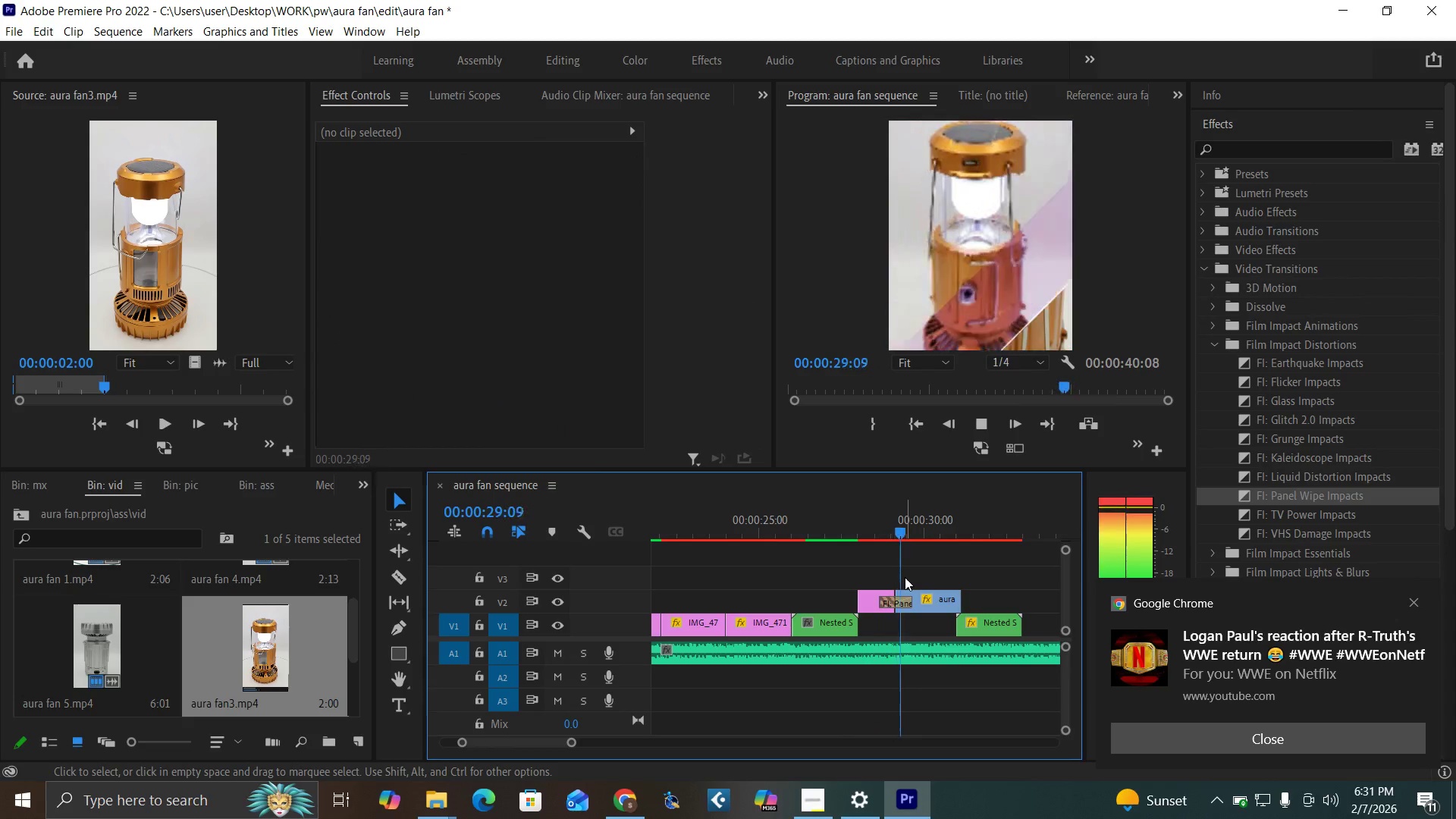 
key(Space)
 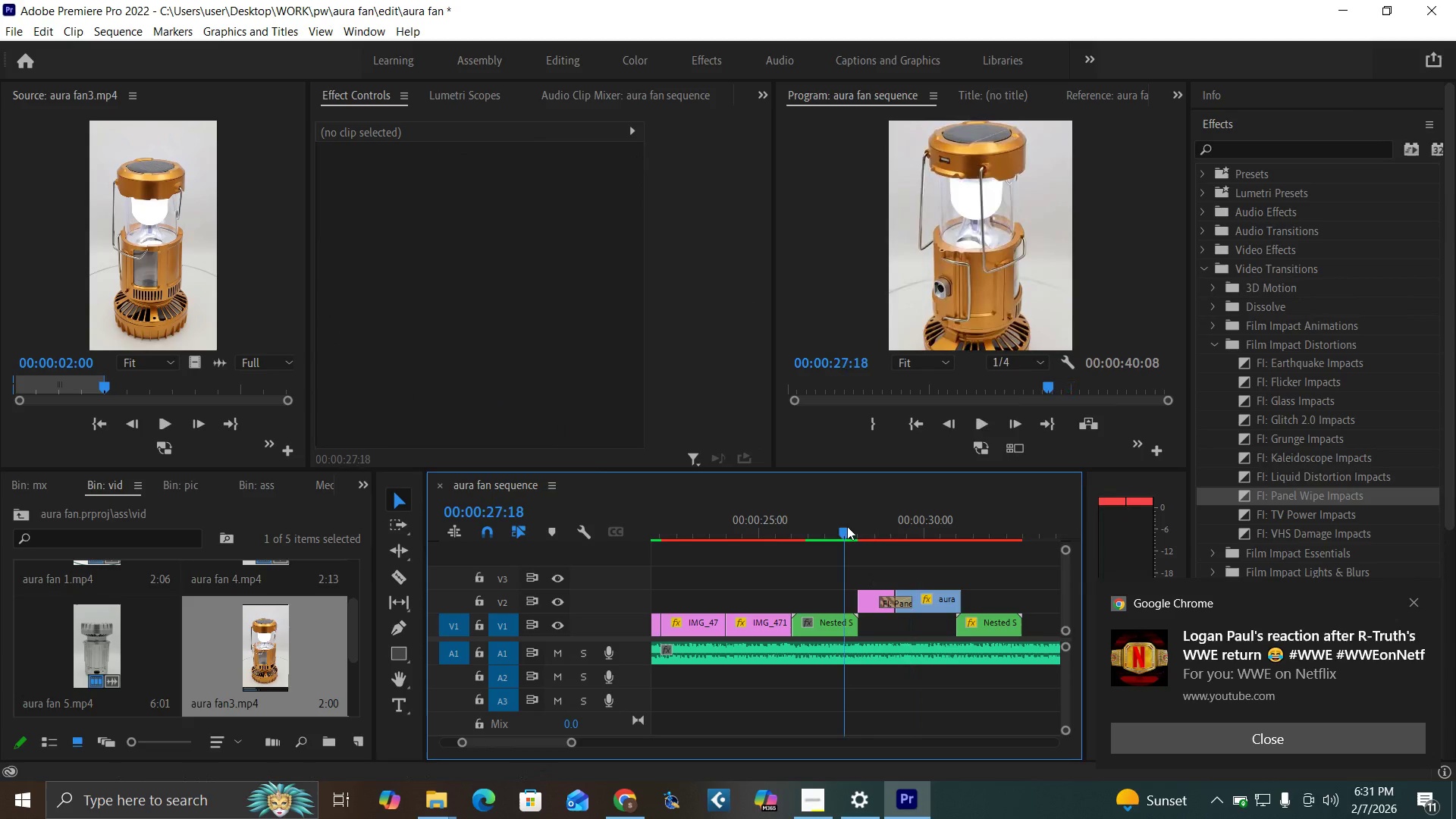 
left_click([847, 526])
 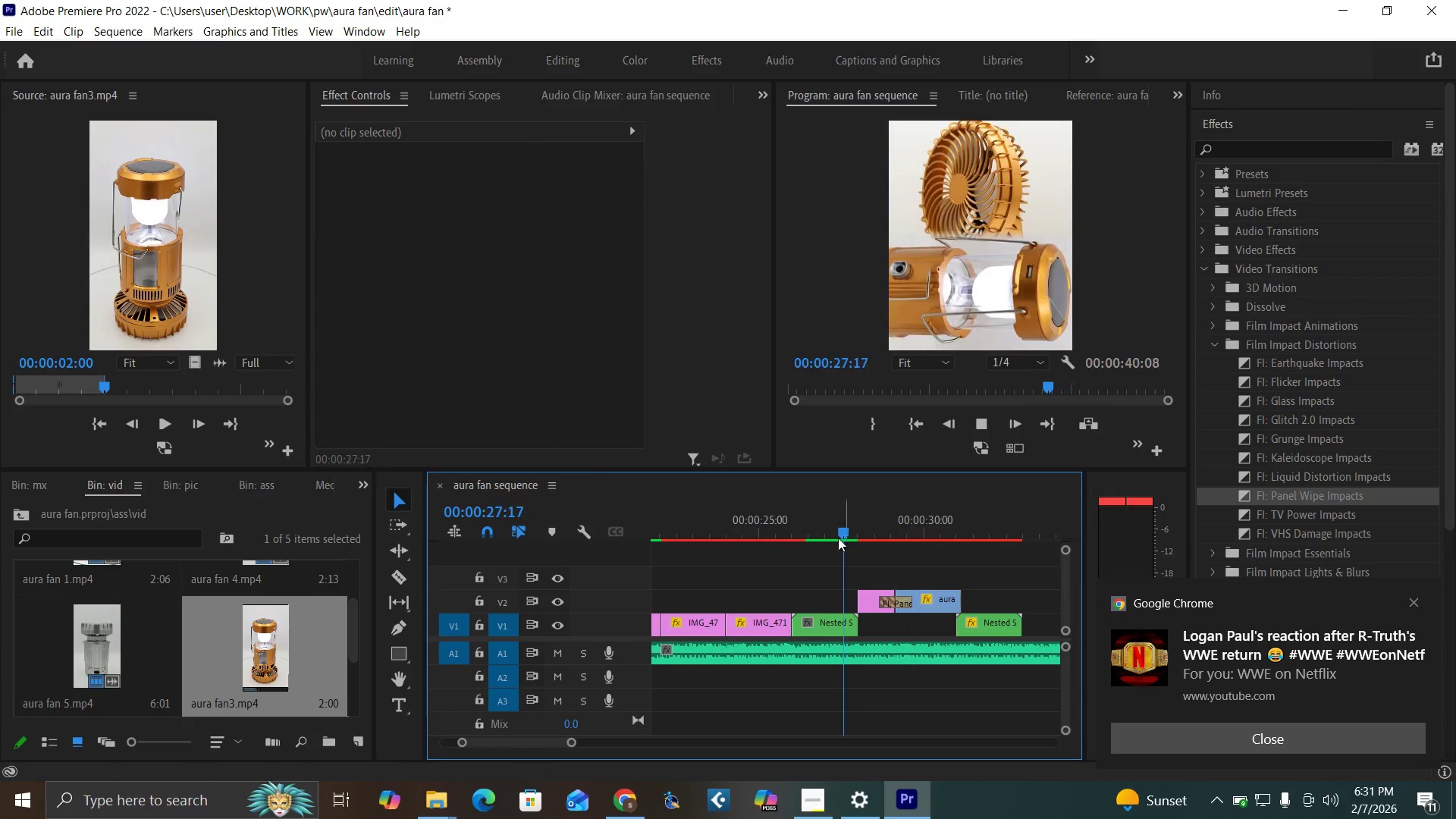 
key(Space)
 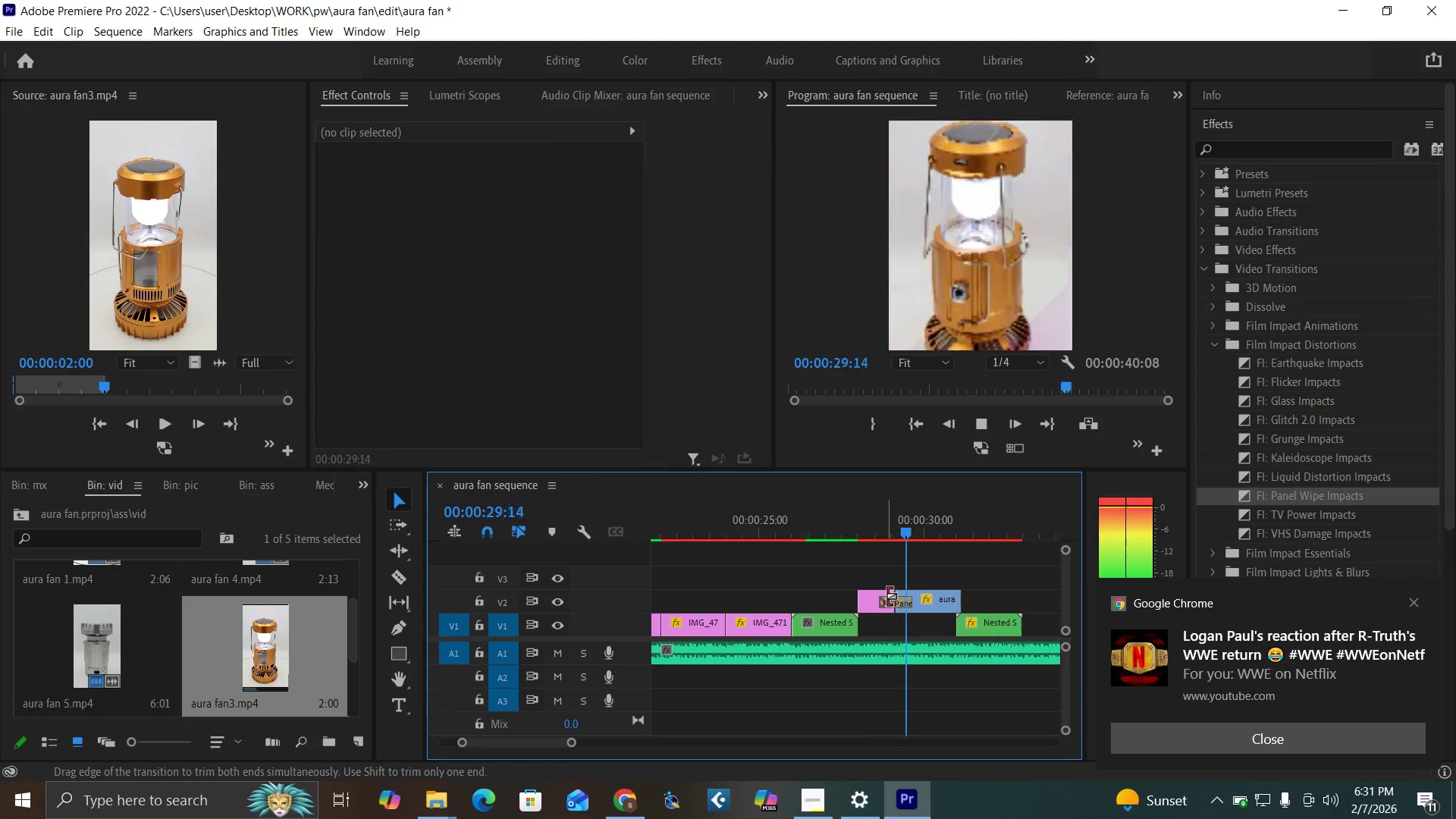 
key(Space)
 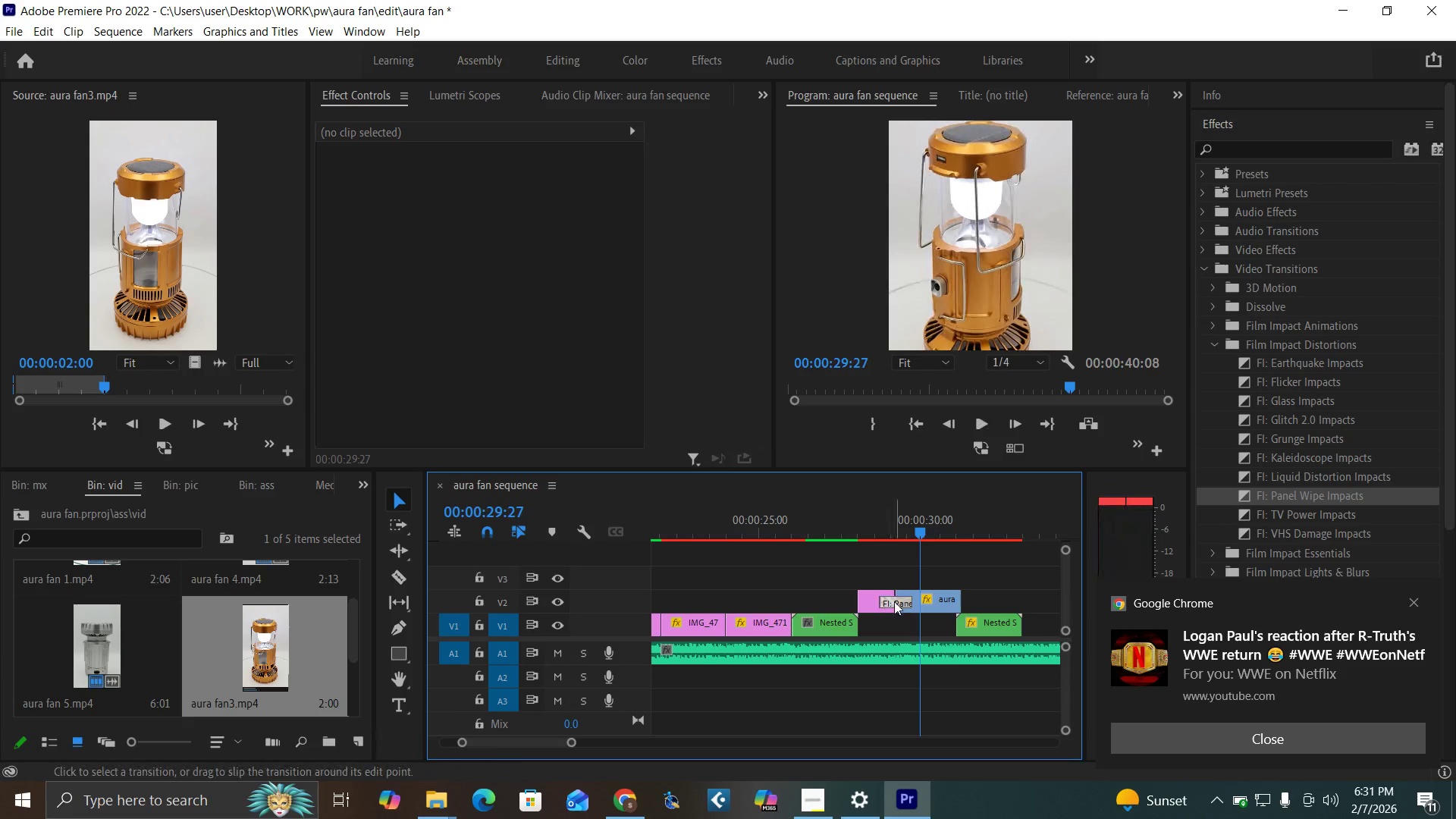 
left_click_drag(start_coordinate=[894, 601], to_coordinate=[902, 607])
 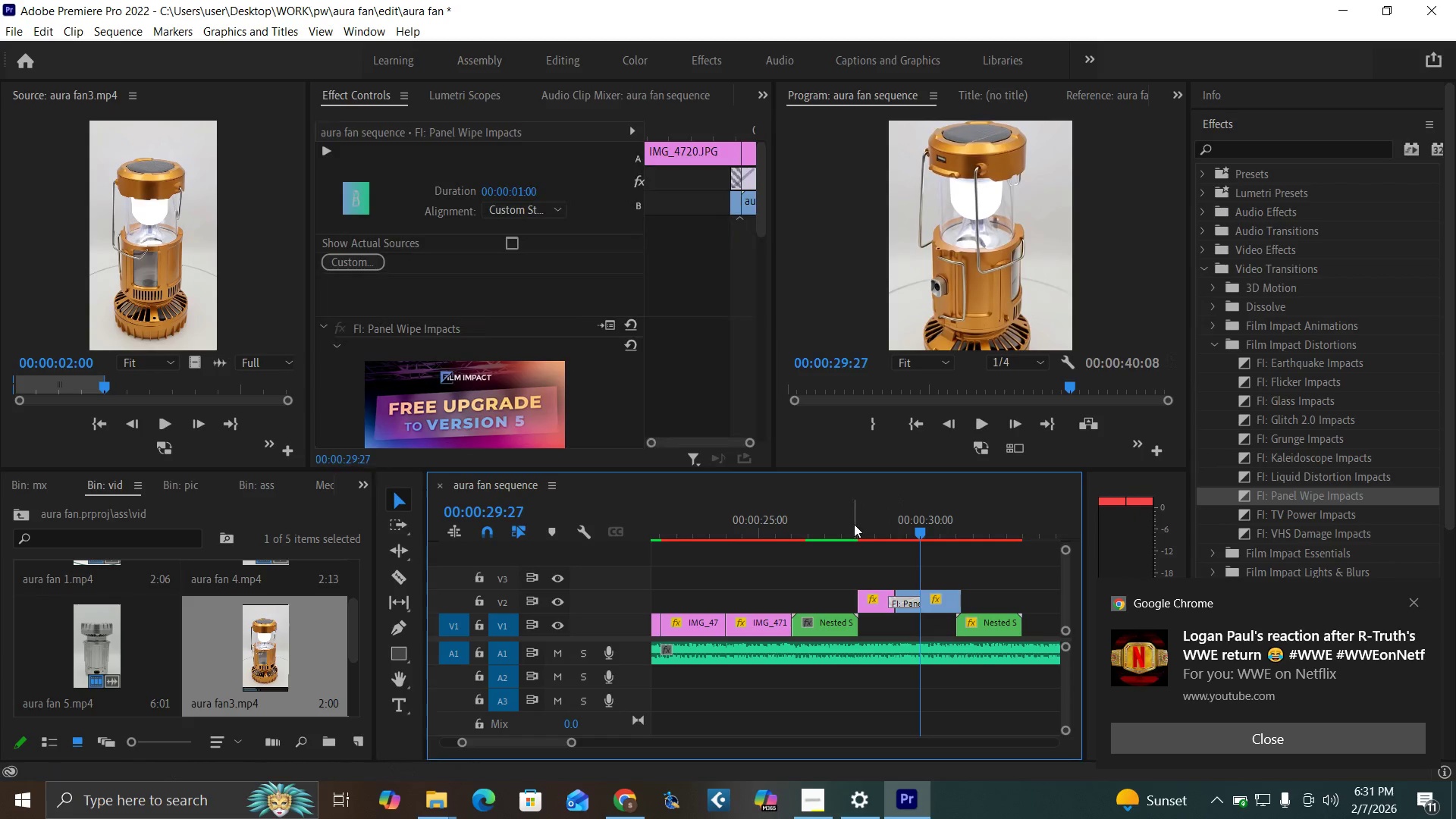 
left_click([854, 524])
 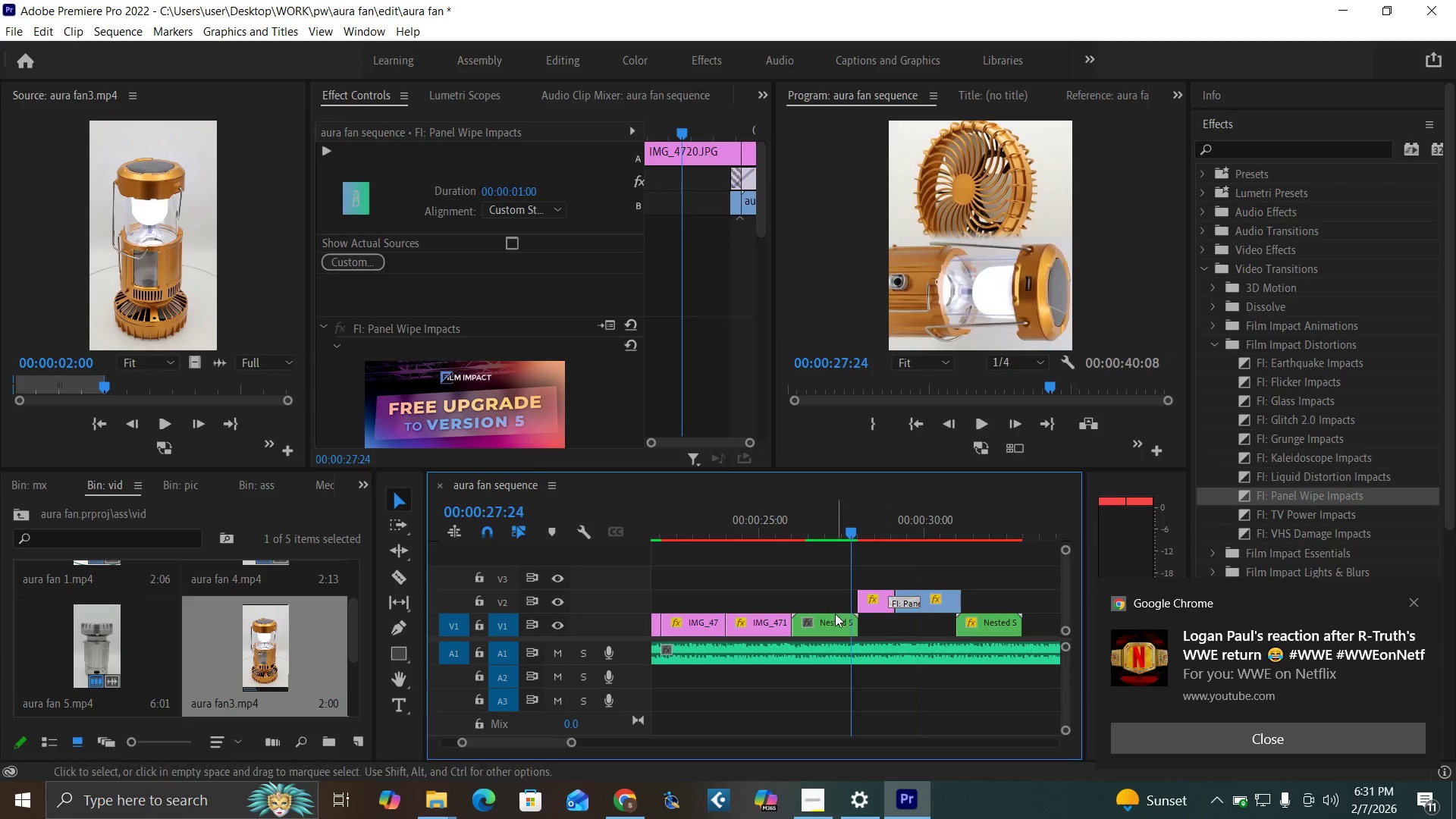 
key(Space)
 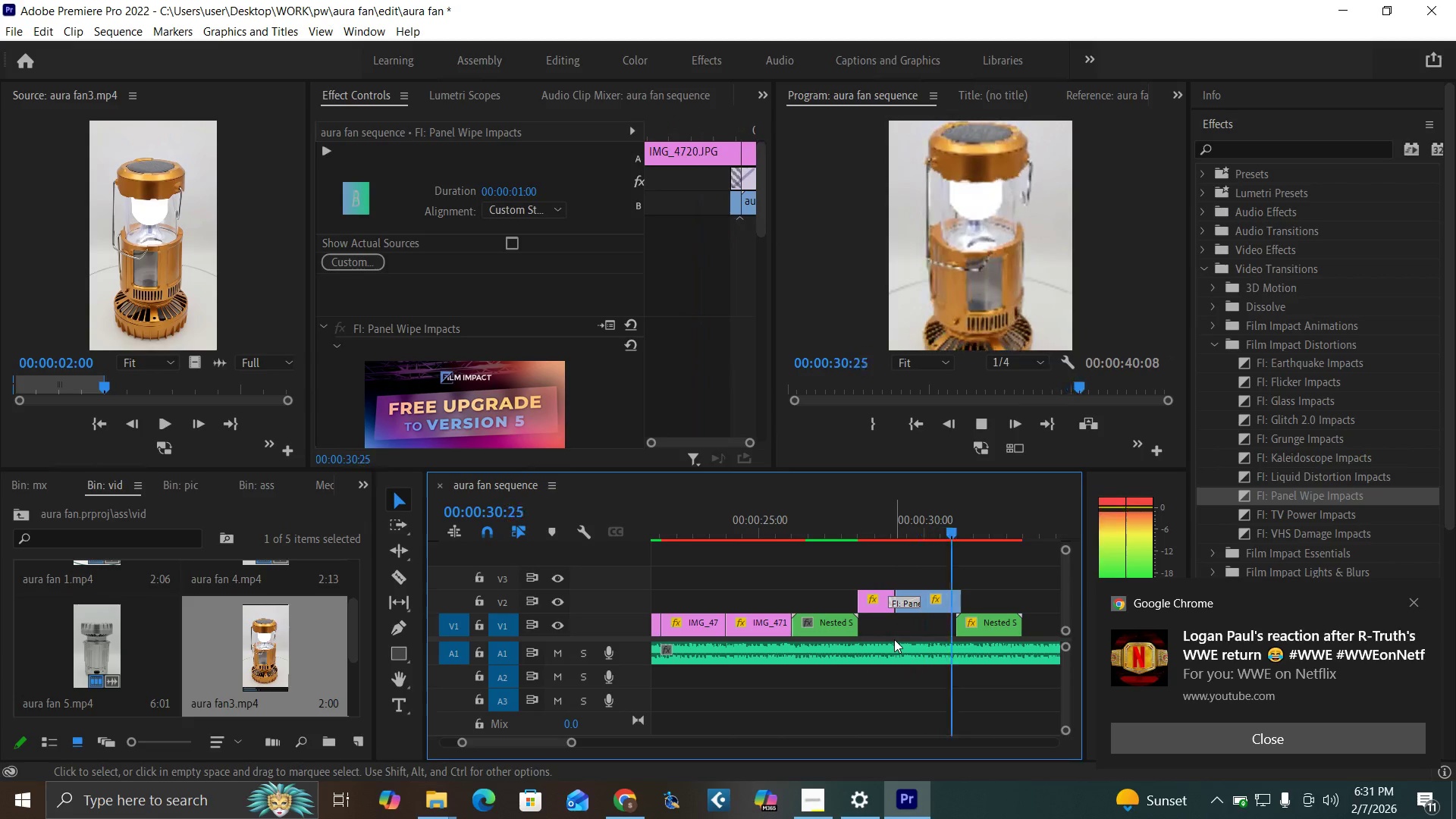 
key(Space)
 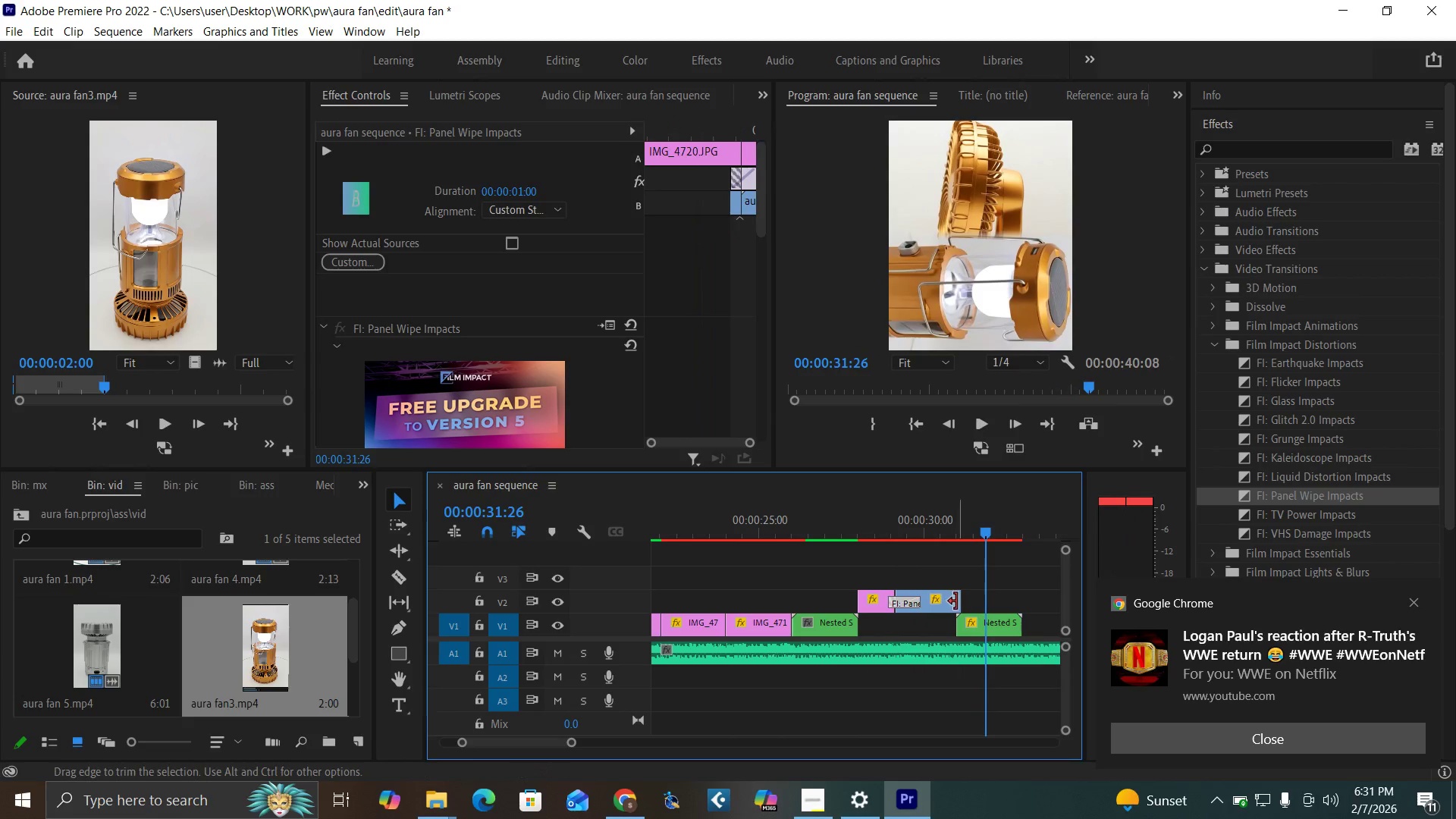 
left_click_drag(start_coordinate=[959, 603], to_coordinate=[955, 603])
 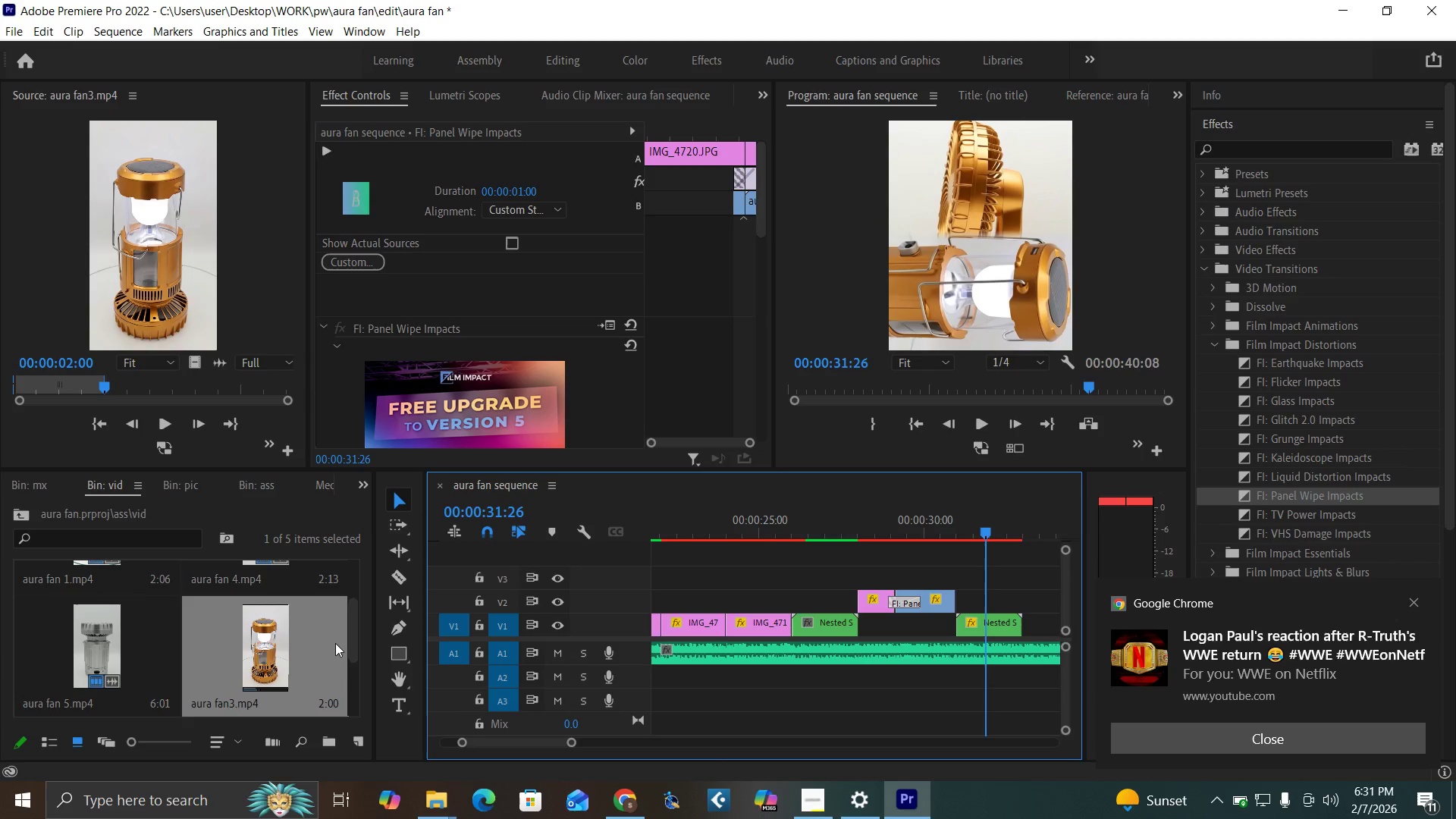 
left_click_drag(start_coordinate=[356, 648], to_coordinate=[337, 605])
 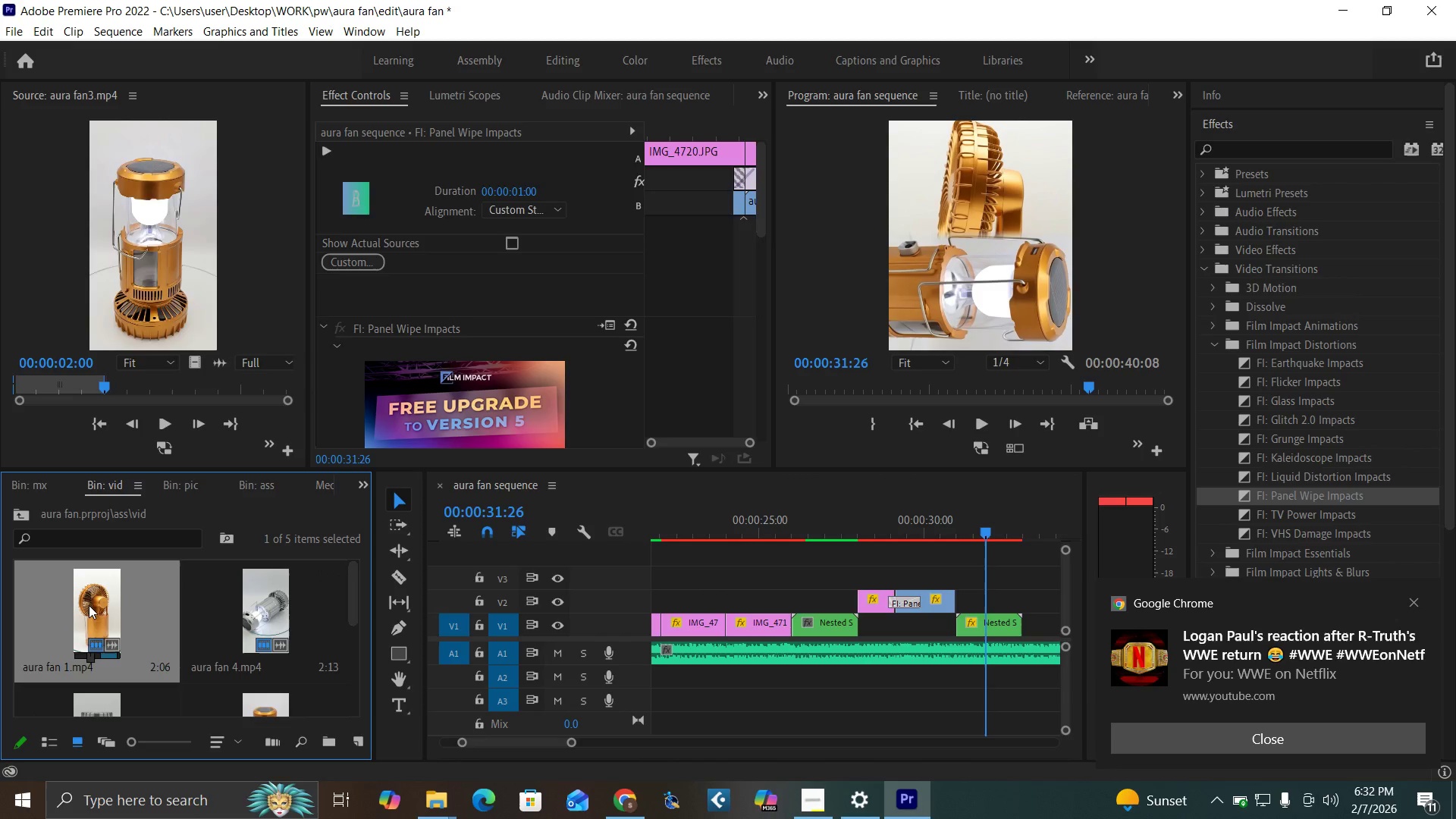 
double_click([89, 605])
 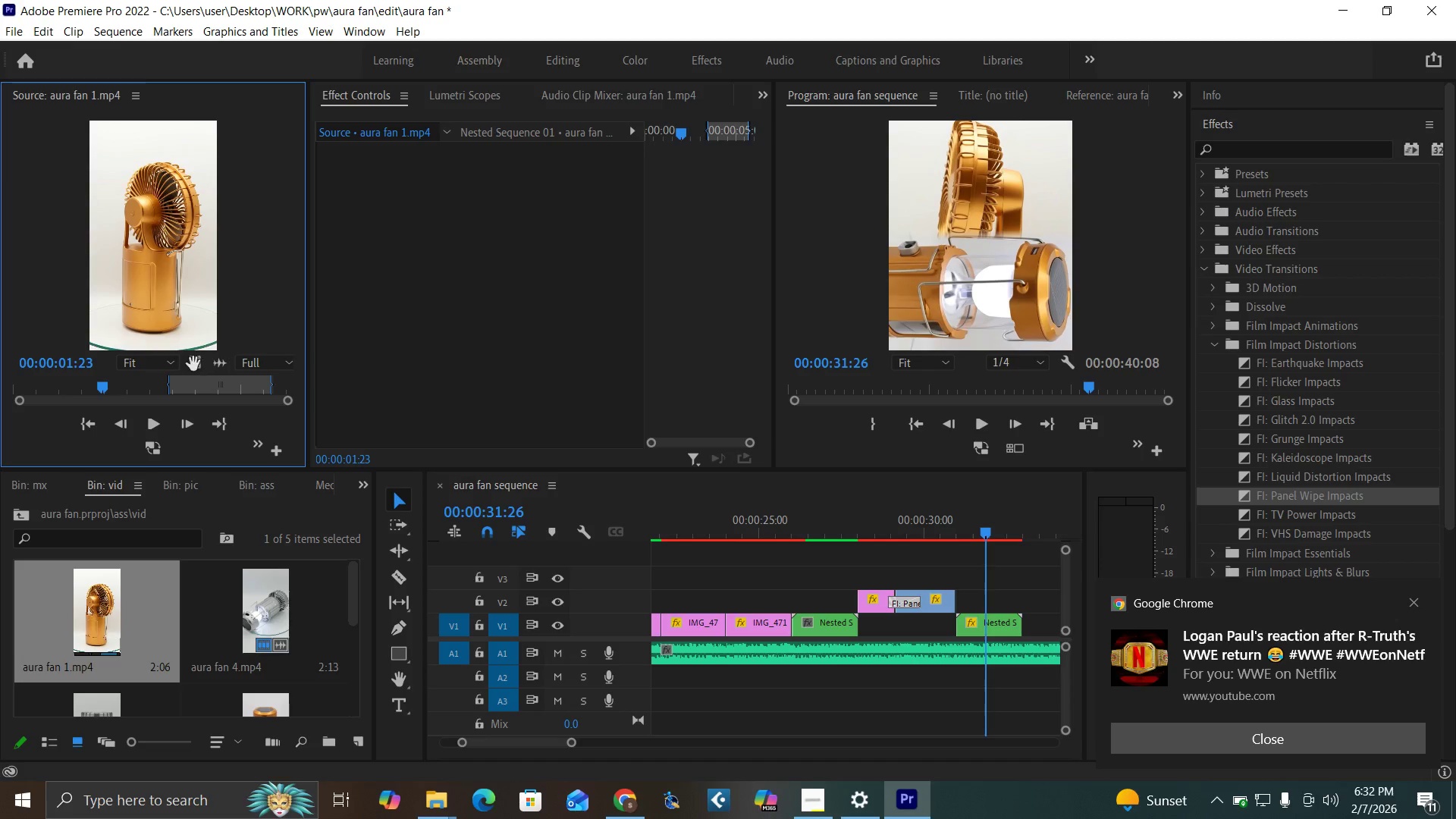 
left_click_drag(start_coordinate=[191, 361], to_coordinate=[962, 603])
 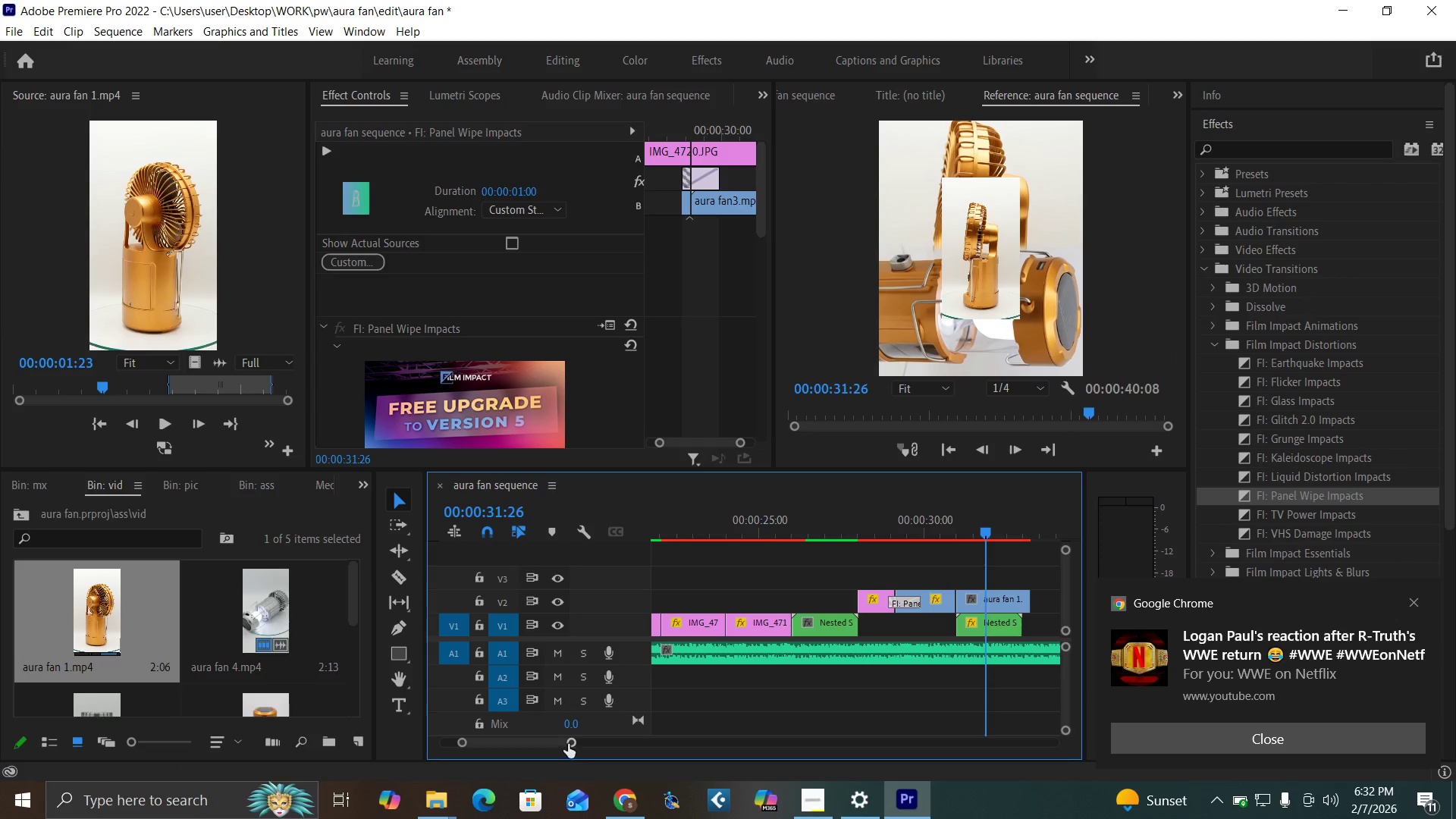 
left_click_drag(start_coordinate=[569, 743], to_coordinate=[588, 750])
 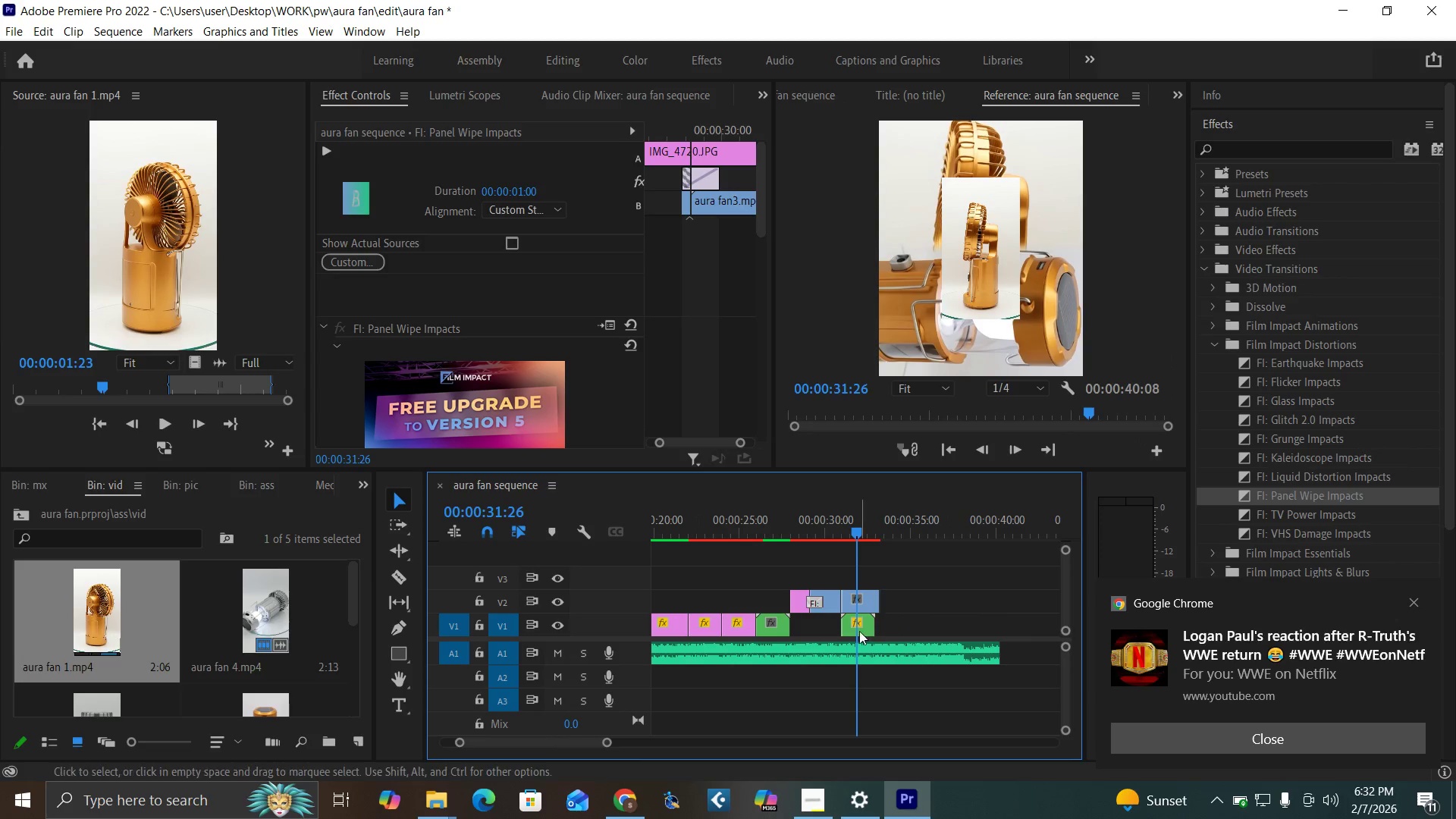 
left_click_drag(start_coordinate=[854, 624], to_coordinate=[931, 638])
 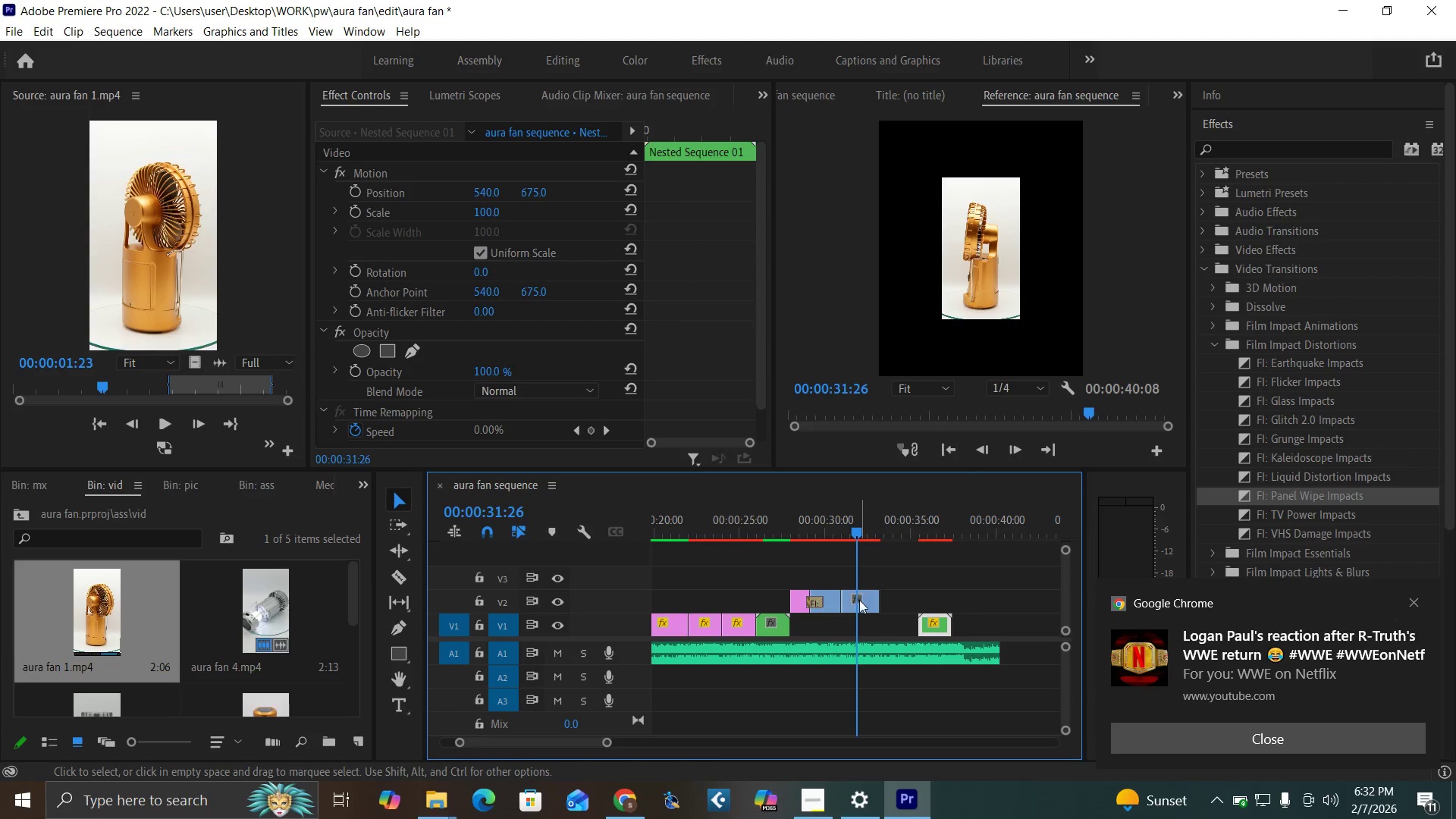 
left_click([864, 601])
 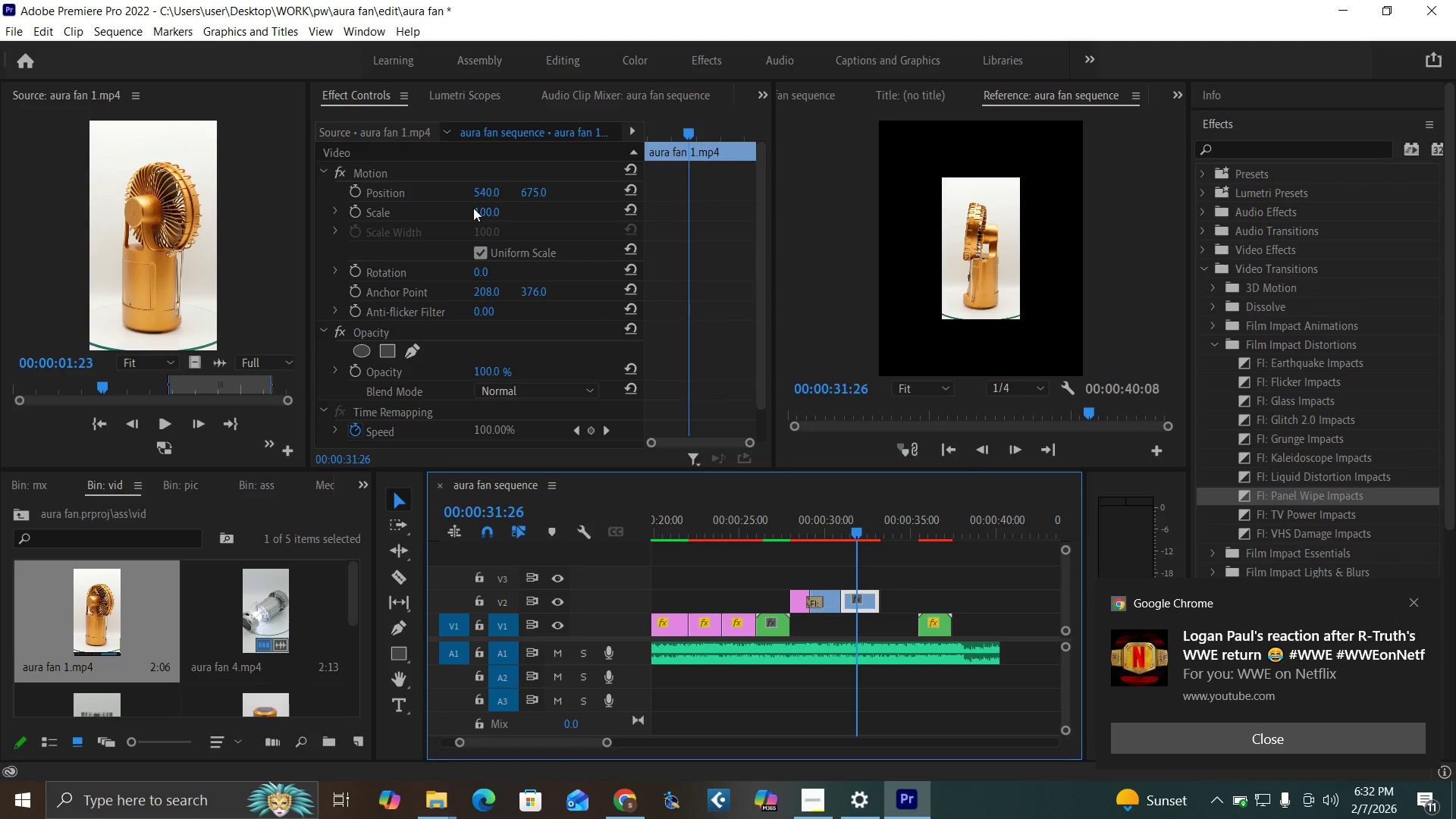 
left_click([476, 210])
 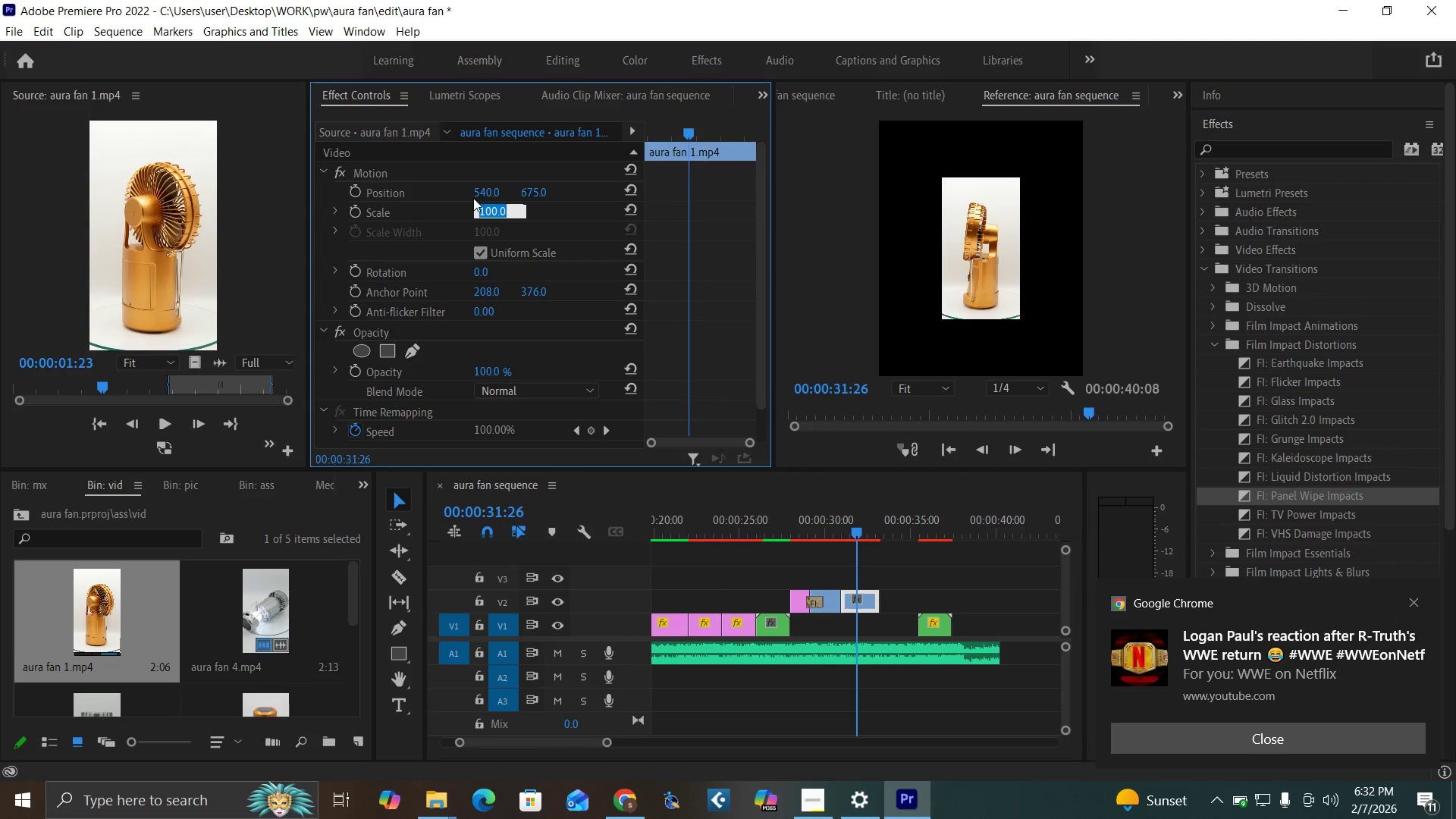 
type(265)
 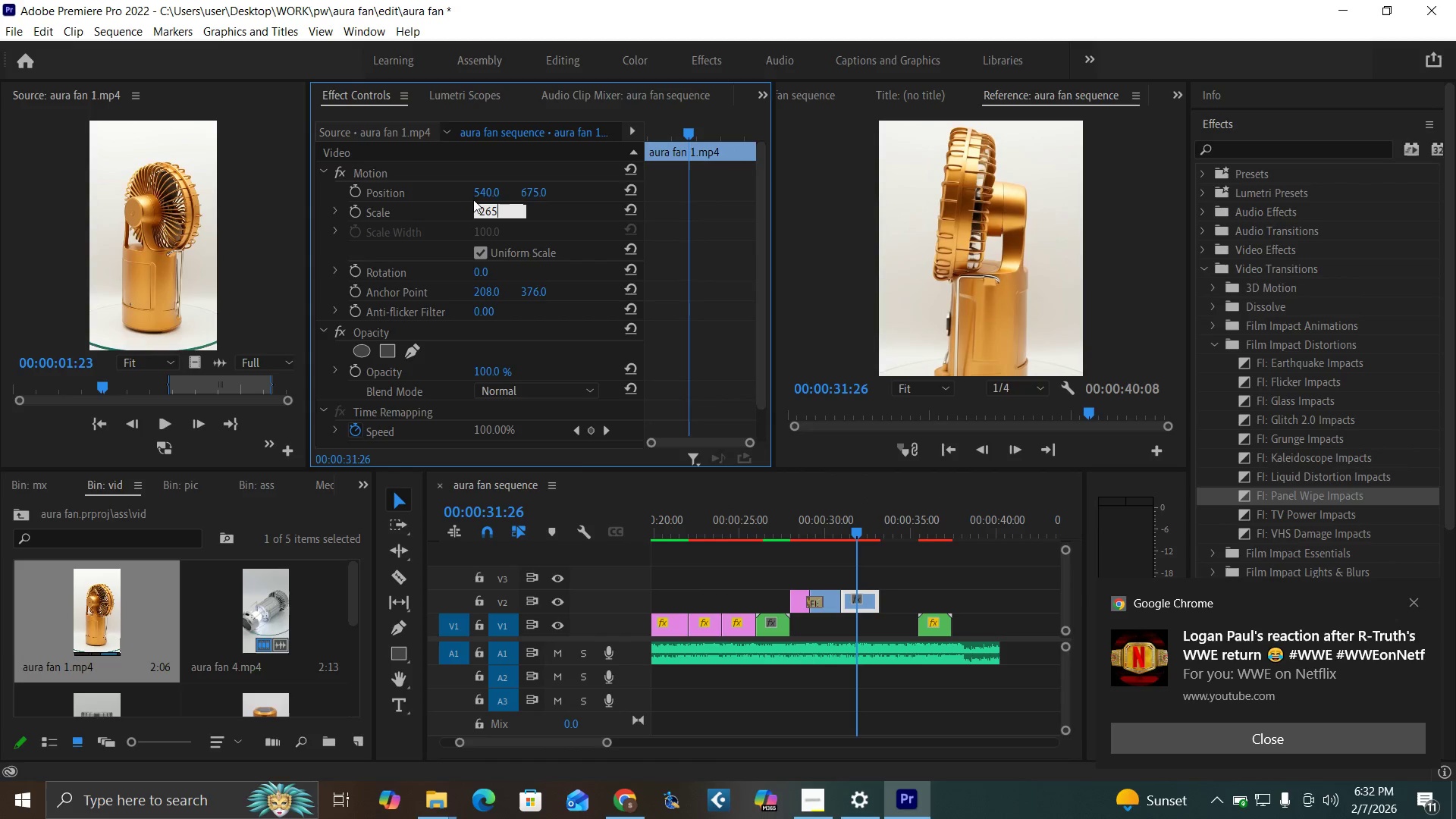 
key(Enter)
 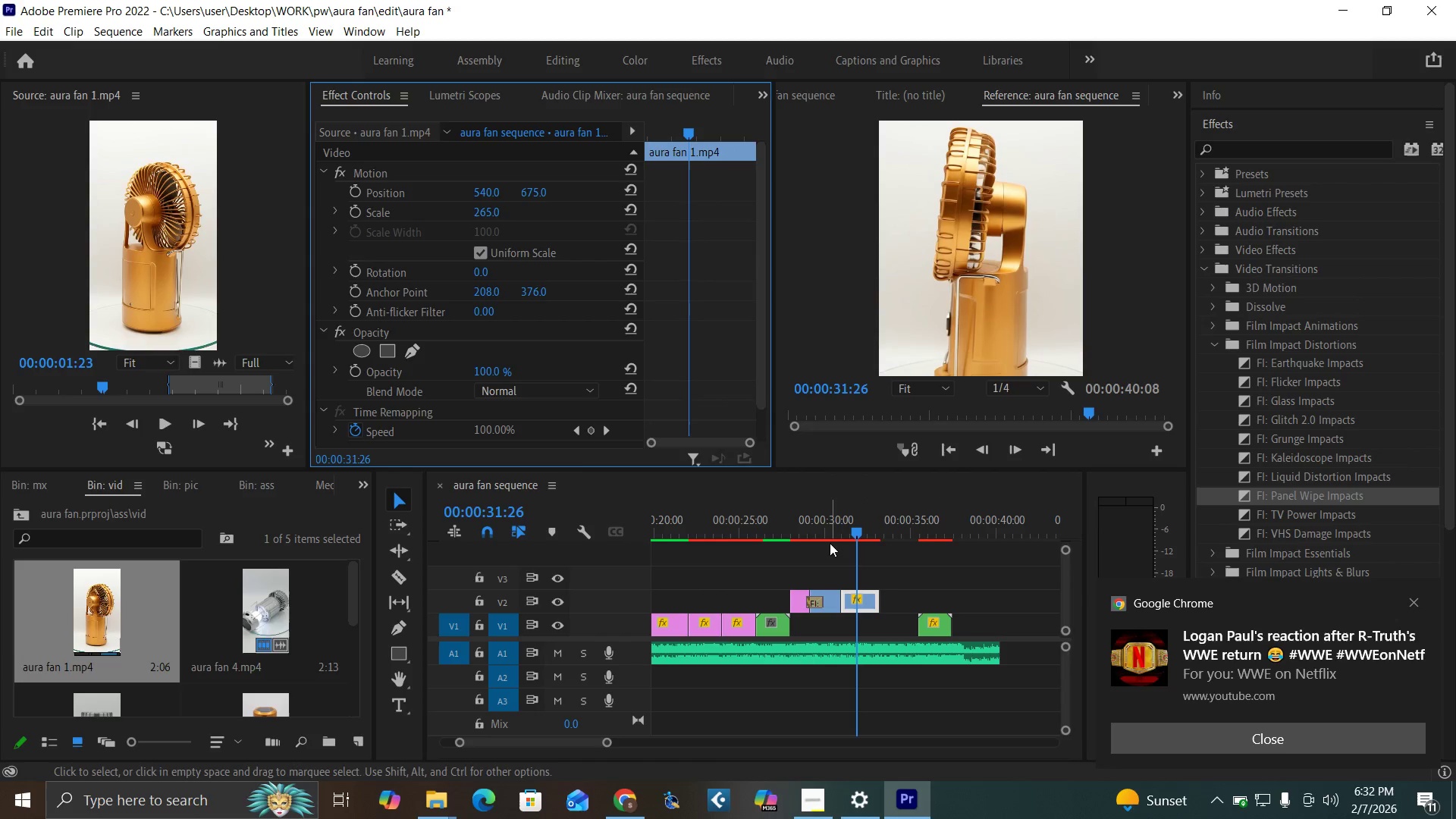 
left_click([838, 527])
 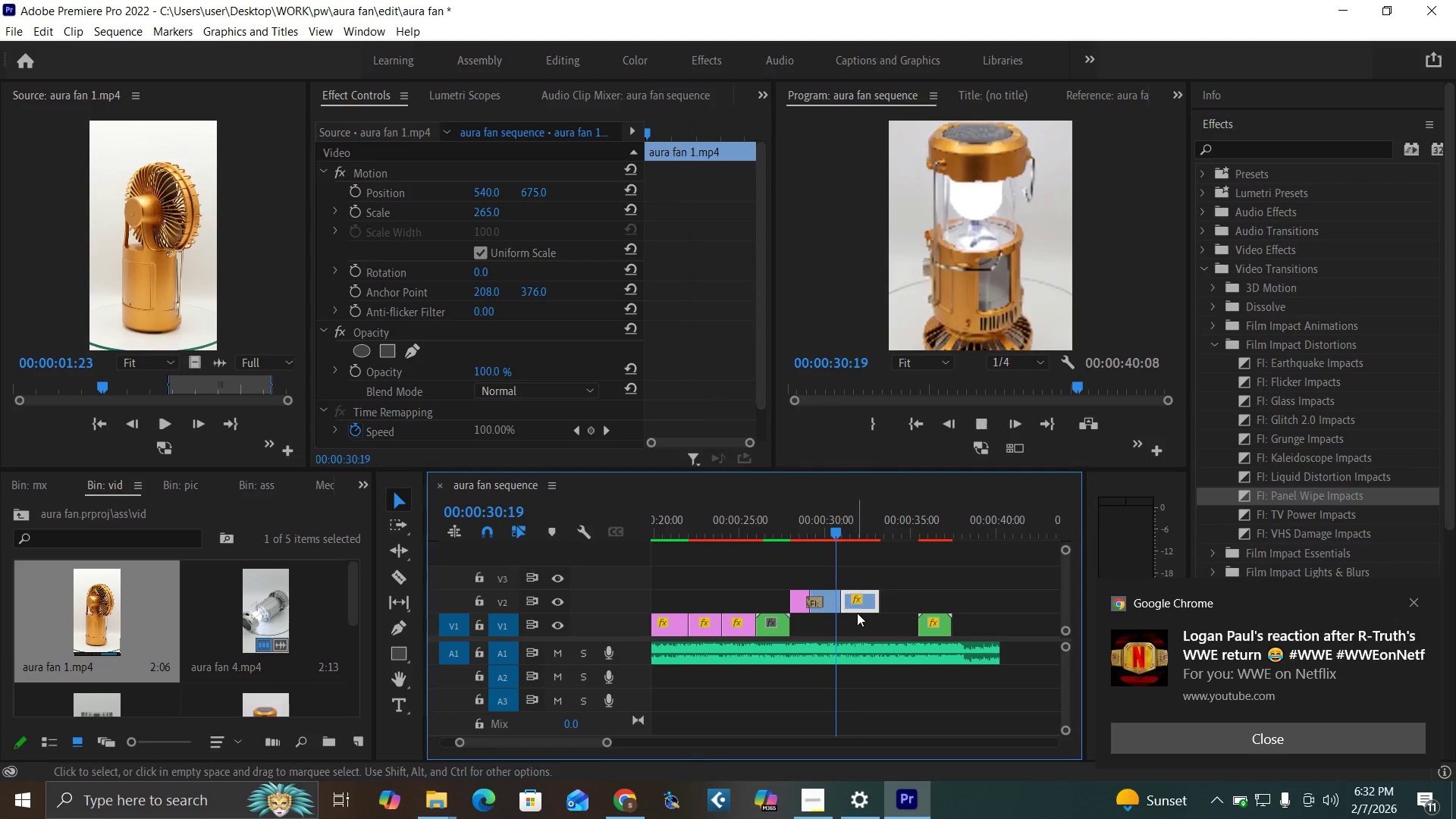 
key(Space)
 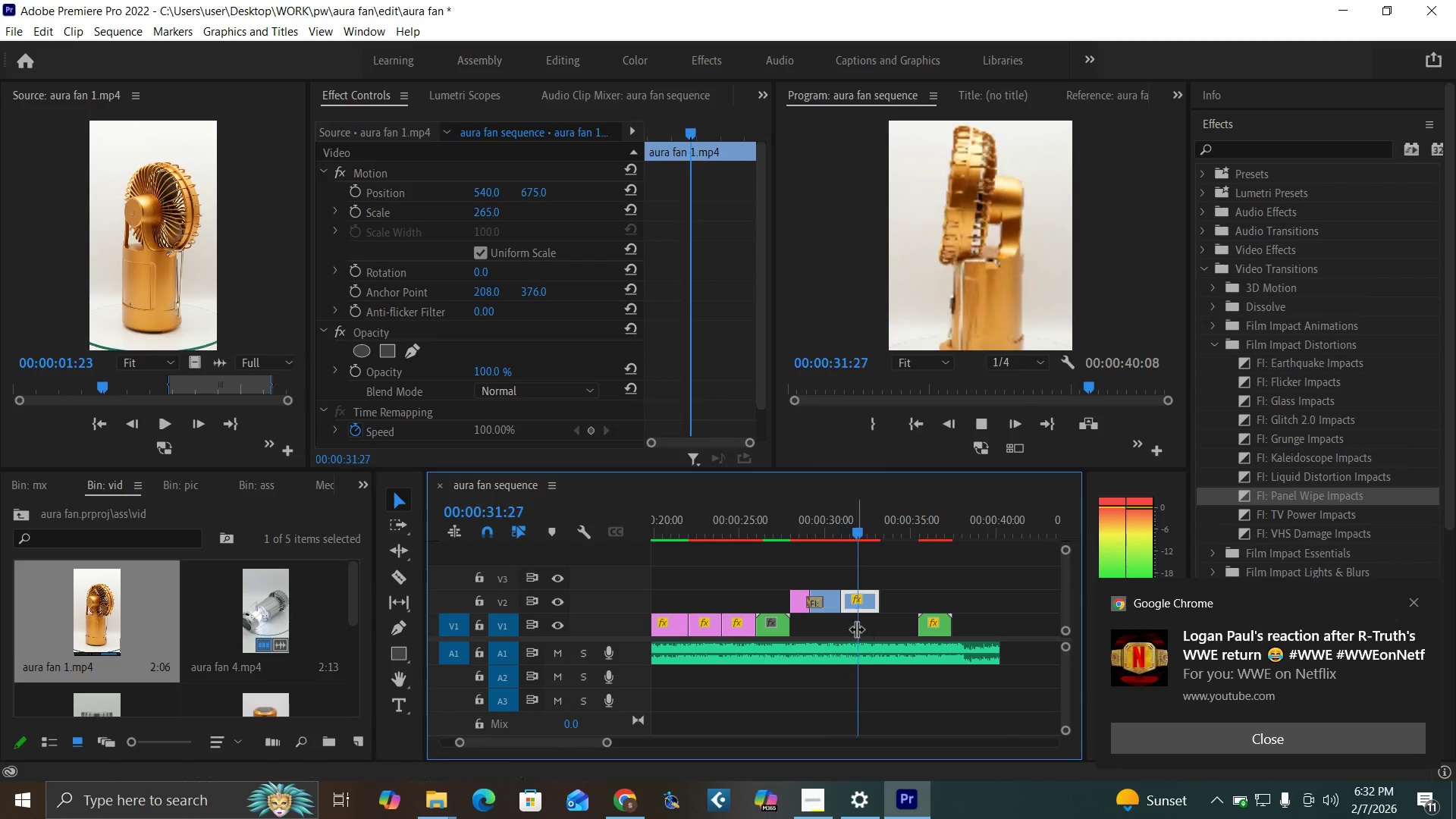 
key(Space)
 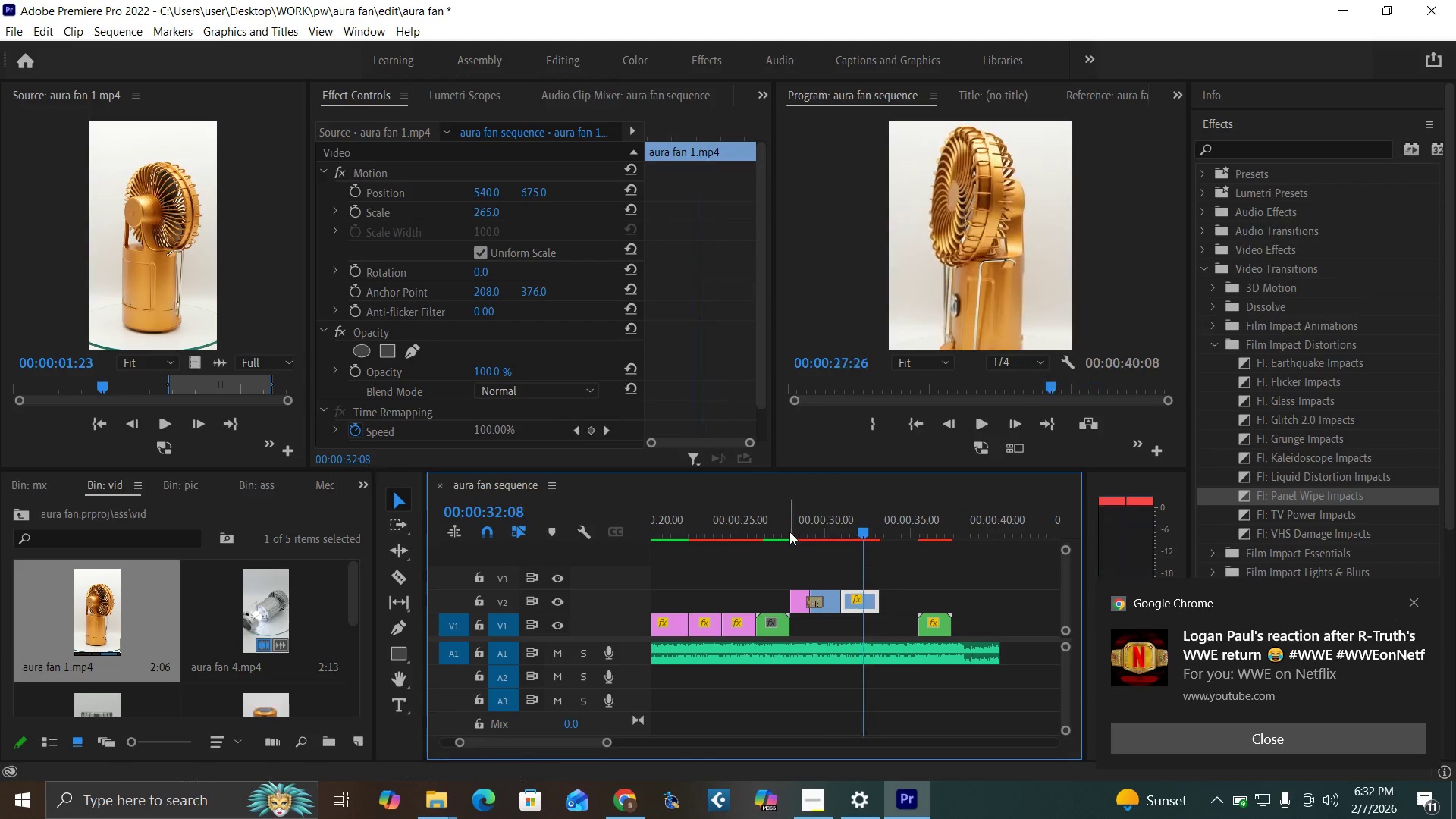 
left_click([789, 532])
 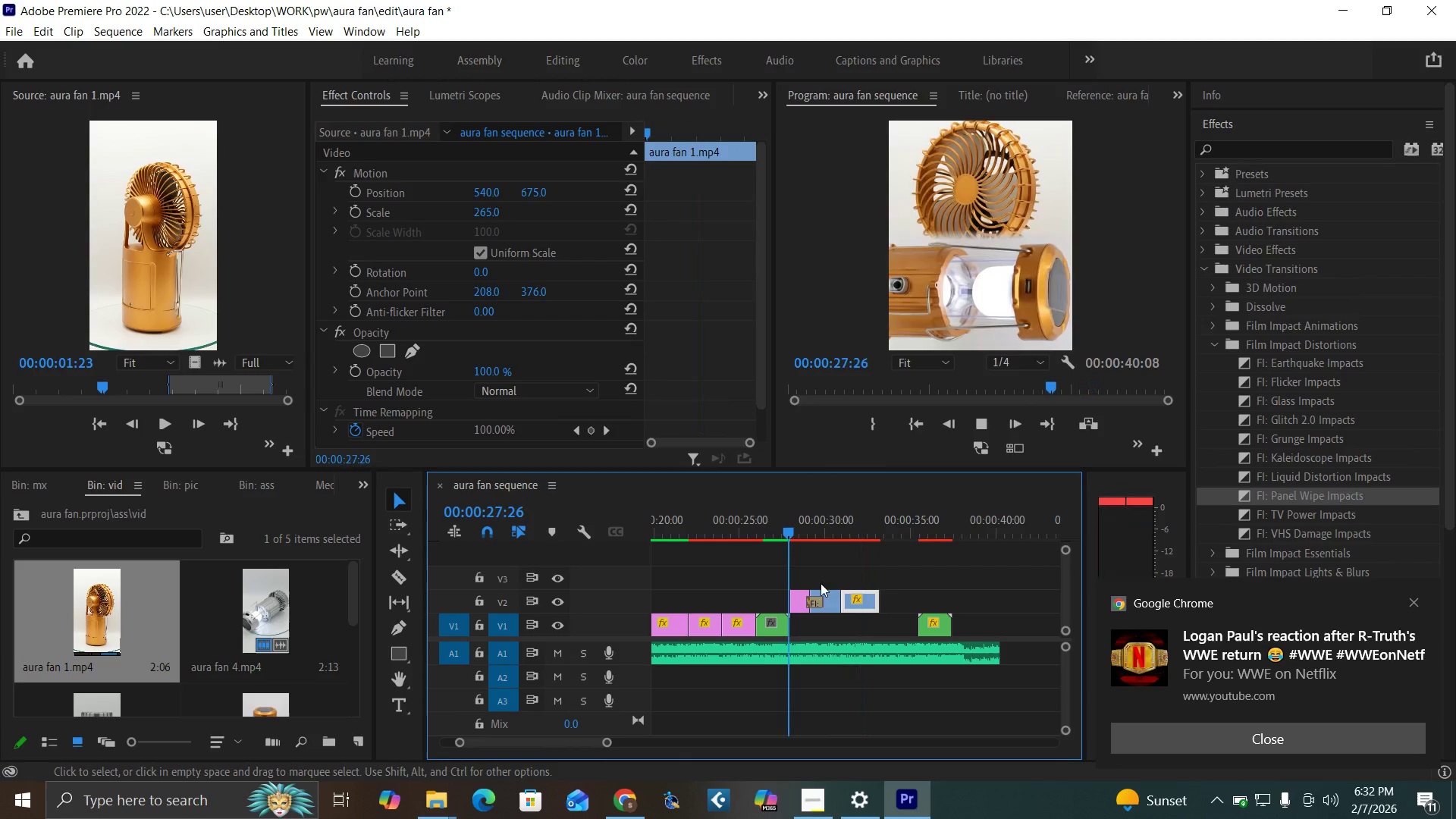 
key(Space)
 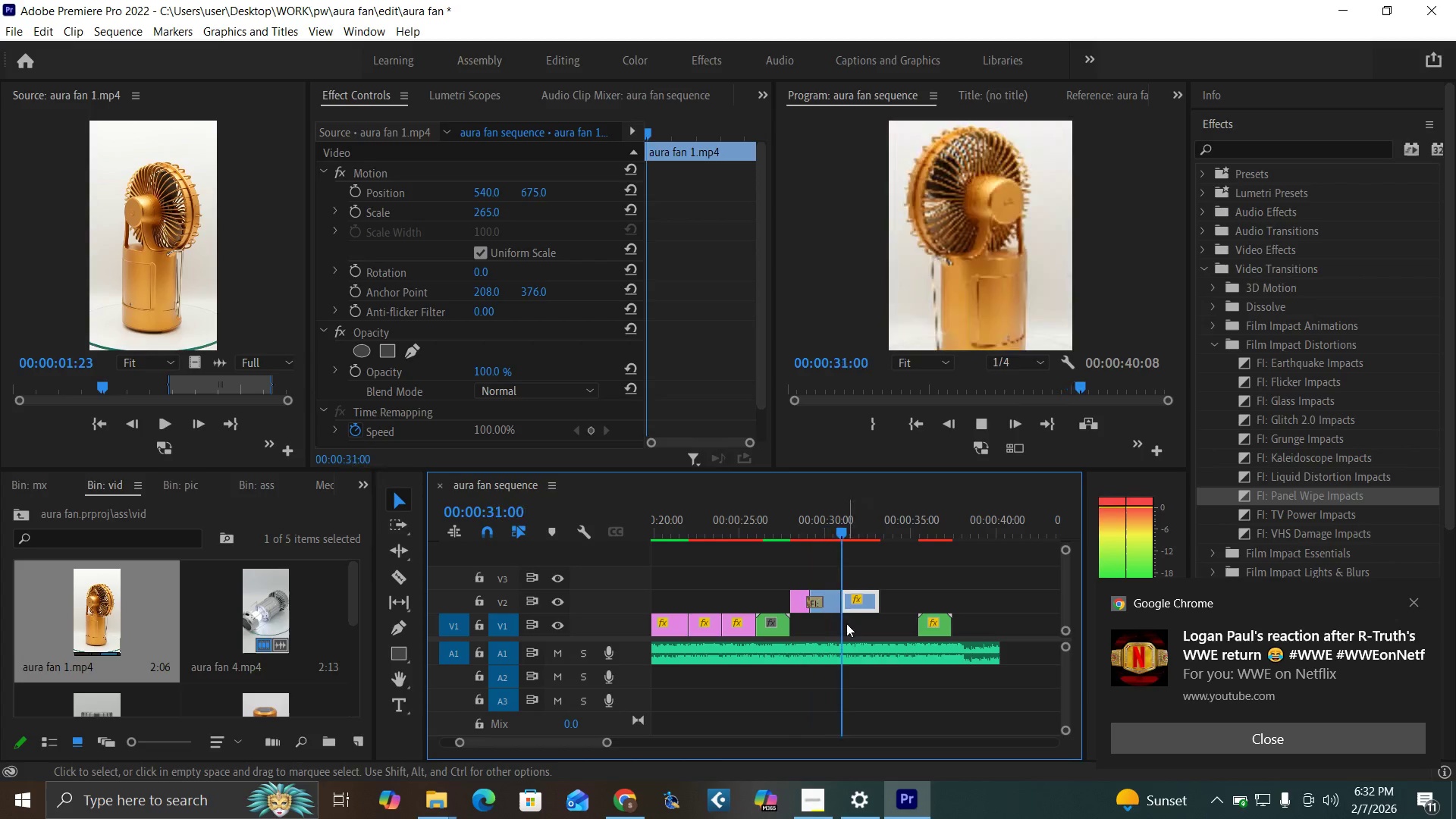 
wait(5.53)
 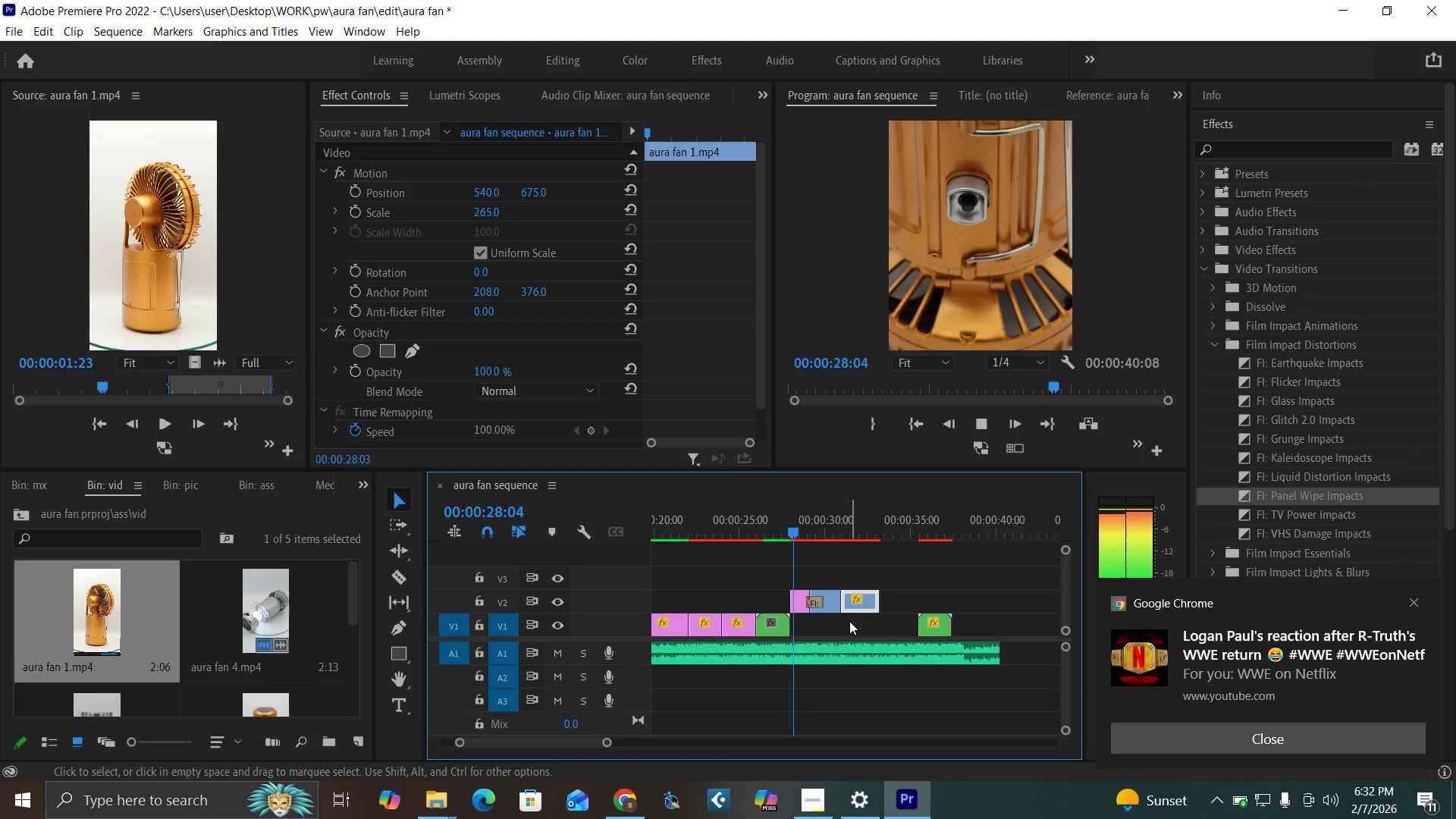 
key(Space)
 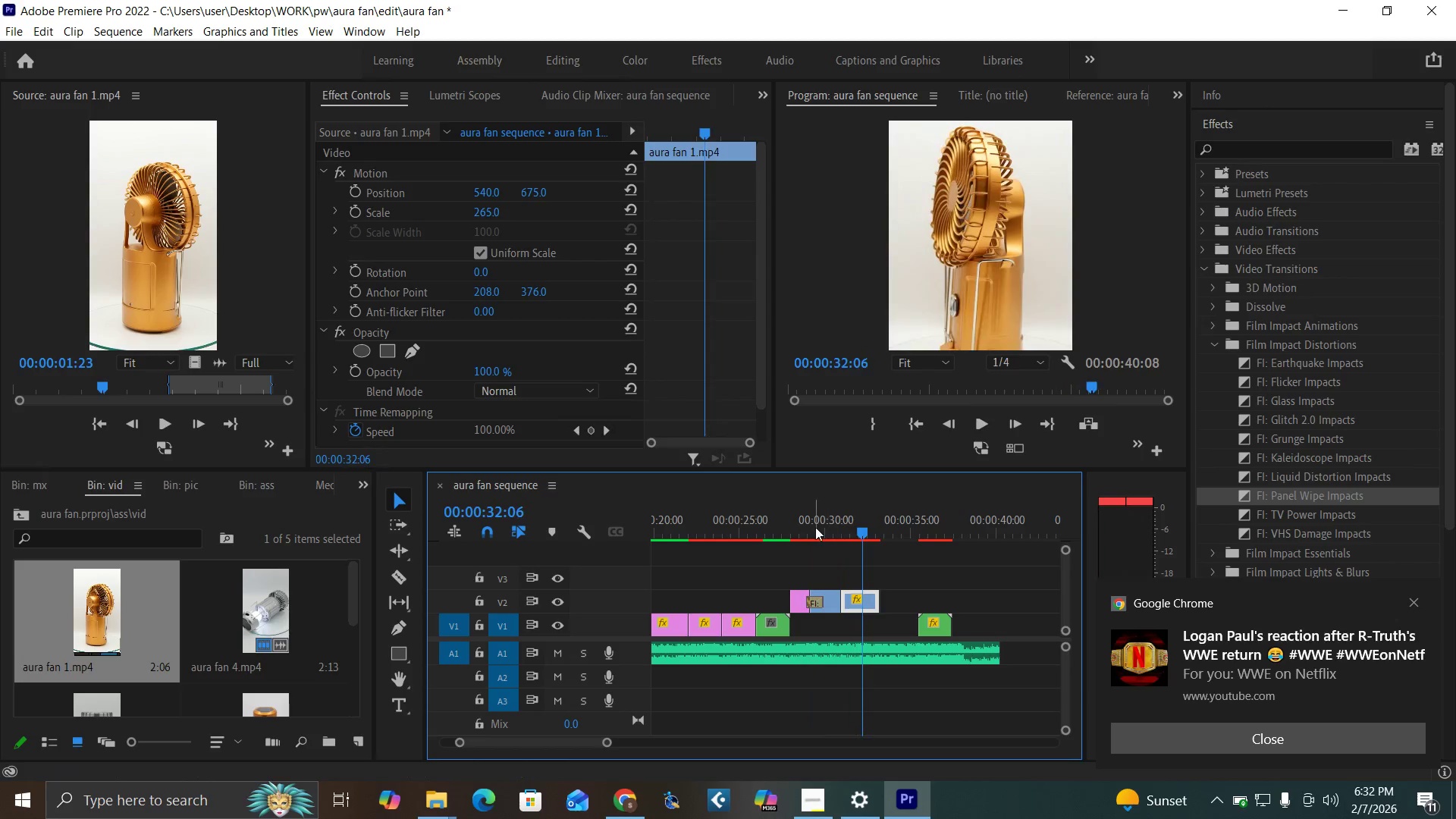 
left_click([815, 527])
 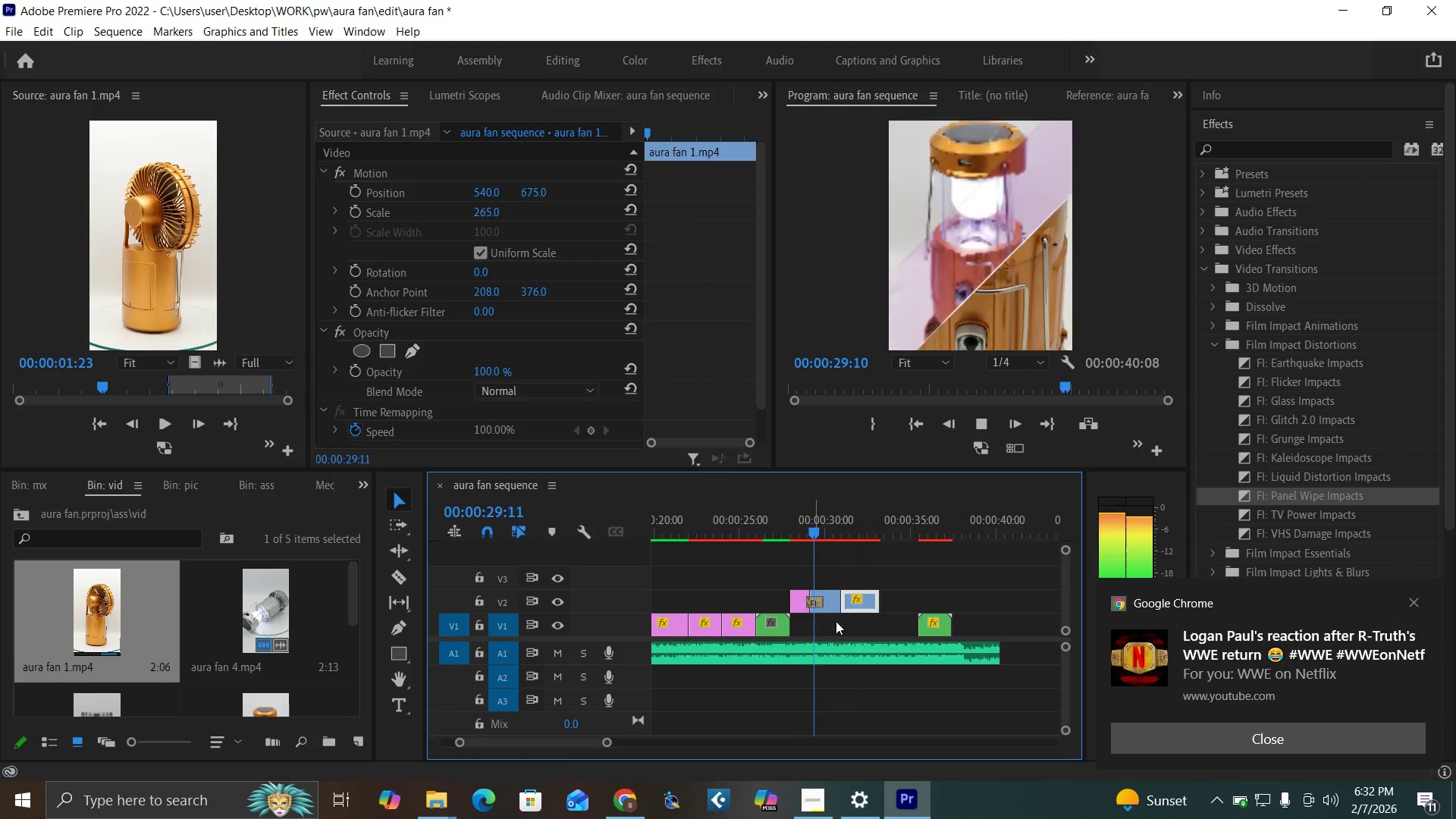 
key(Space)
 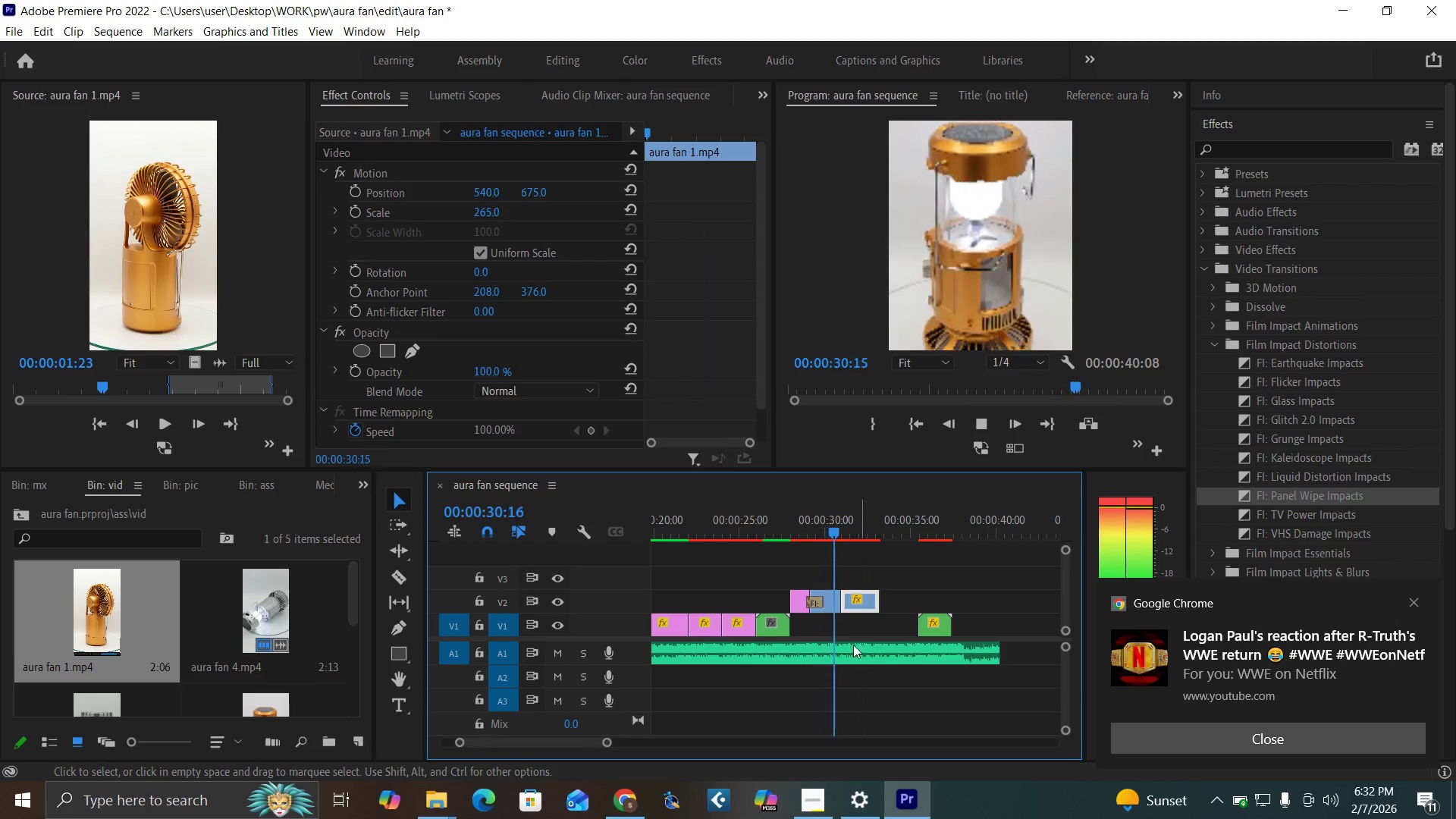 
key(Space)
 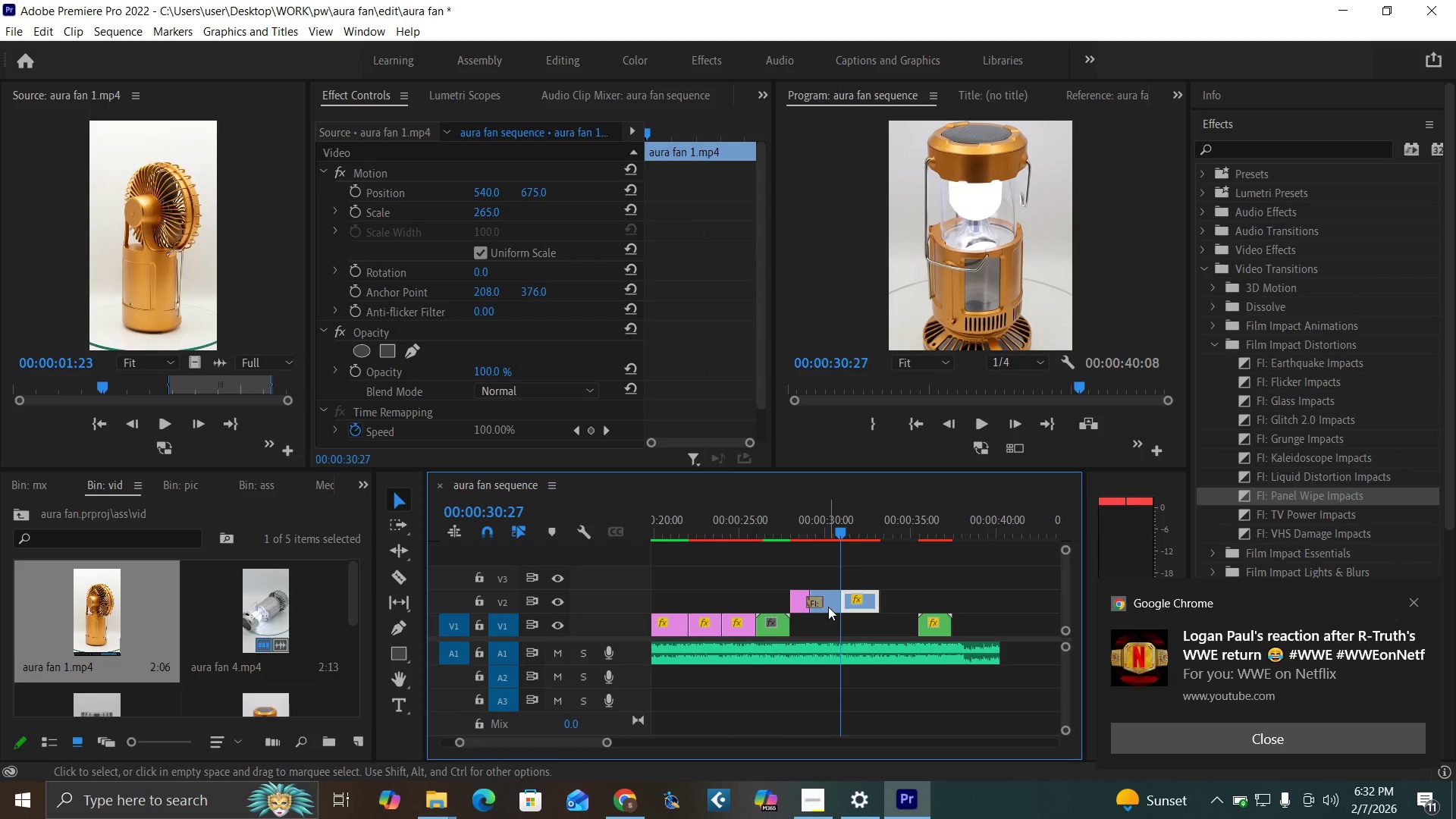 
key(Space)
 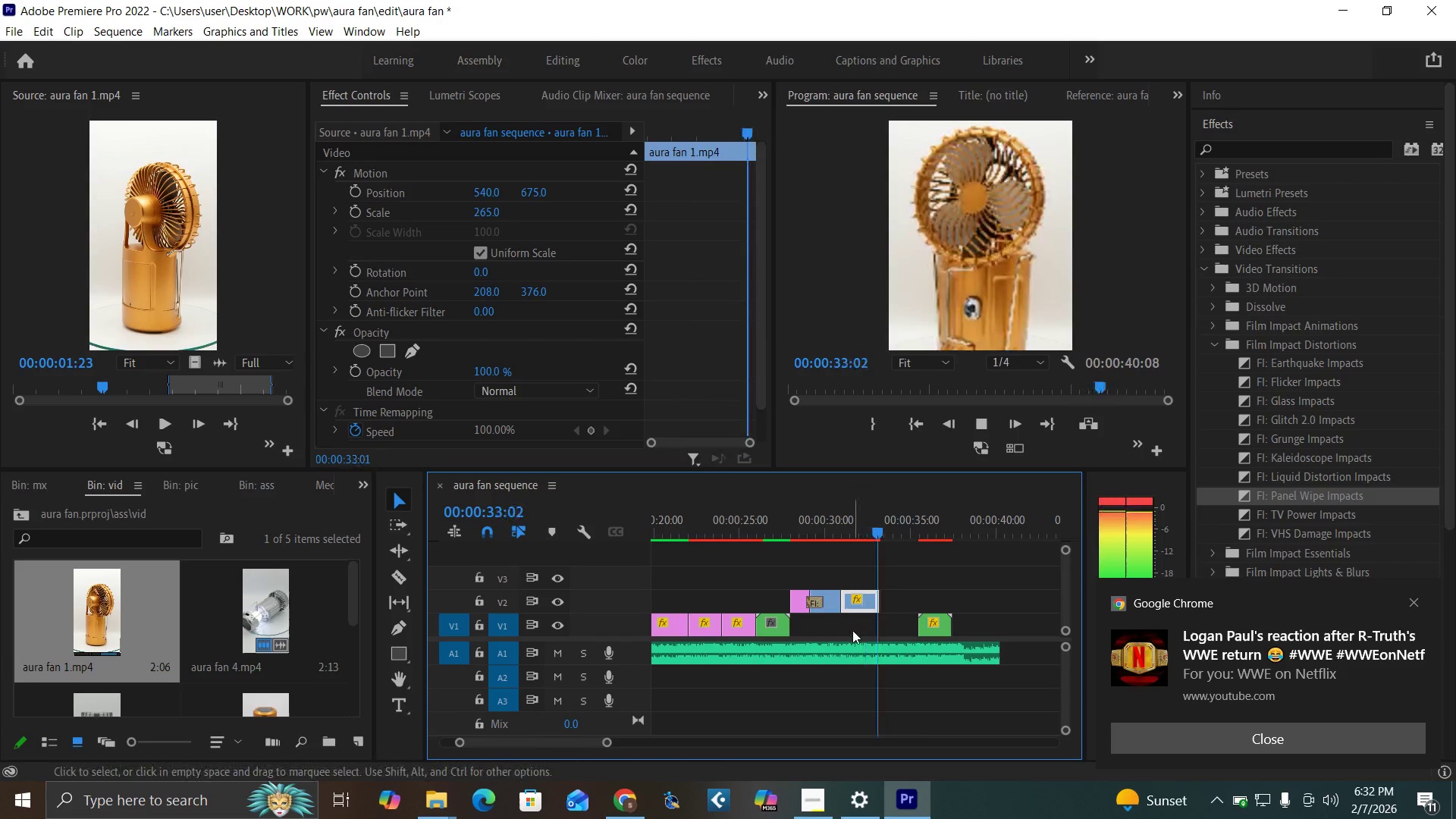 
key(Space)
 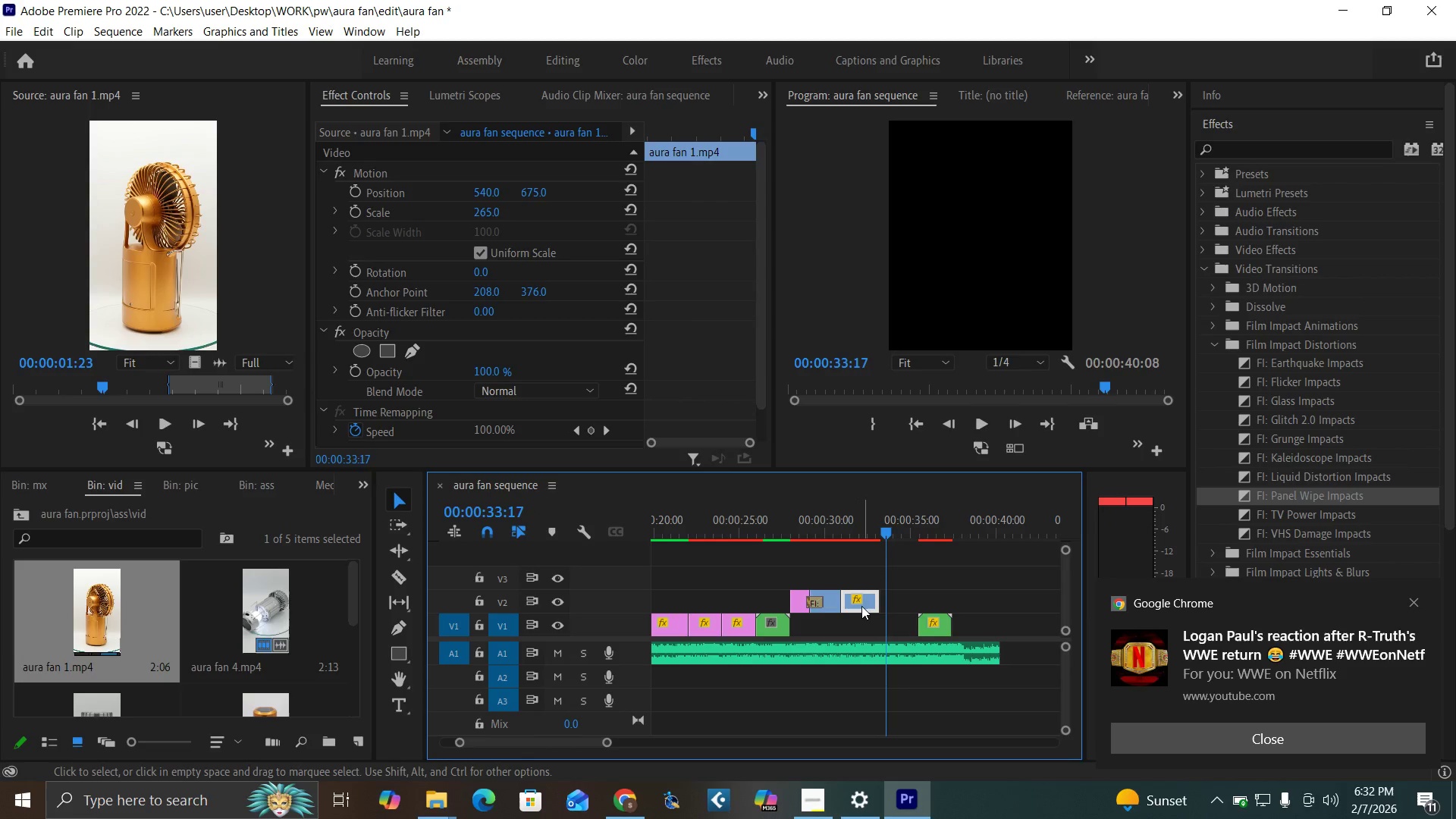 
right_click([863, 605])
 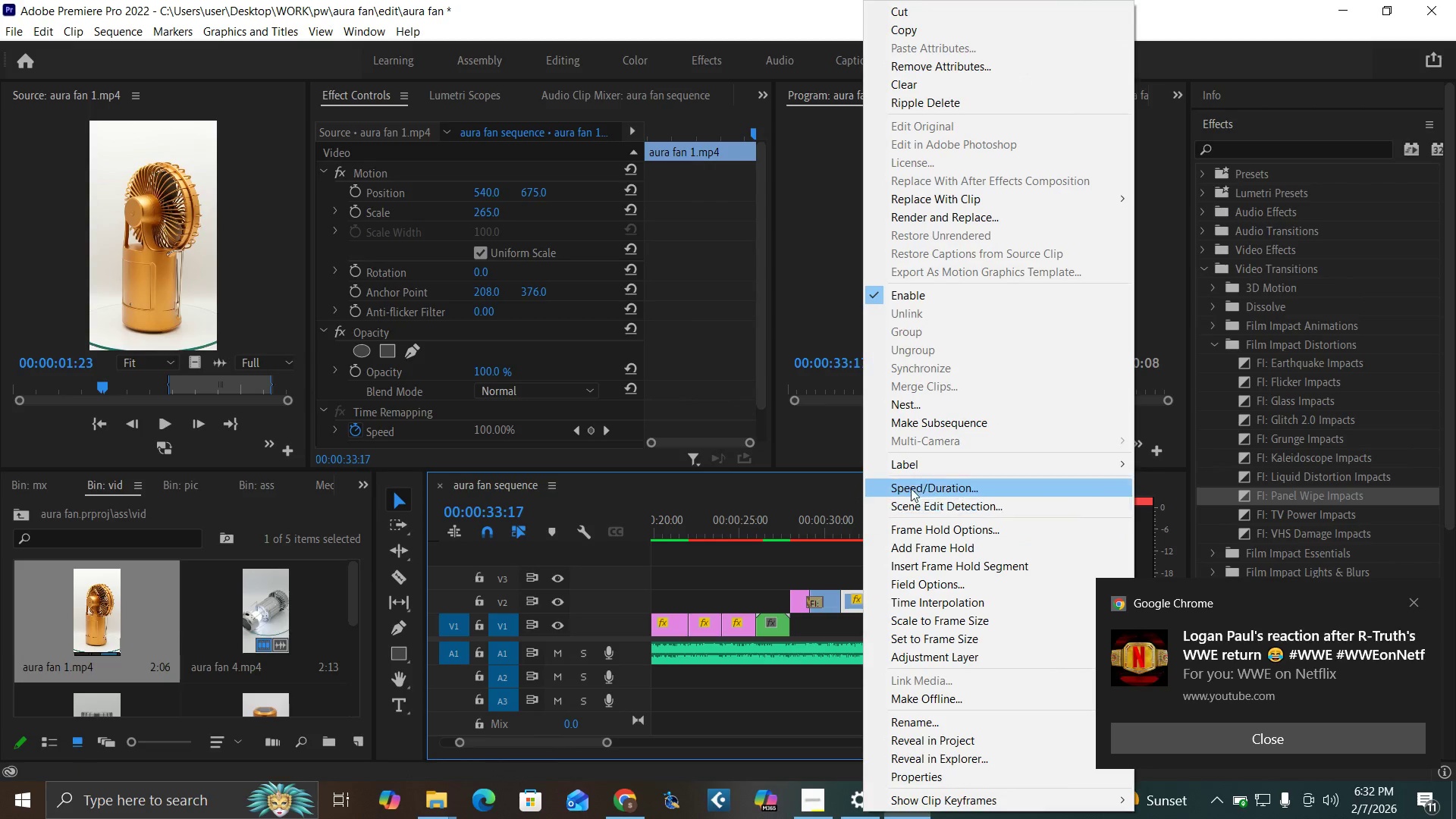 
left_click([912, 485])
 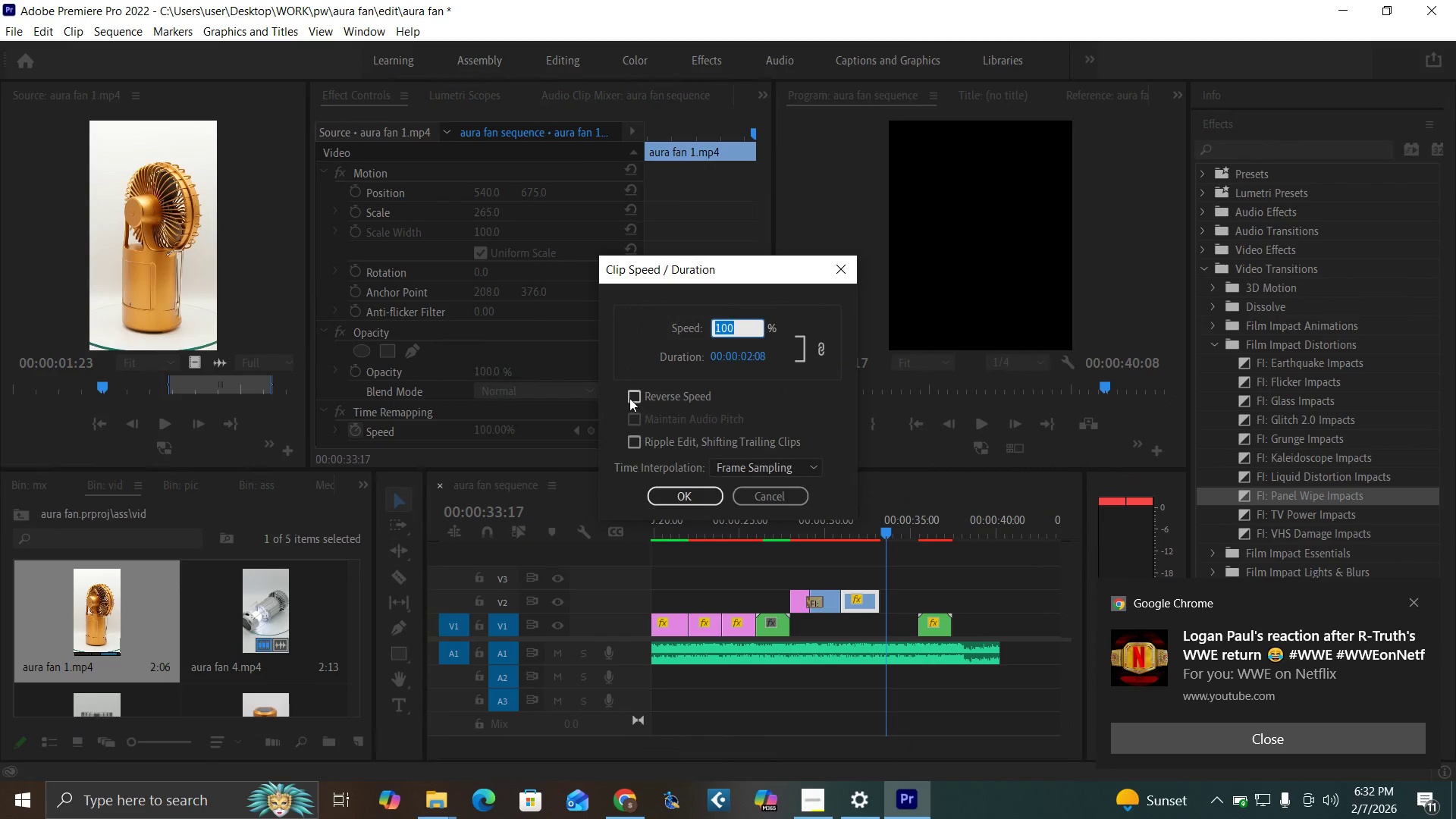 
left_click([629, 398])
 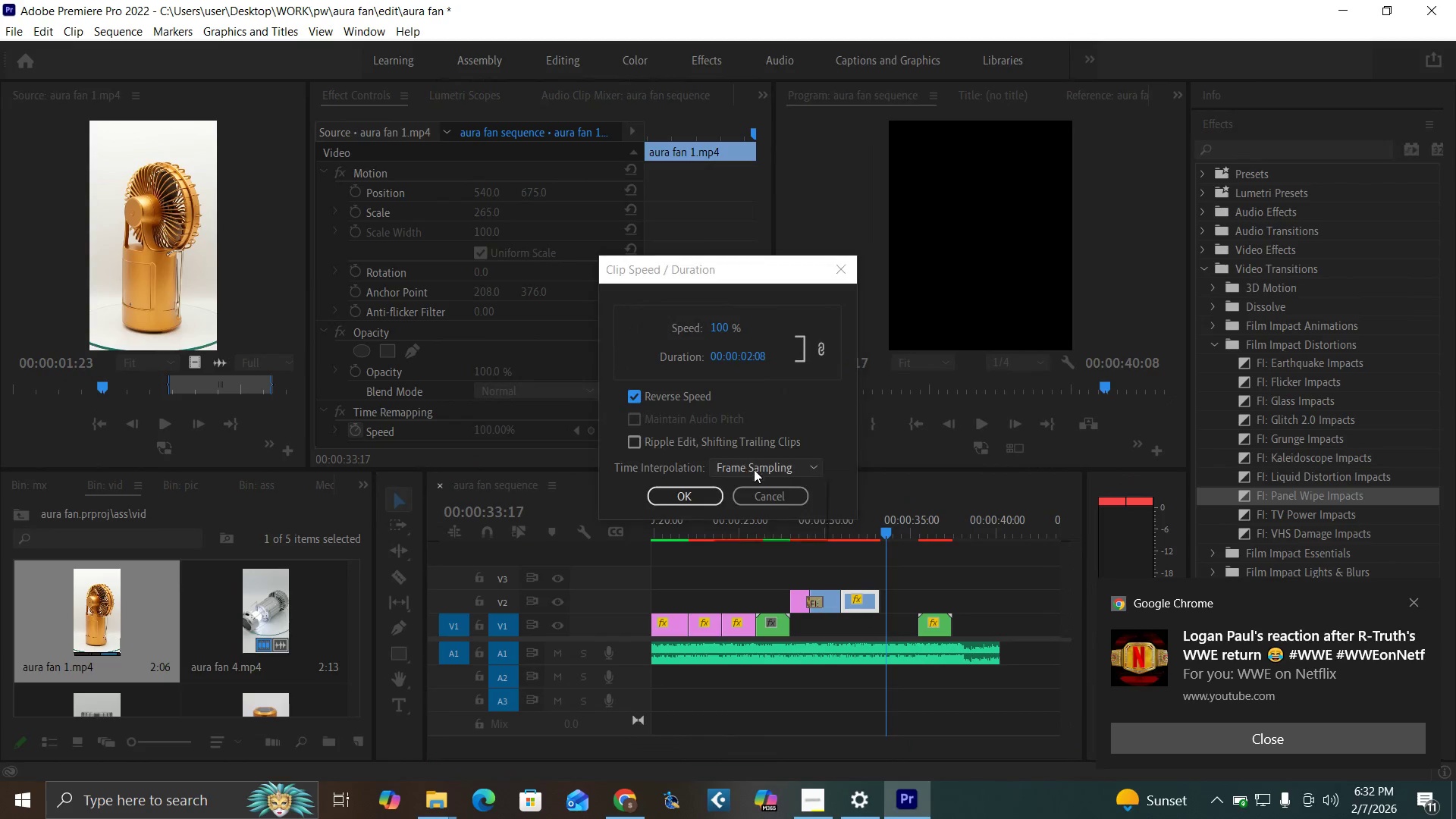 
left_click([754, 469])
 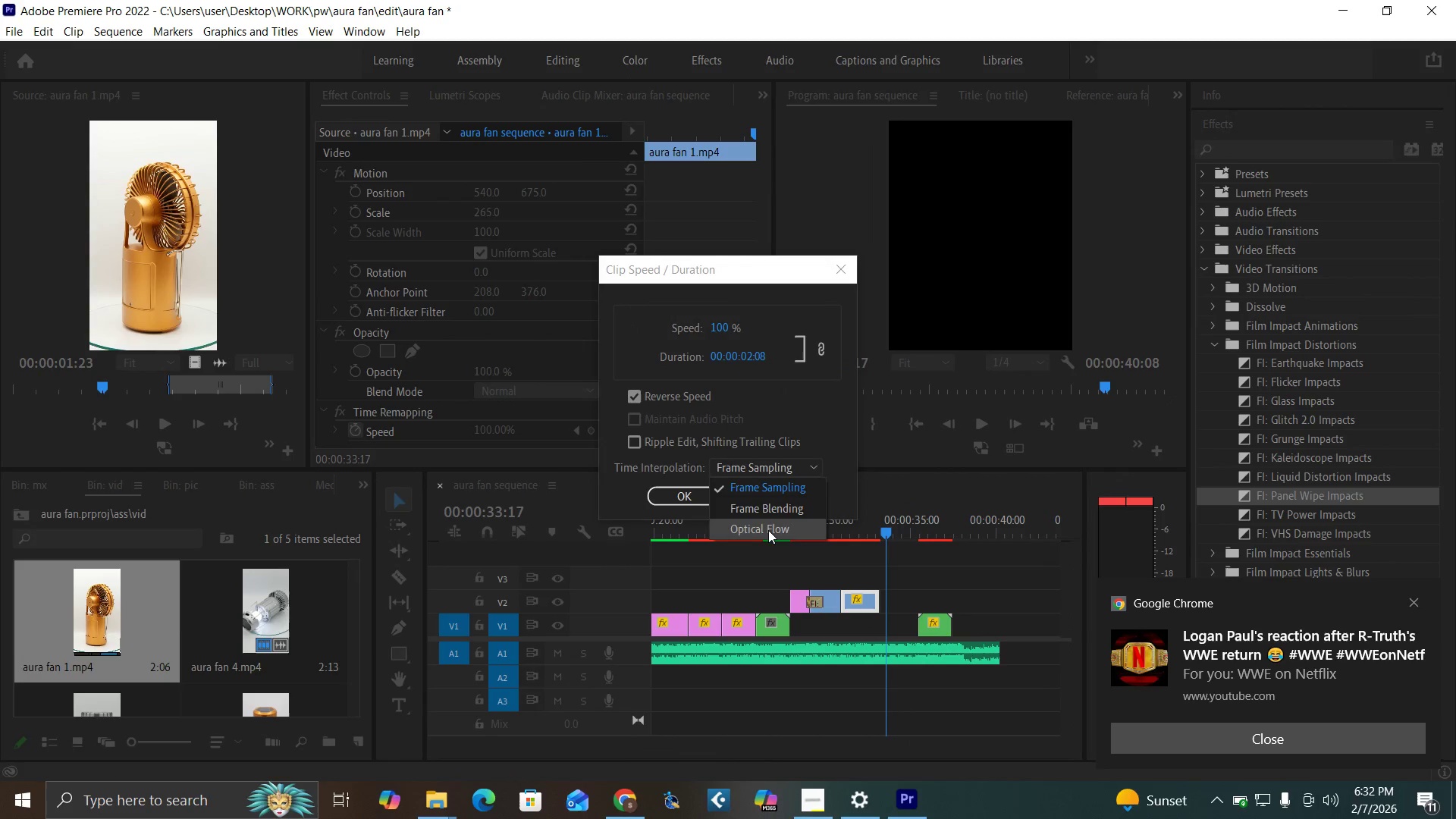 
left_click([768, 530])
 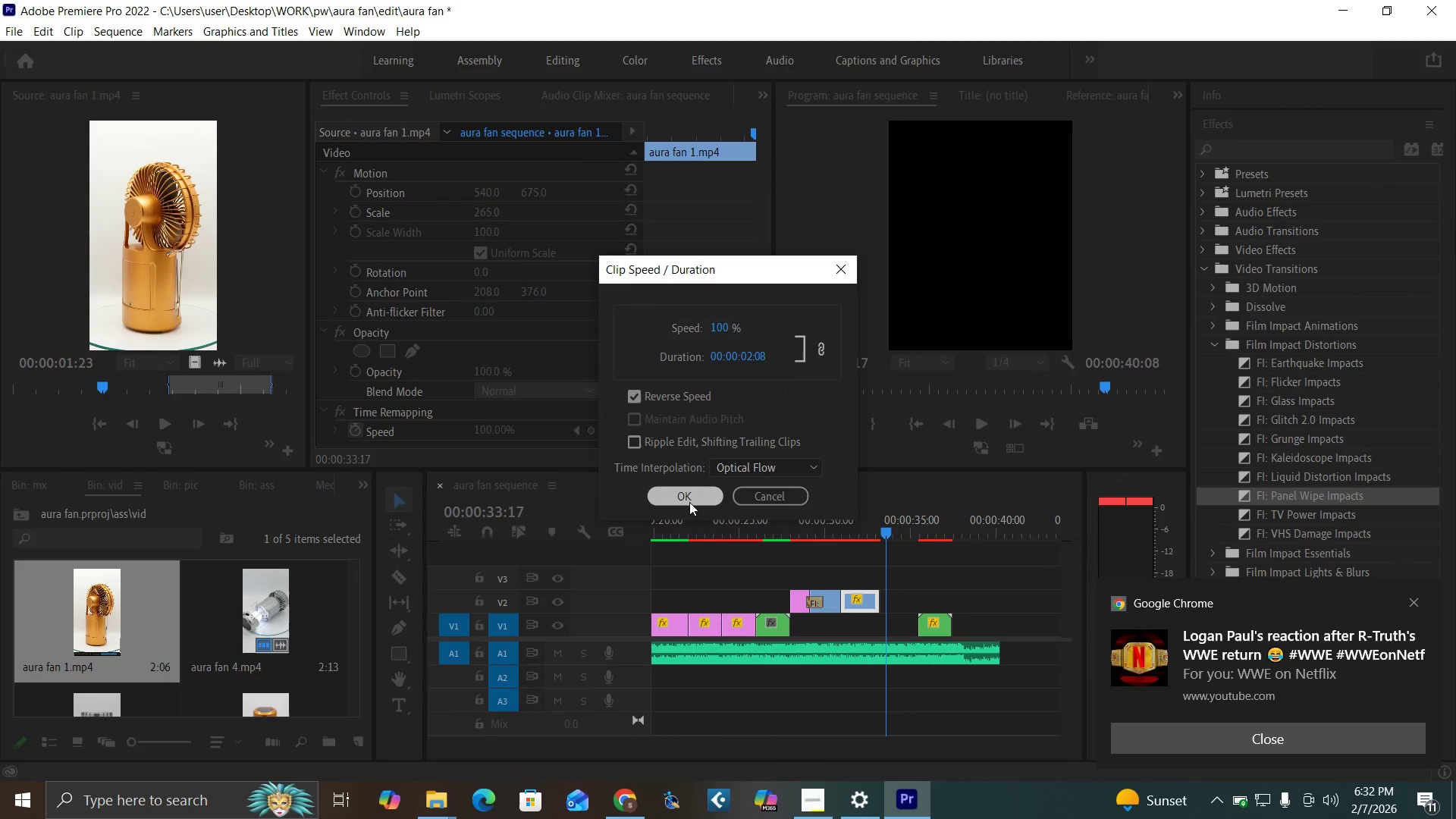 
left_click([689, 502])
 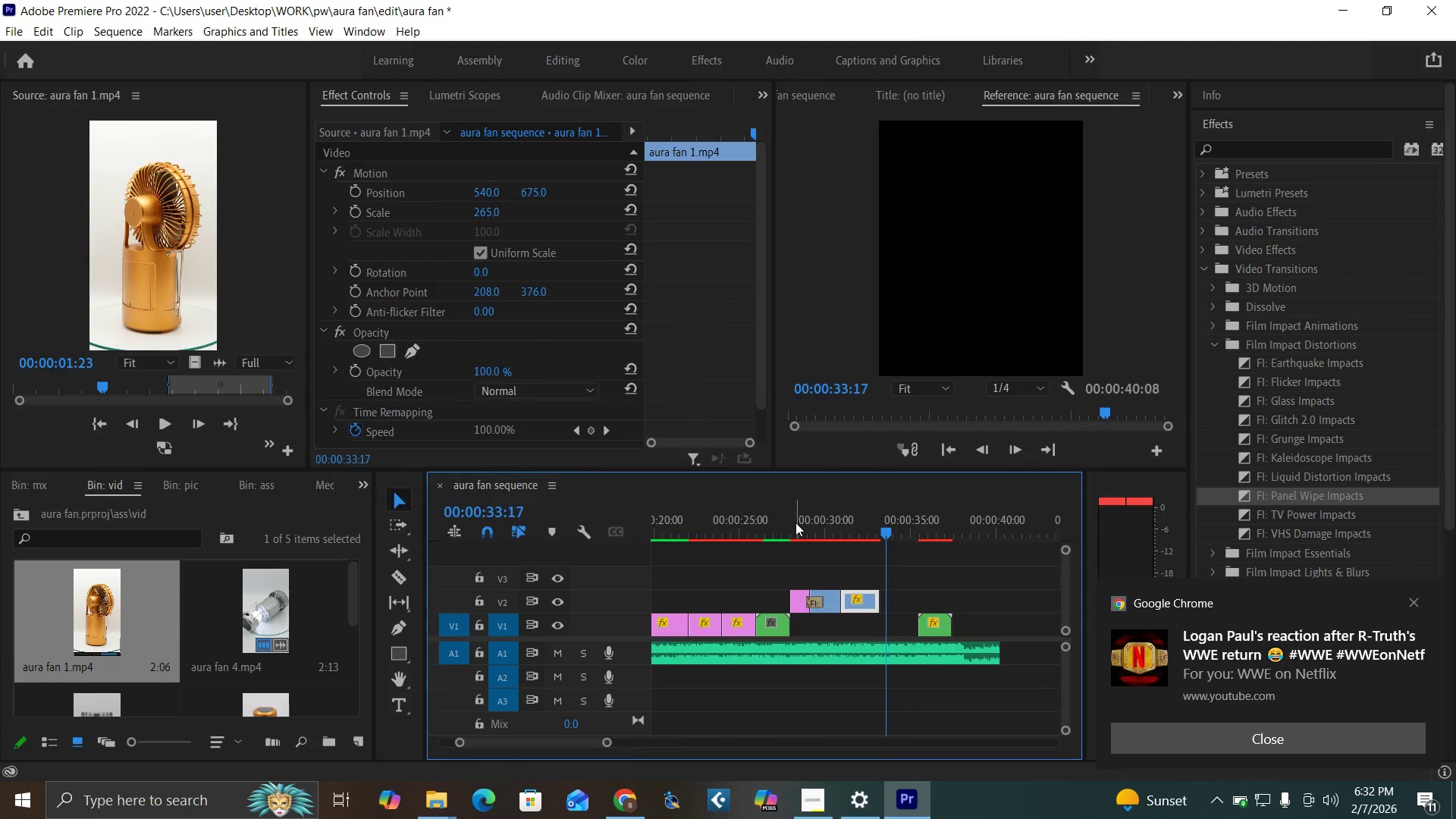 
left_click([795, 522])
 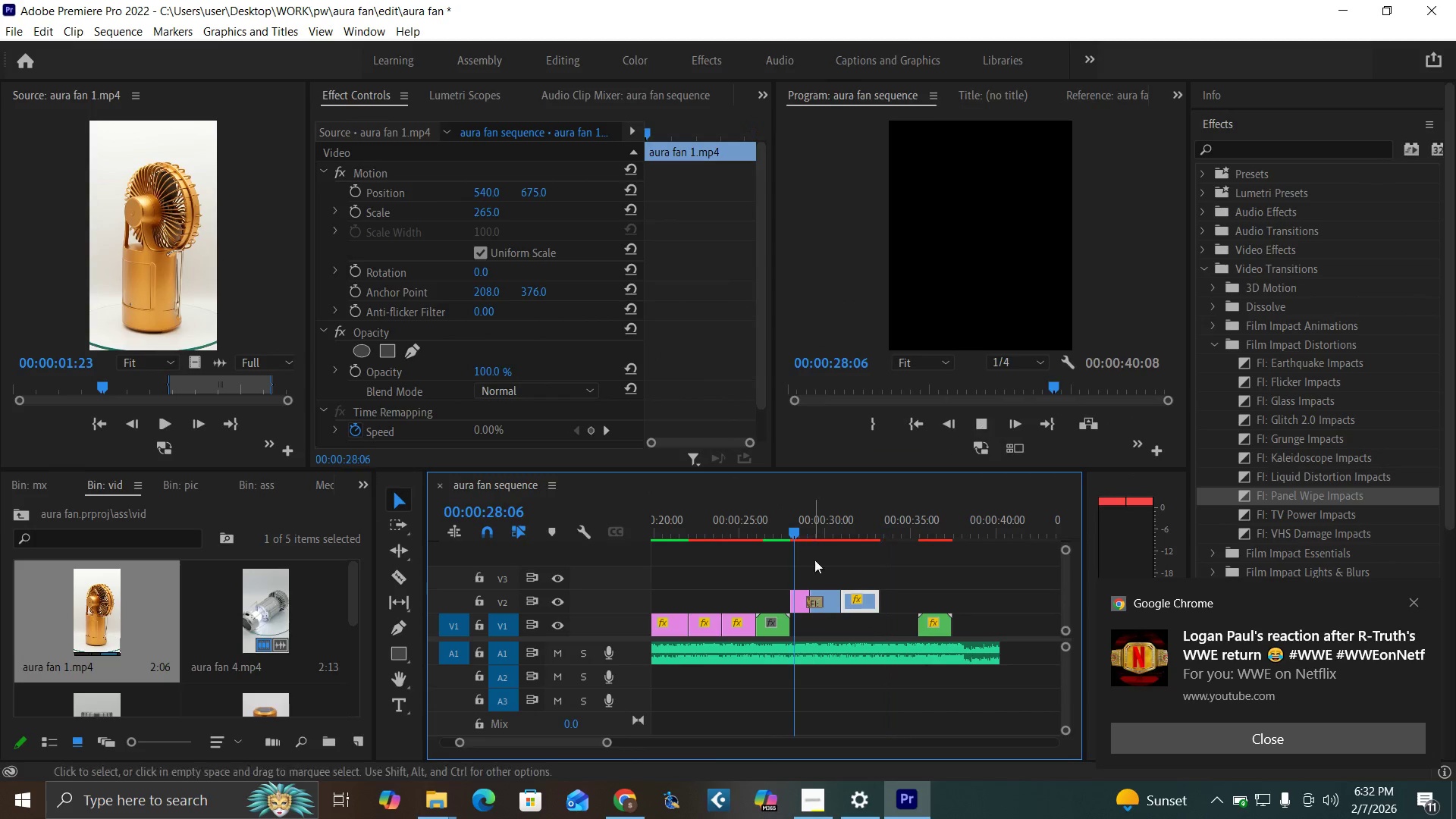 
key(Space)
 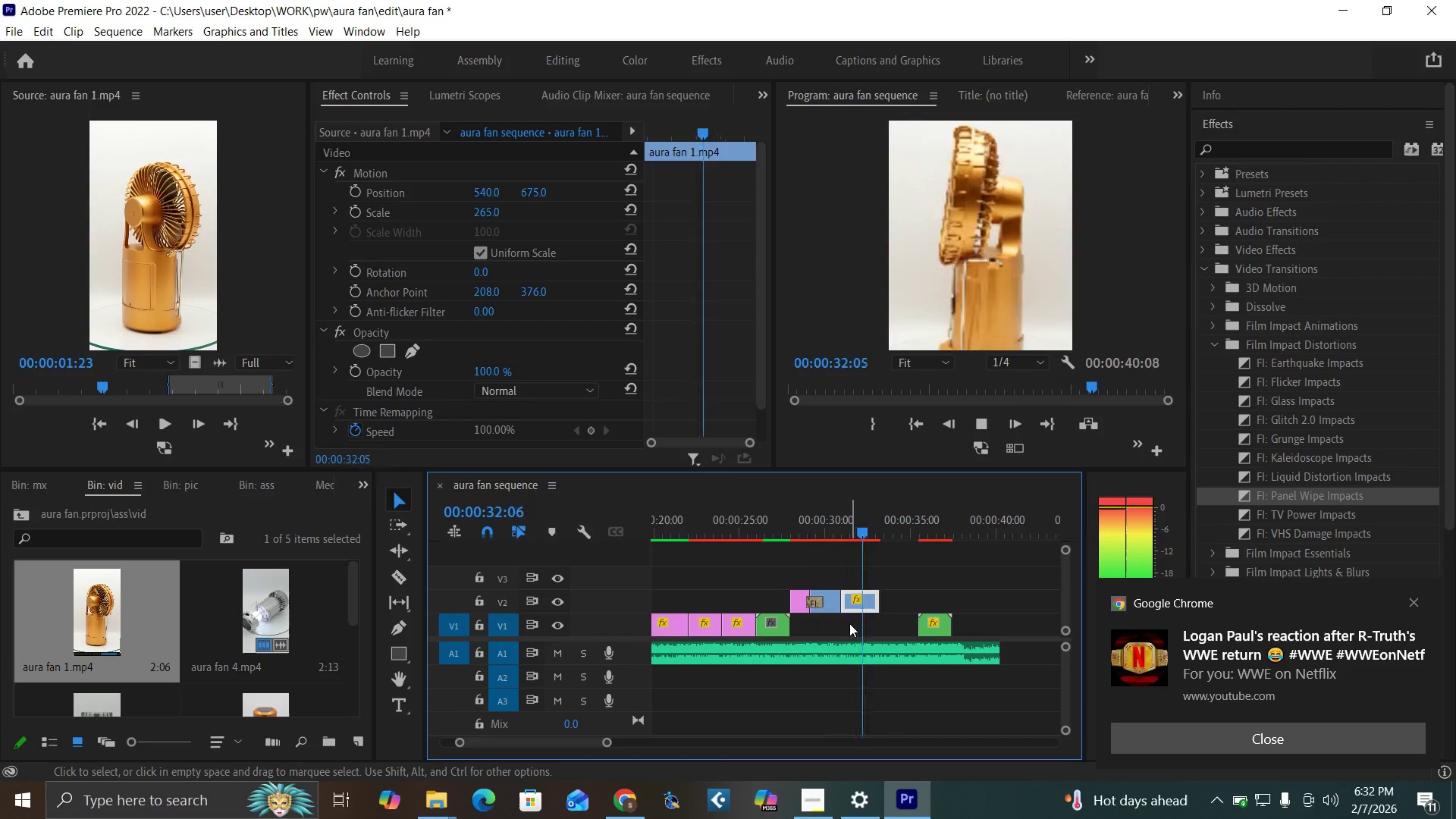 
wait(6.8)
 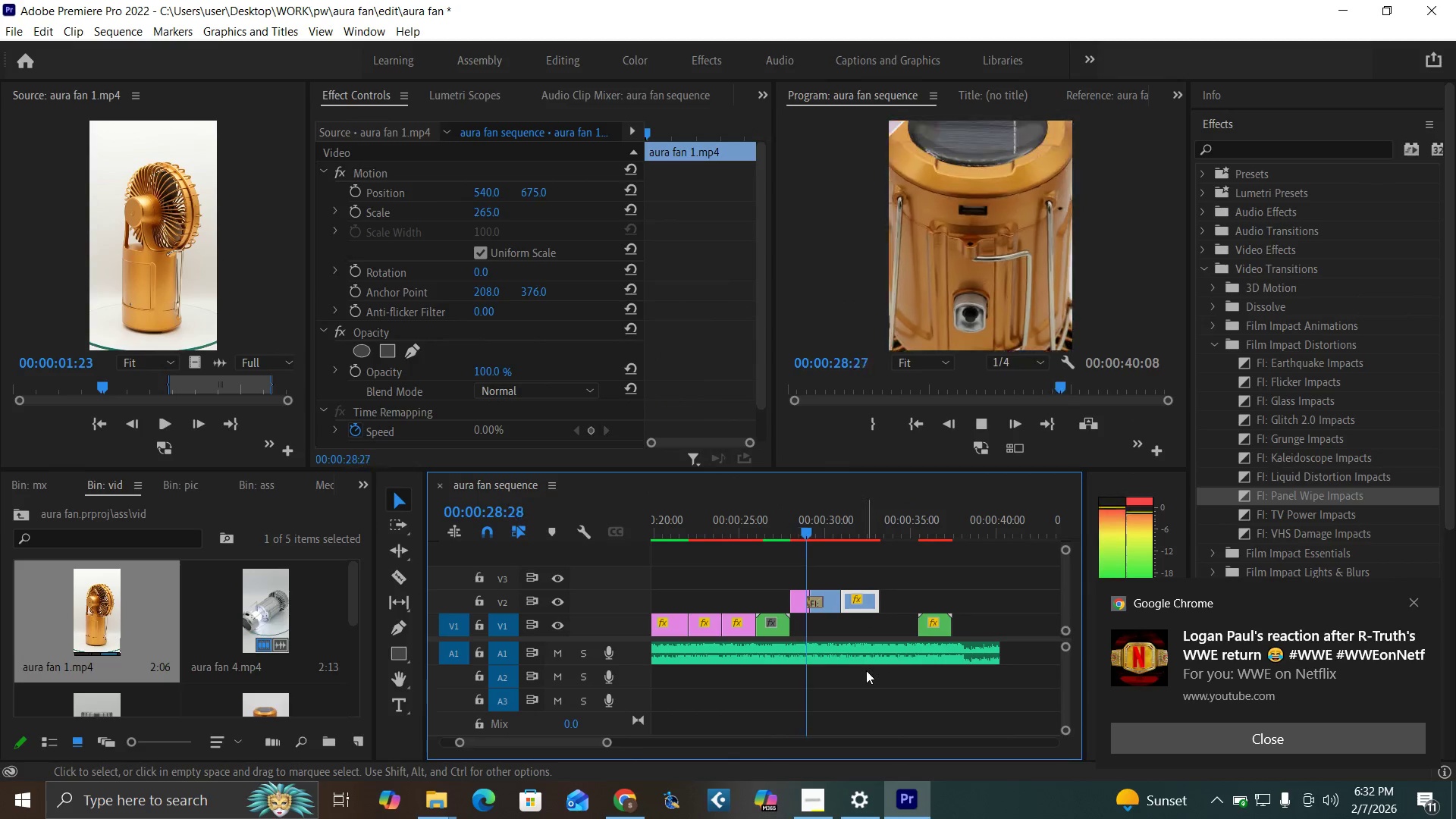 
key(Space)
 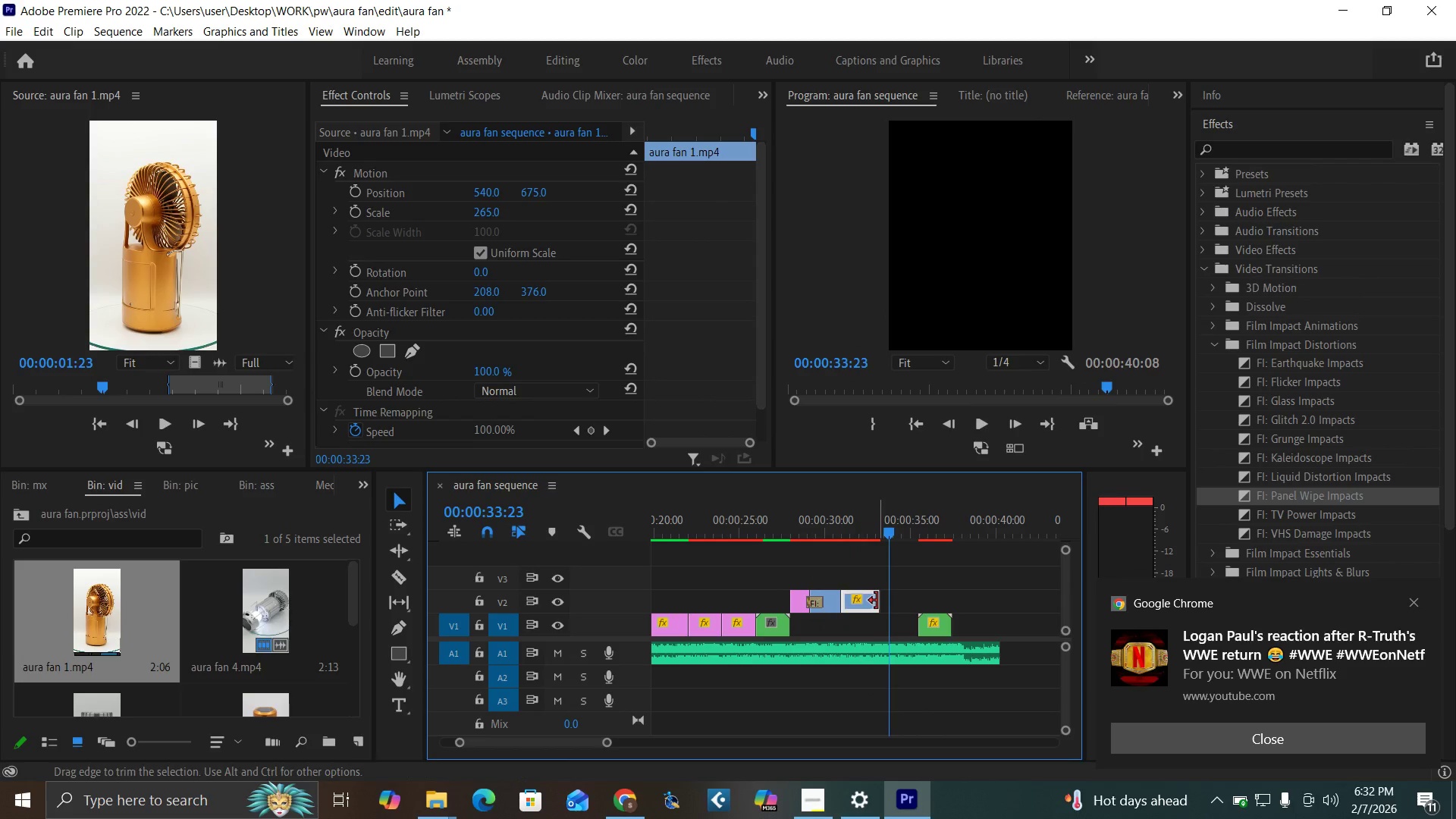 
left_click_drag(start_coordinate=[877, 601], to_coordinate=[913, 623])
 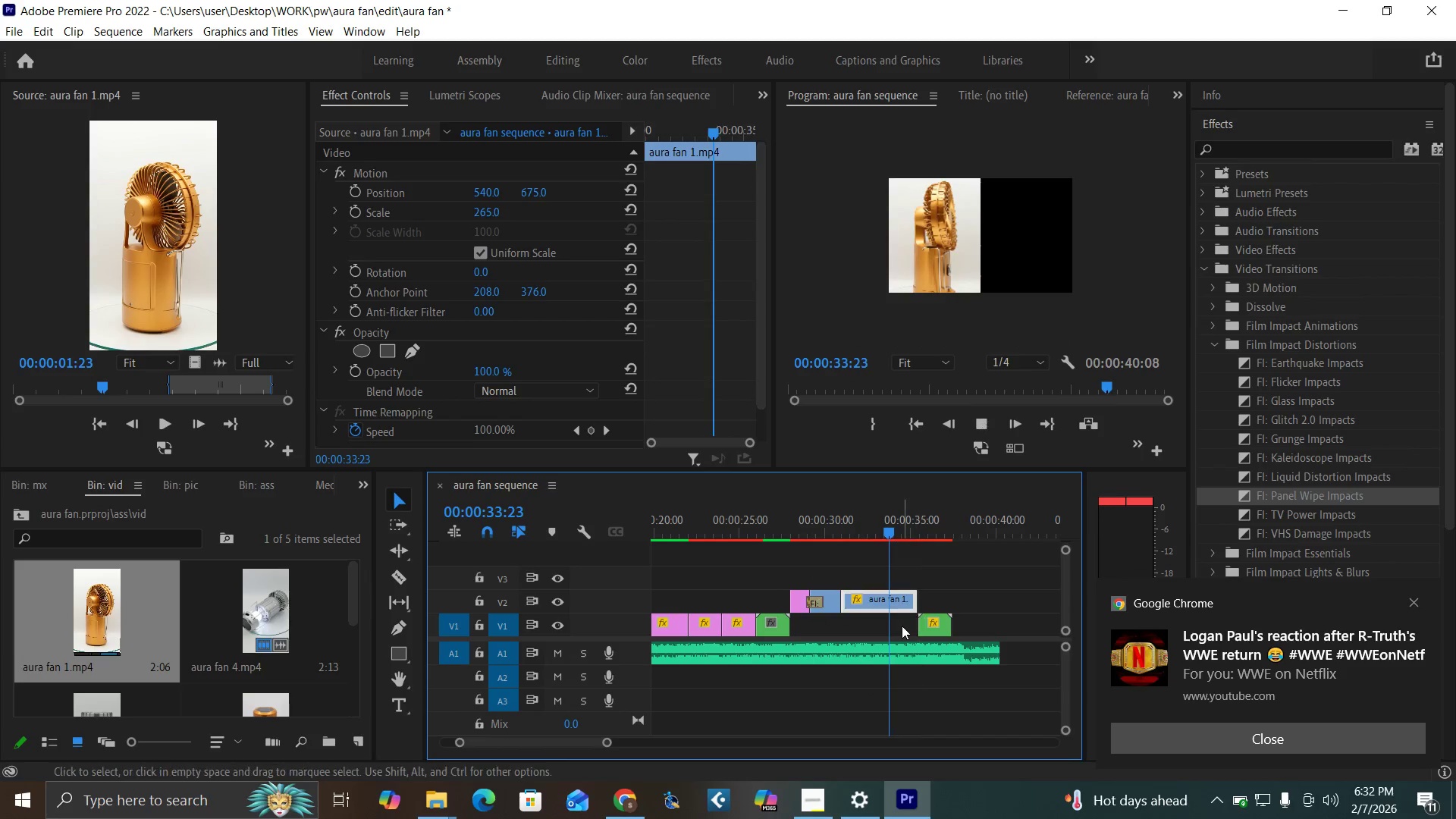 
key(Space)
 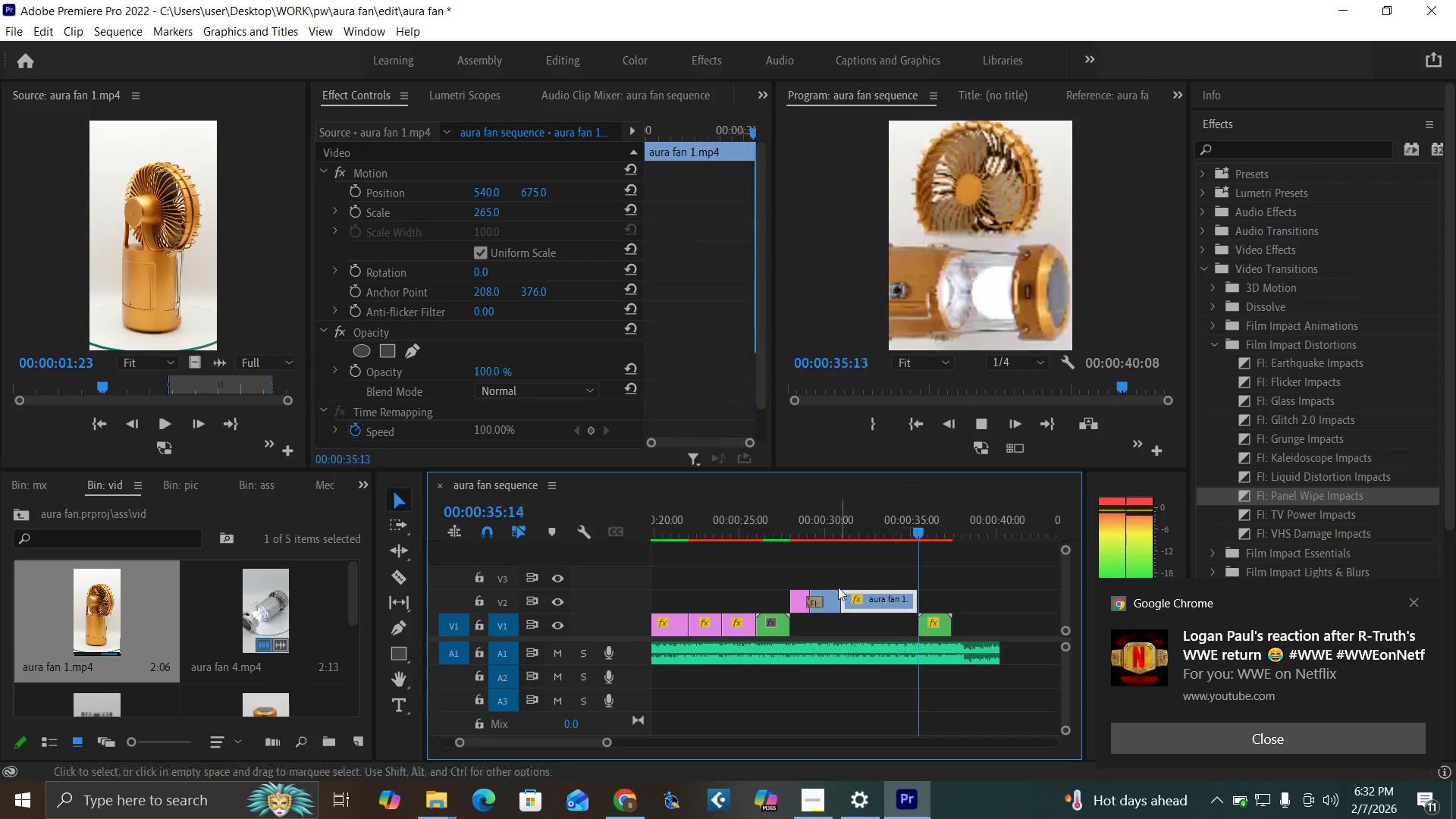 
key(Space)
 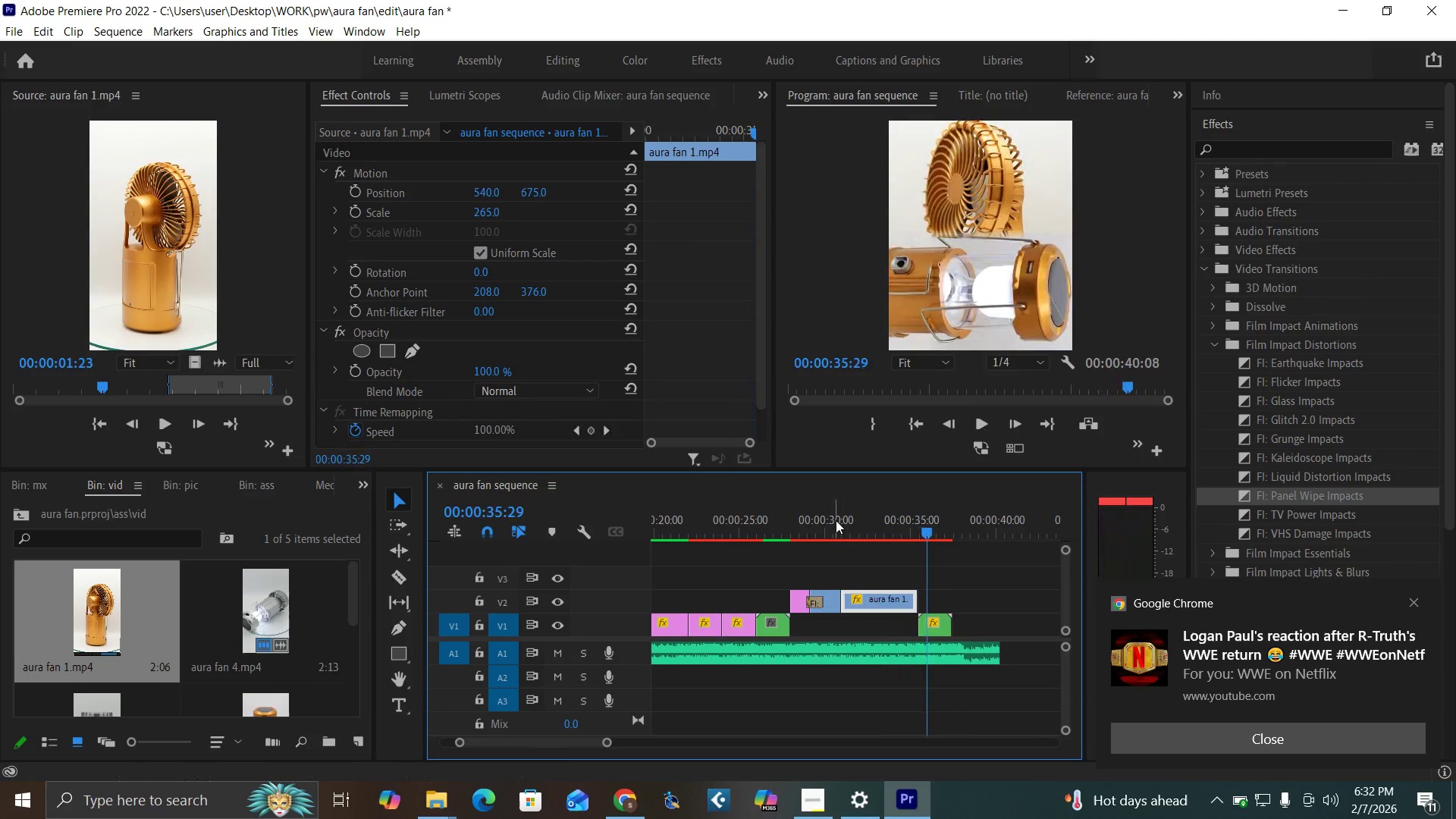 
left_click([836, 520])
 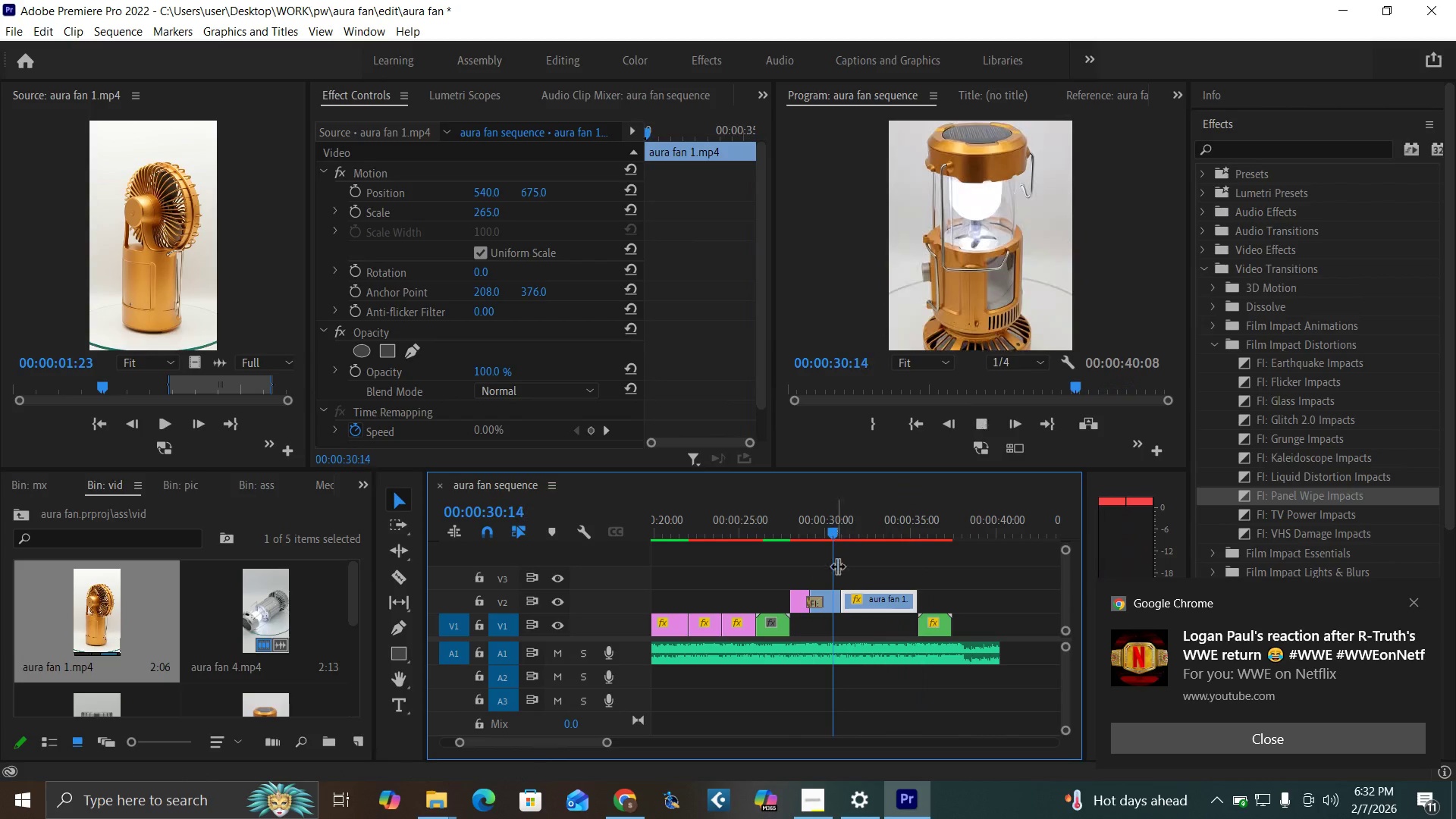 
key(Space)
 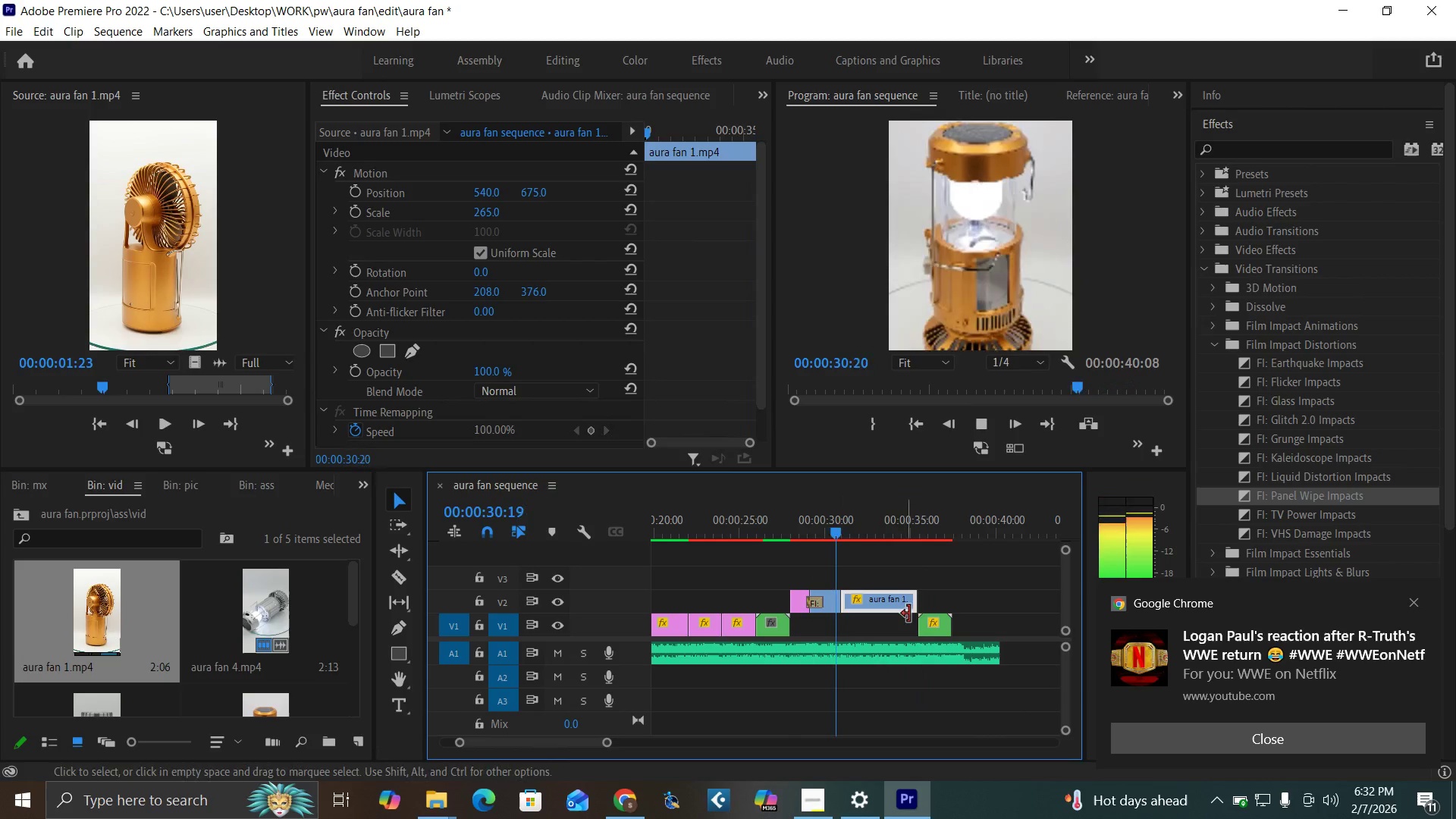 
mouse_move([925, 612])
 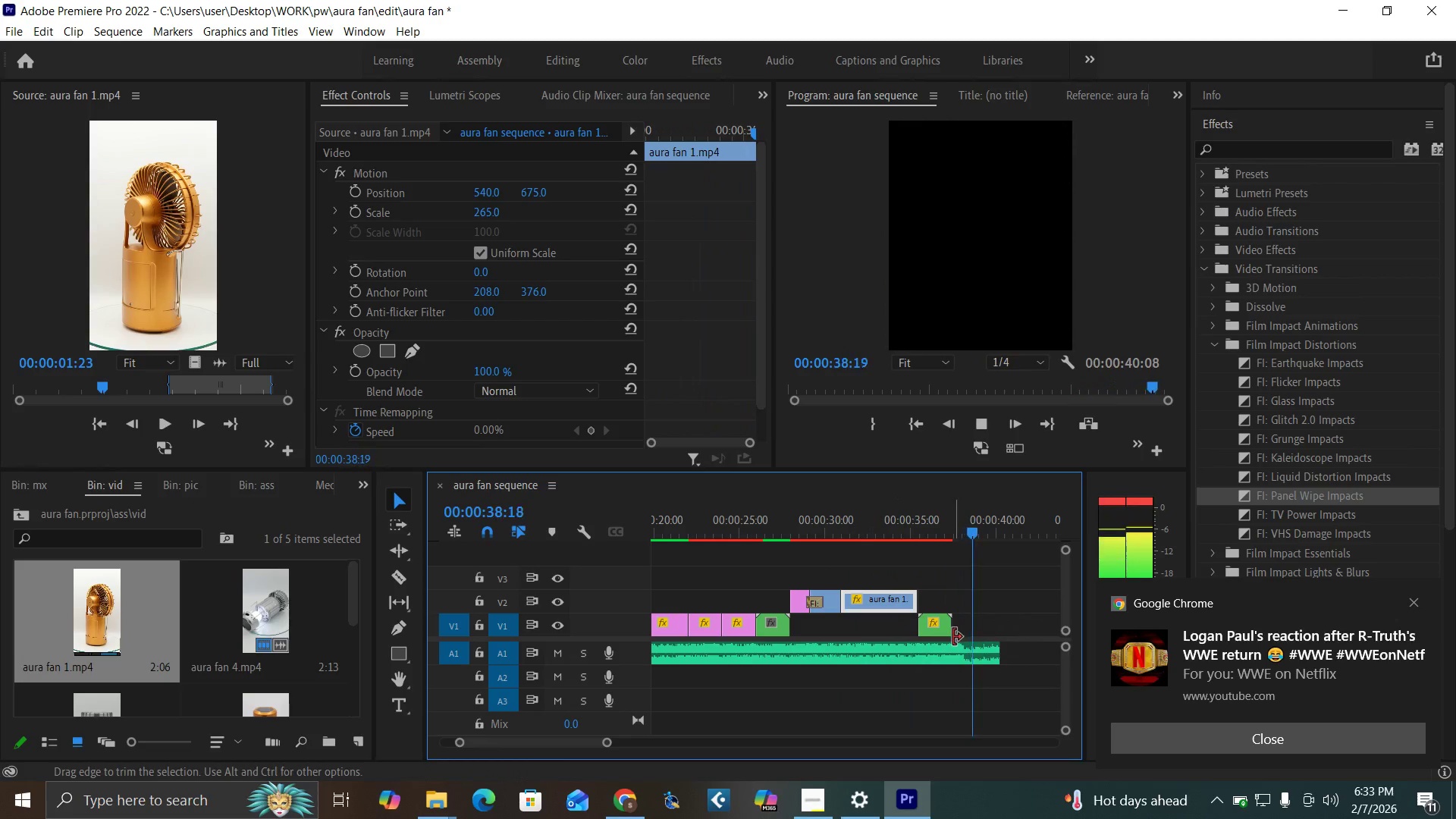 
key(Space)
 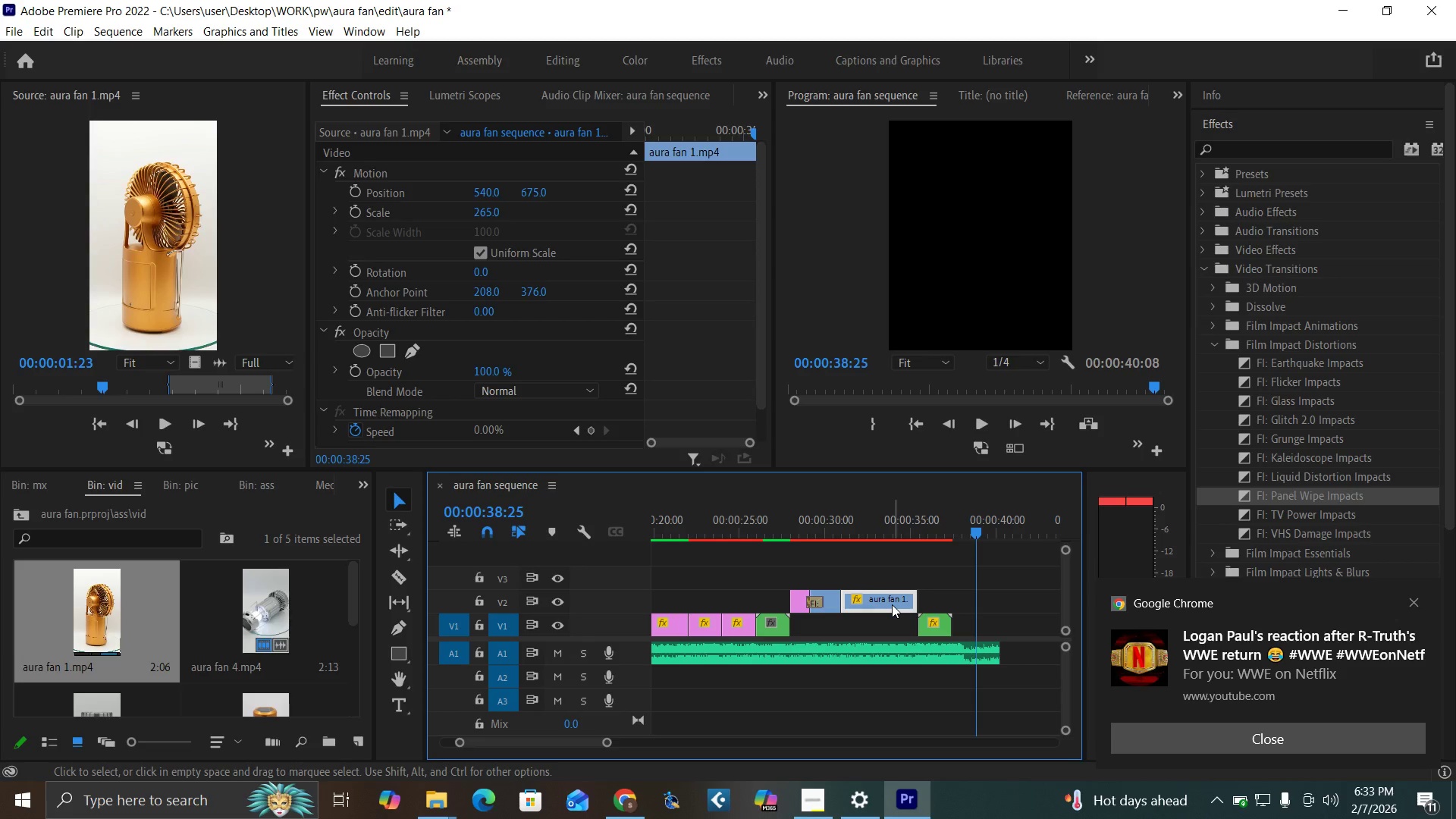 
wait(8.33)
 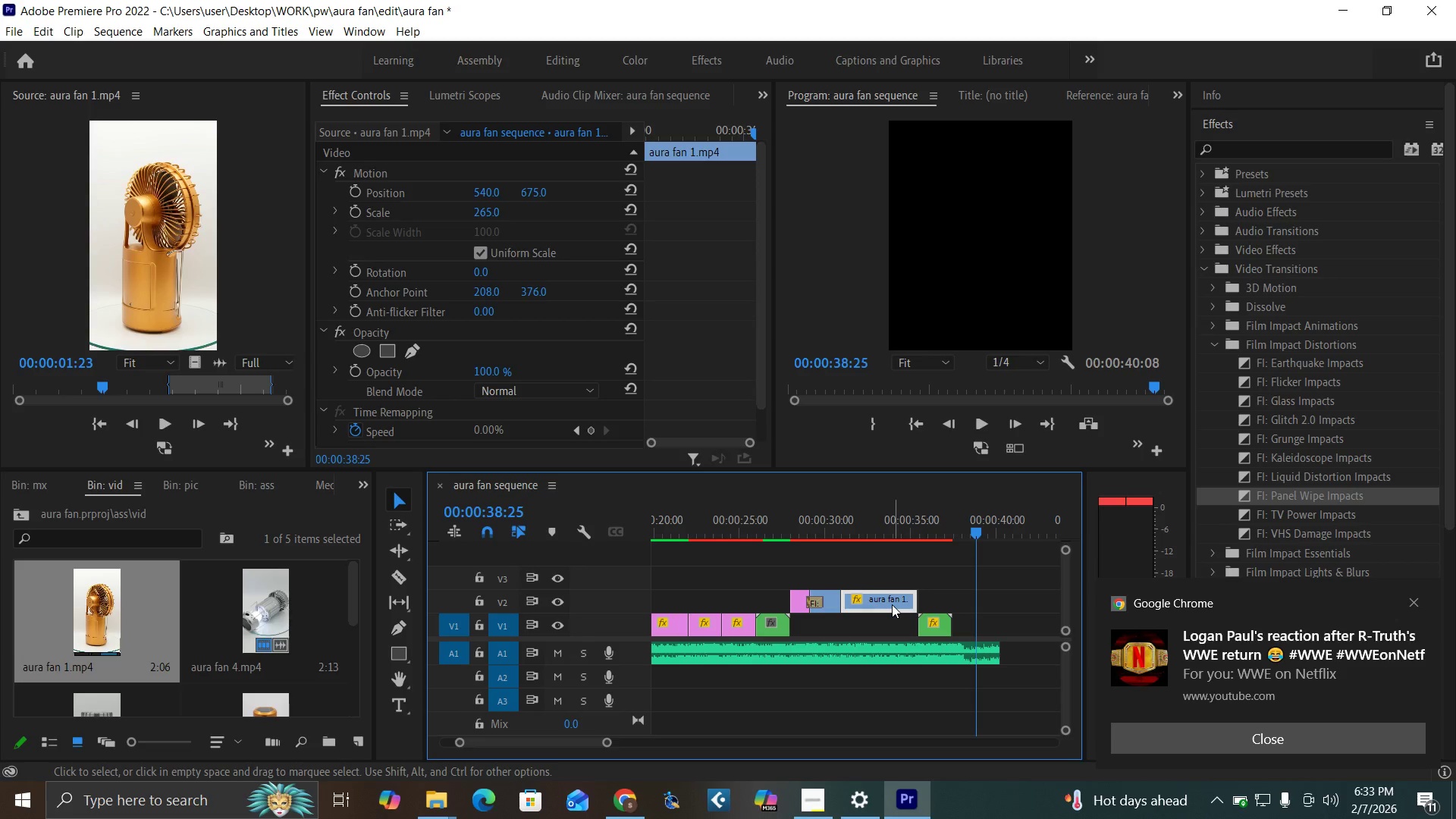 
left_click_drag(start_coordinate=[933, 627], to_coordinate=[973, 639])
 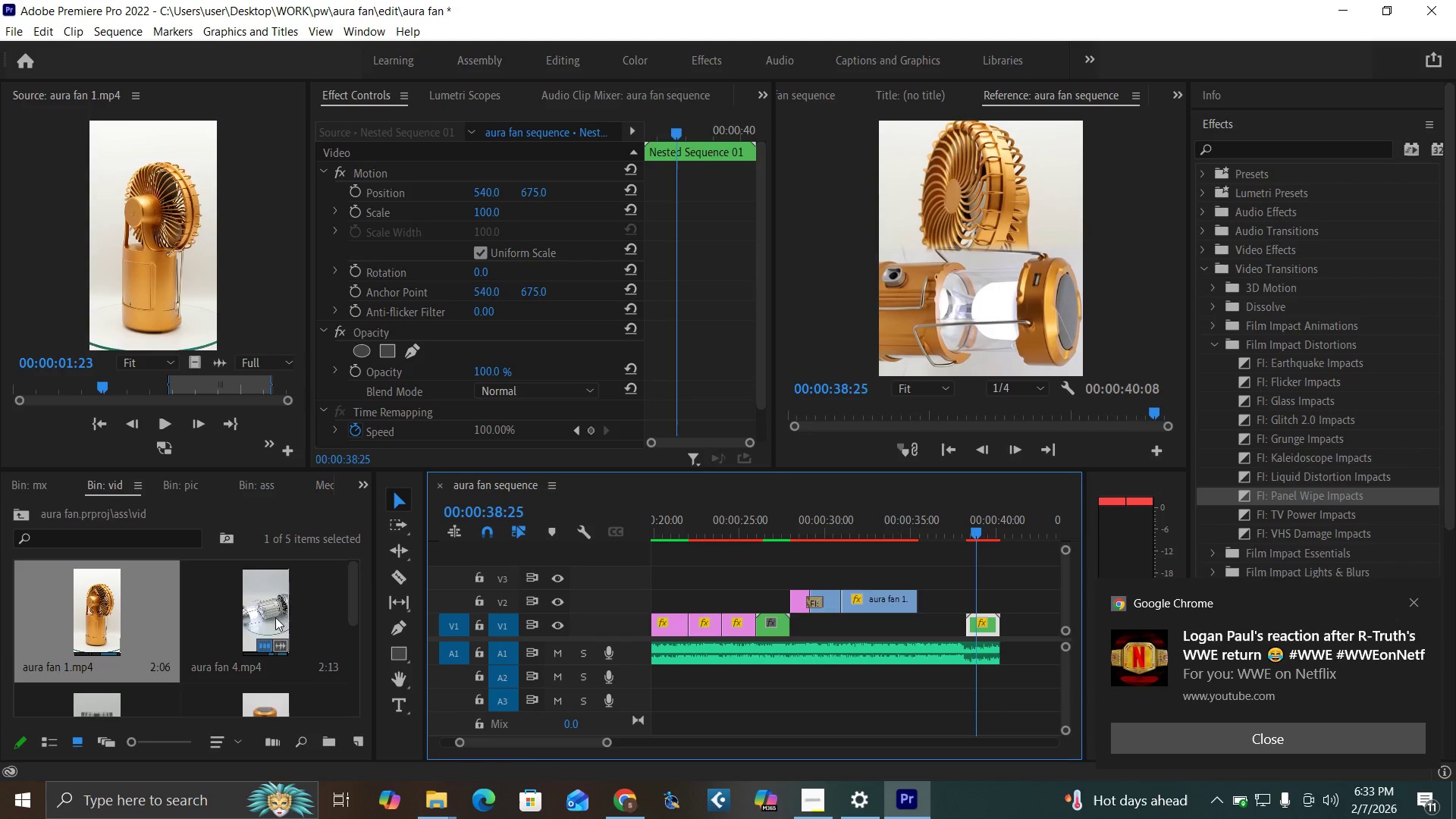 
double_click([258, 623])
 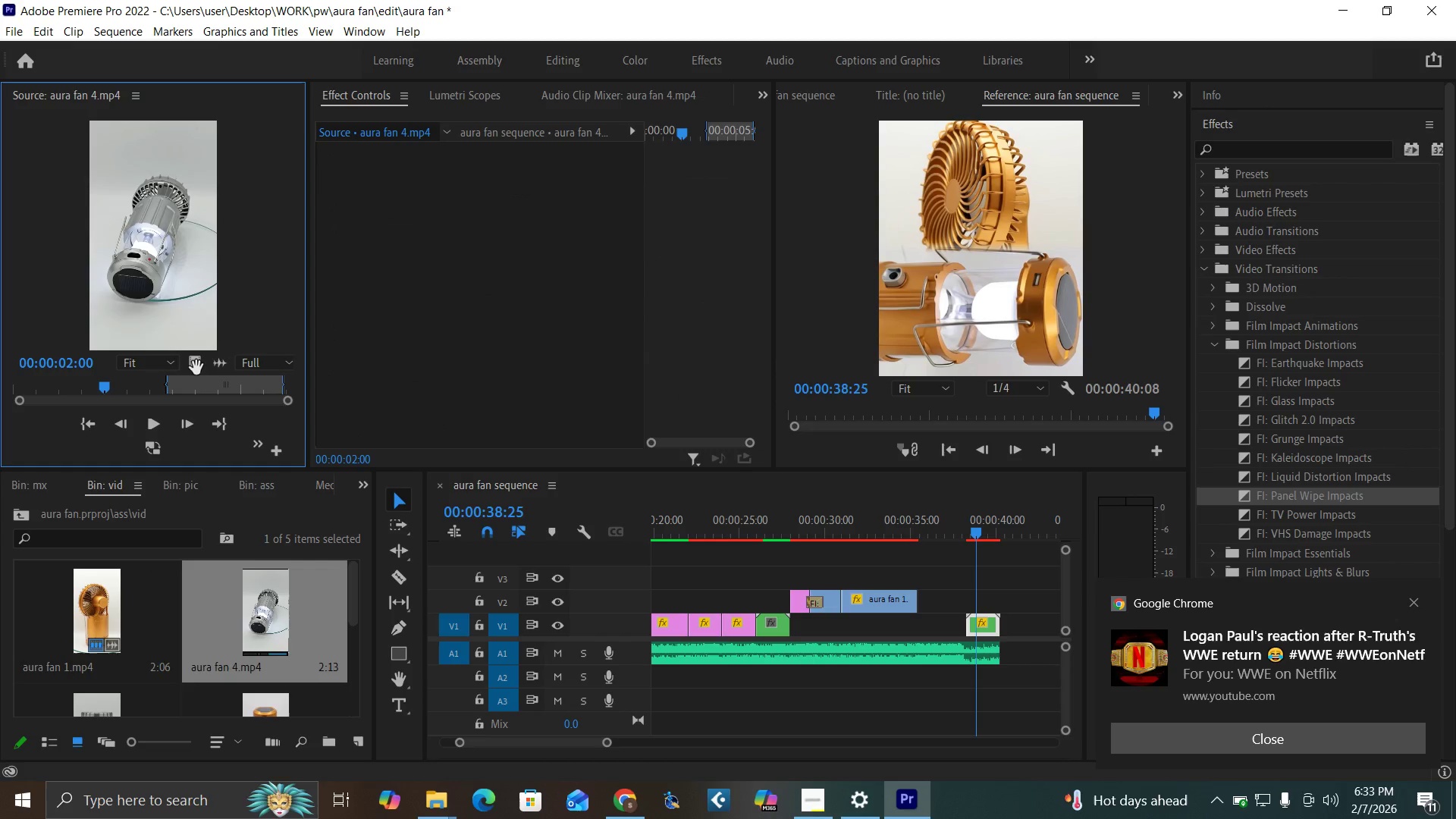 
left_click_drag(start_coordinate=[196, 368], to_coordinate=[918, 596])
 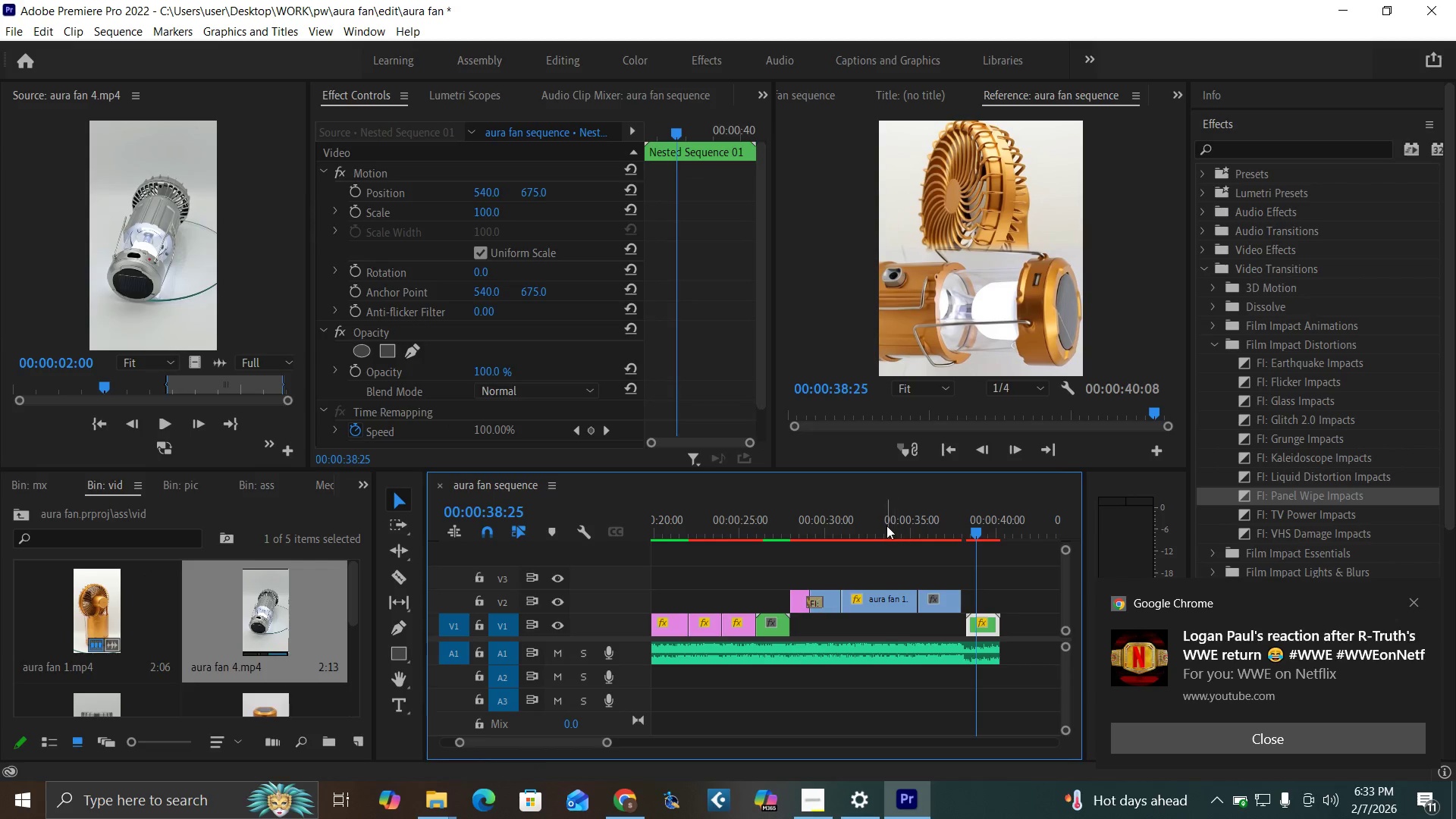 
left_click([886, 526])
 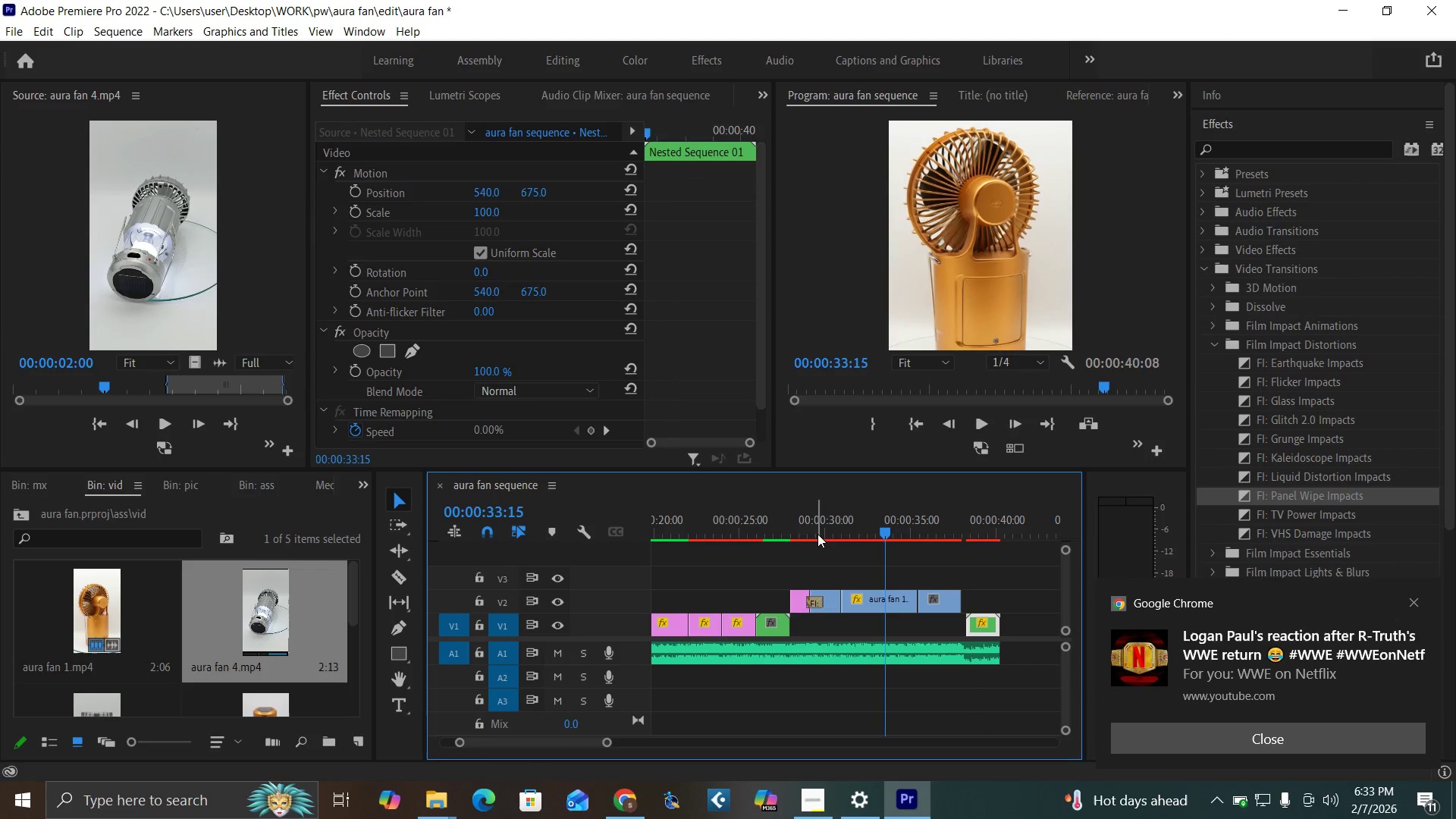 
left_click([802, 522])
 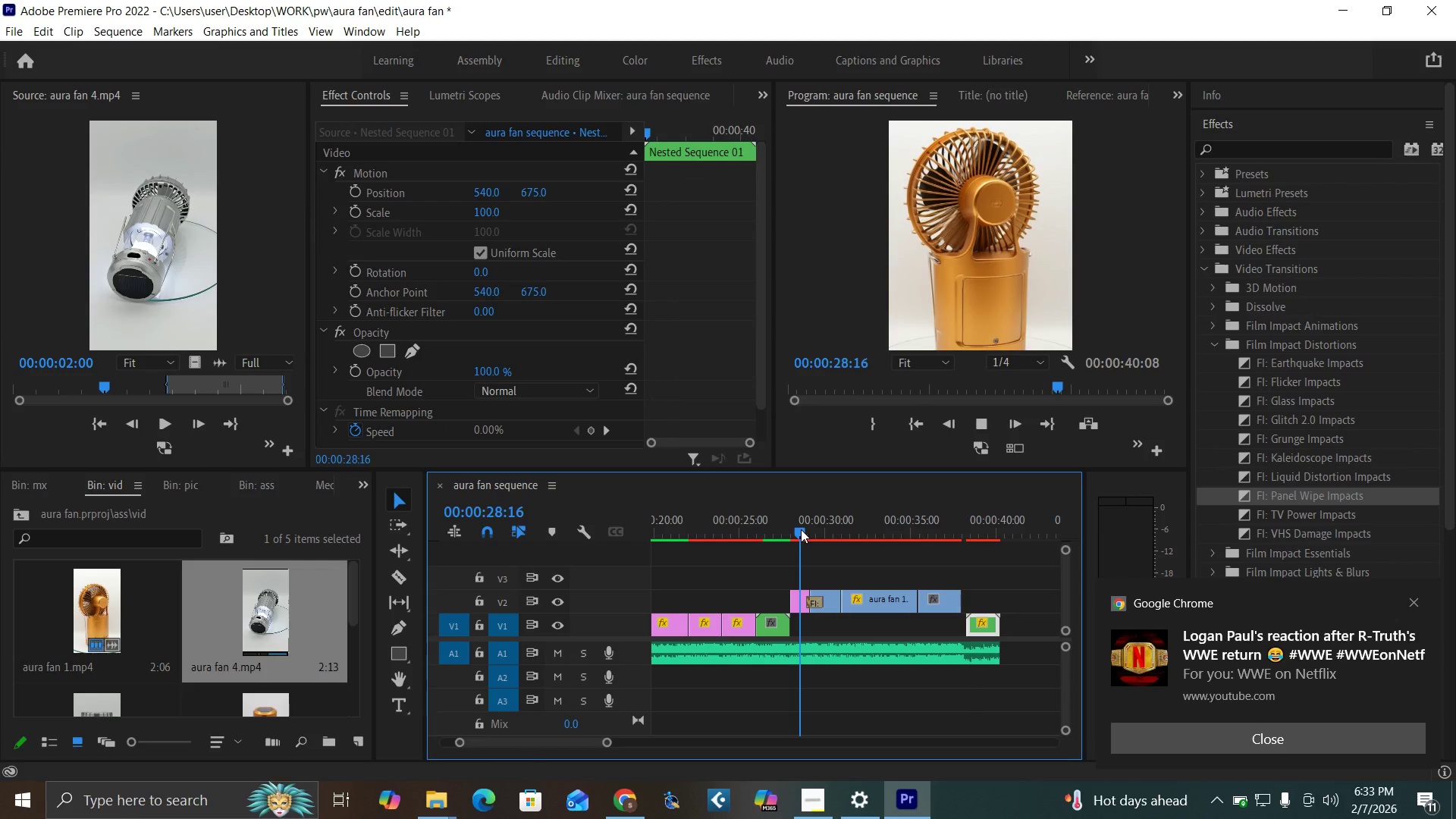 
key(Space)
 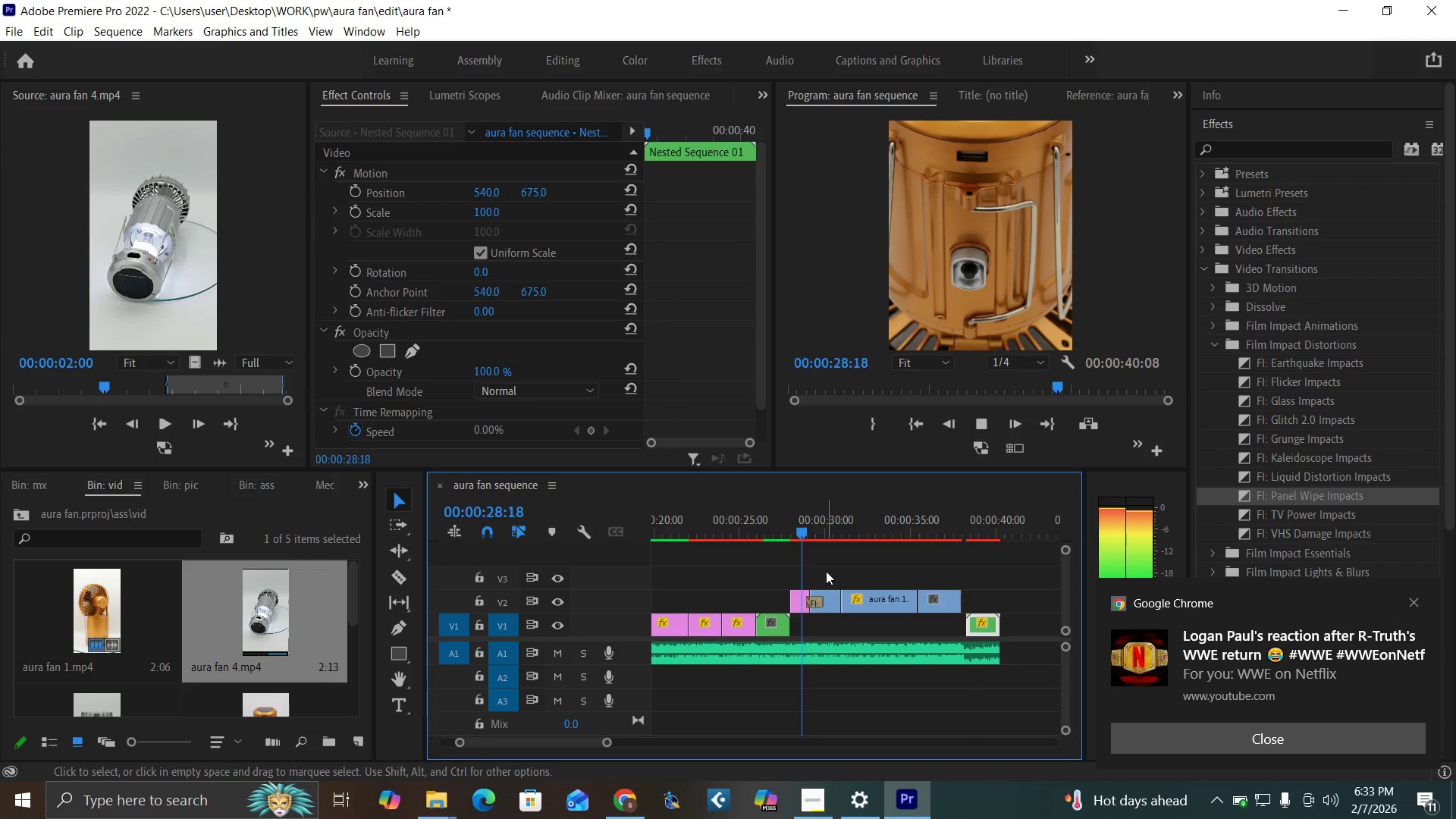 
mouse_move([849, 609])
 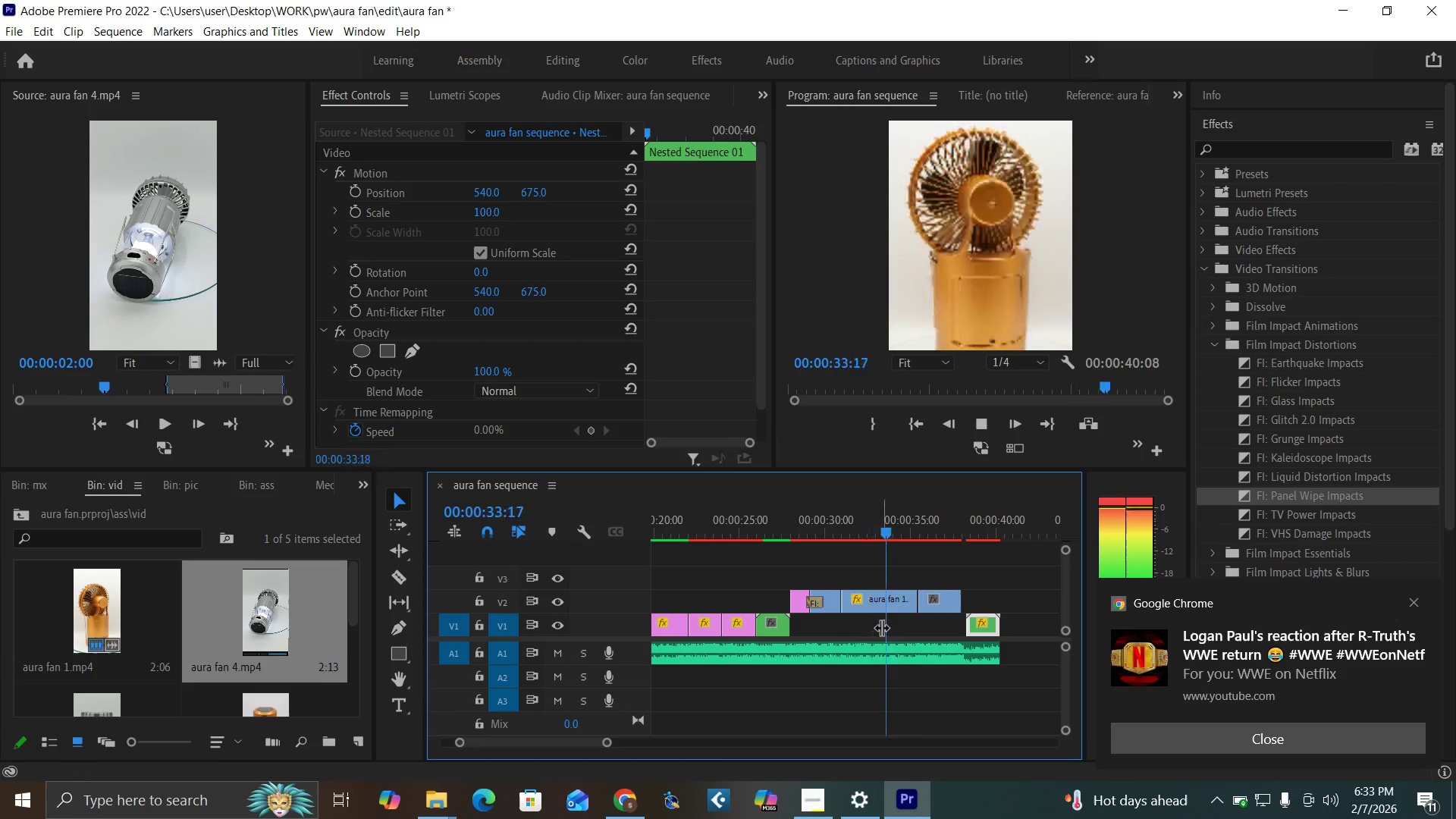 
key(Space)
 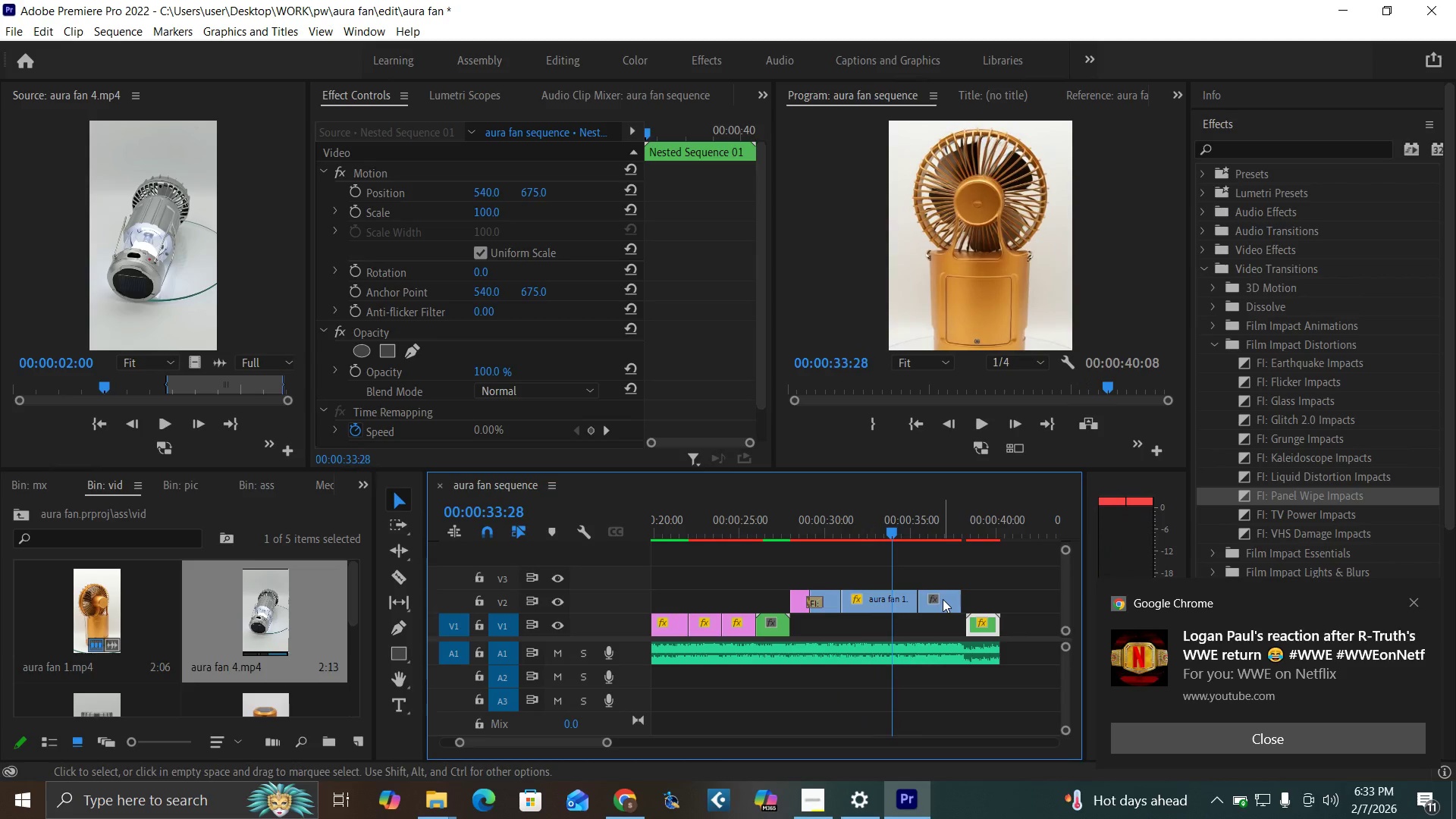 
left_click_drag(start_coordinate=[943, 599], to_coordinate=[921, 596])
 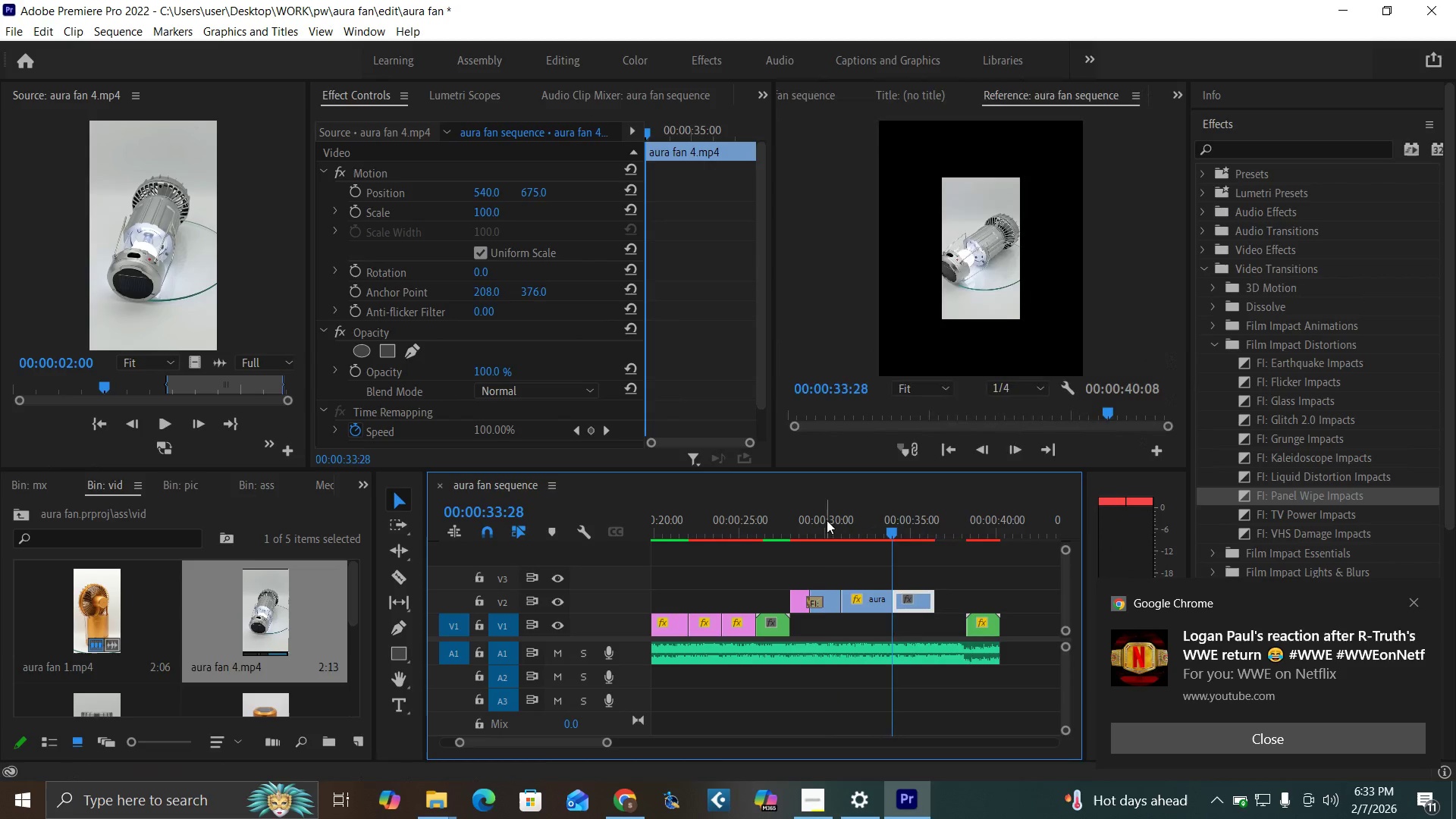 
left_click([827, 520])
 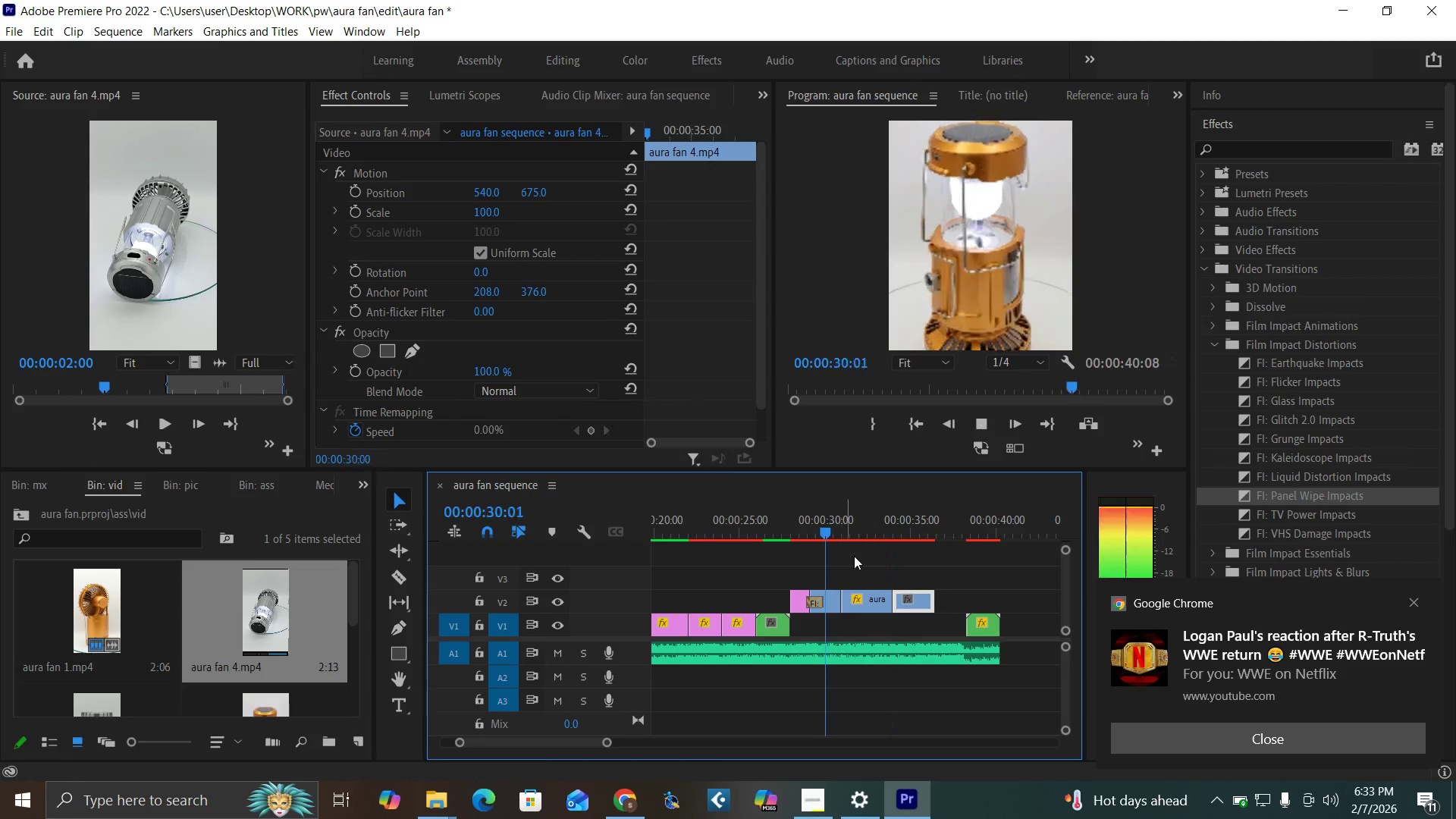 
key(Space)
 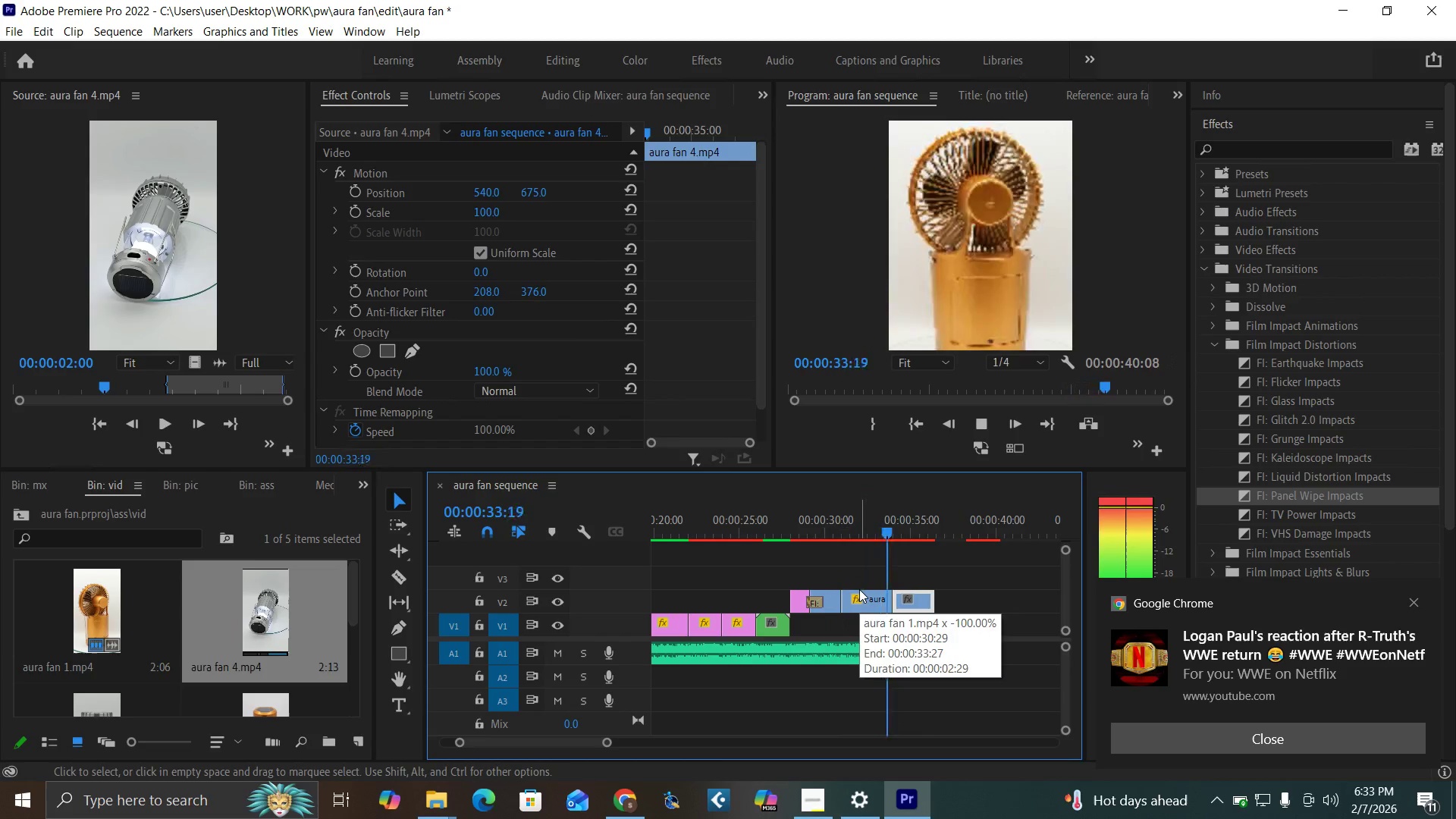 
key(Space)
 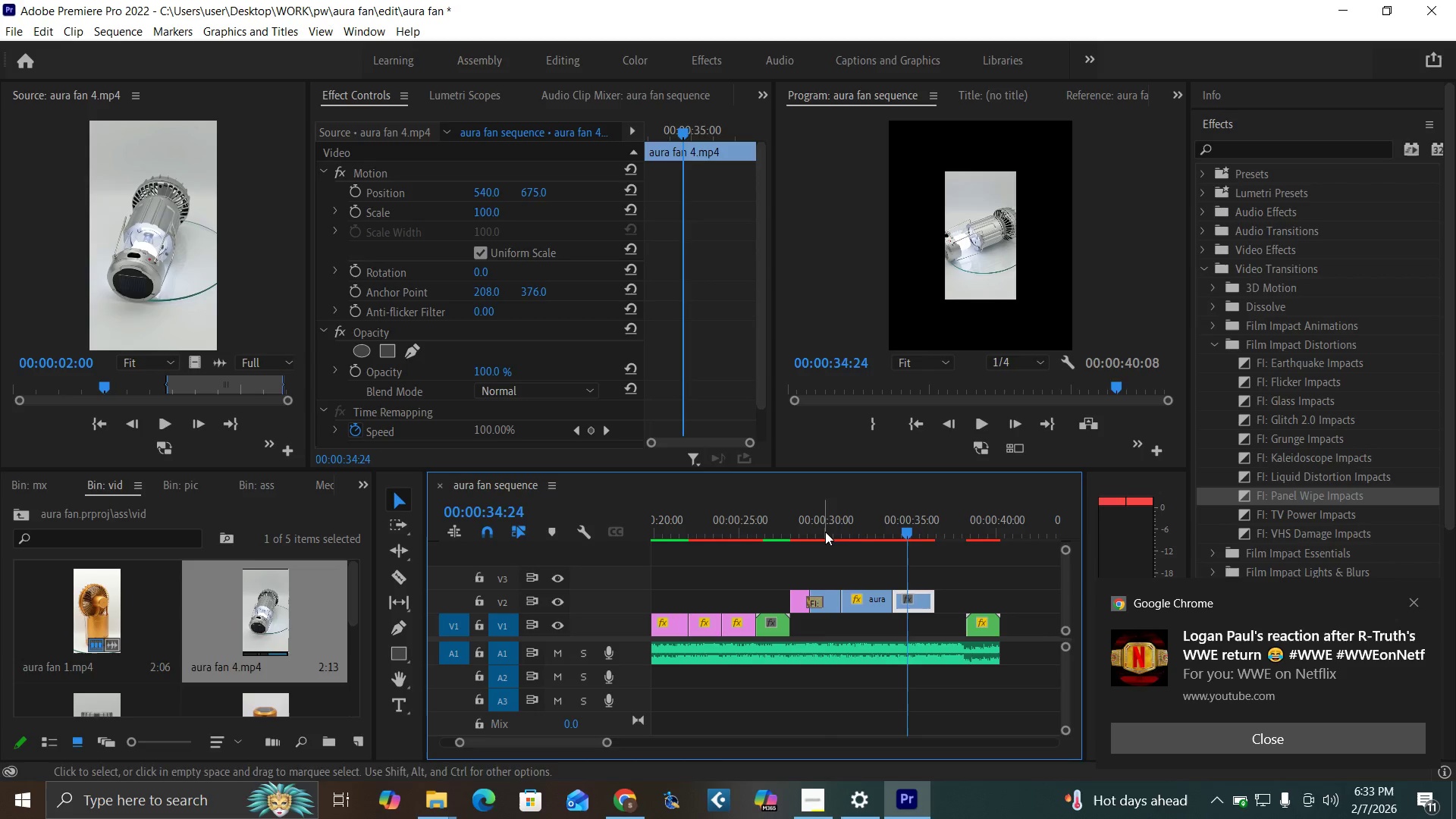 
left_click([825, 530])
 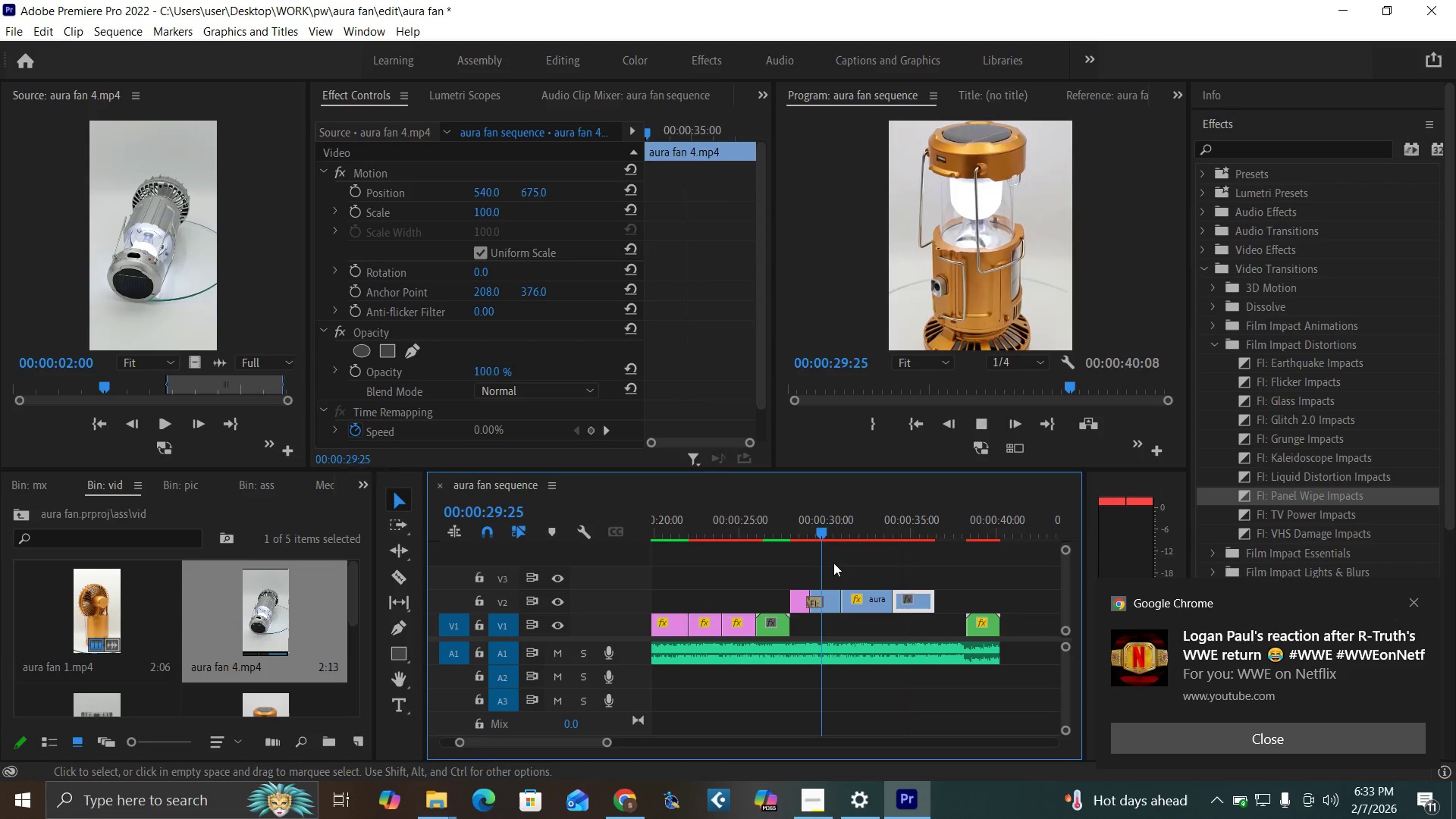 
key(Space)
 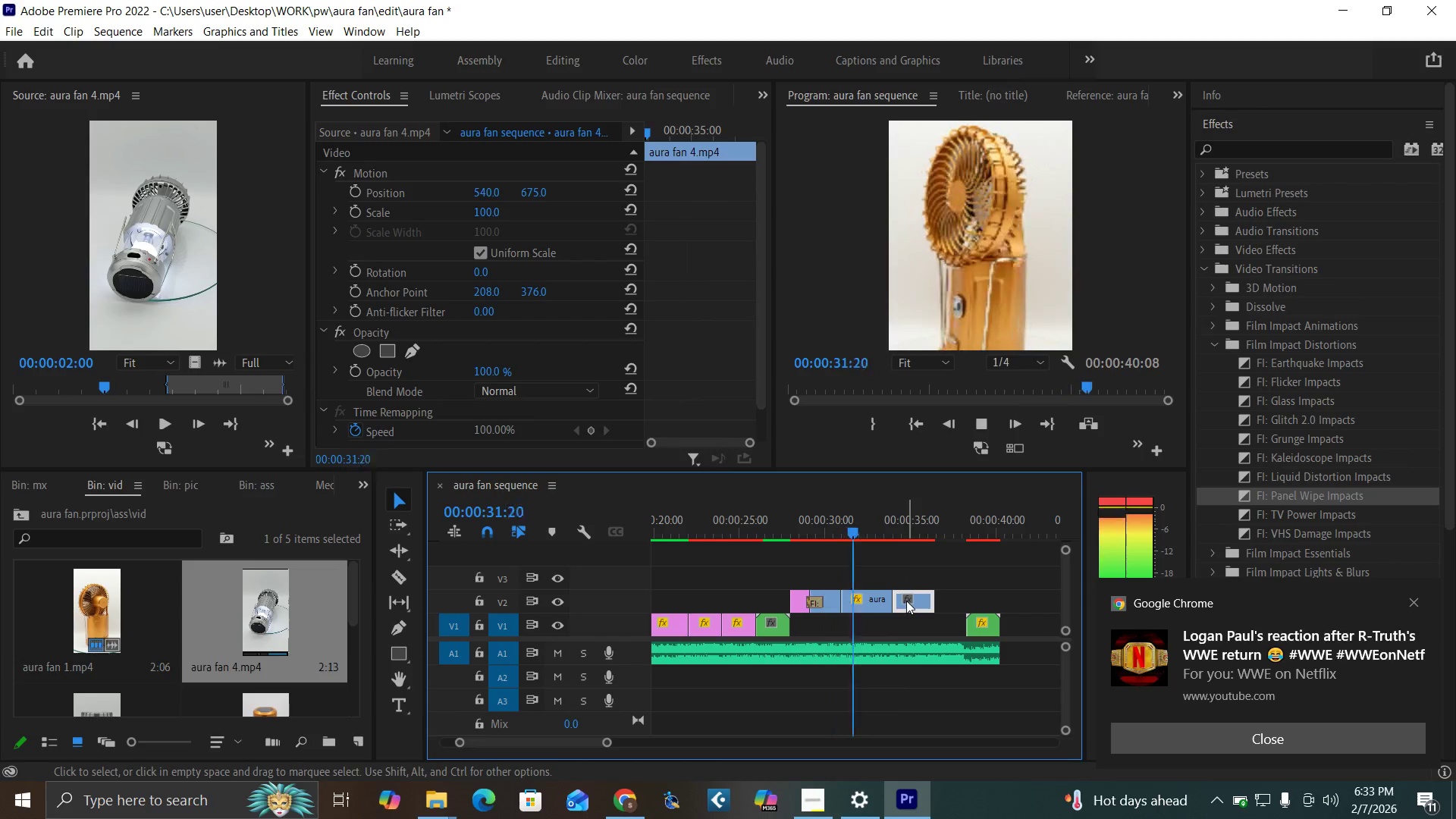 
left_click([815, 519])
 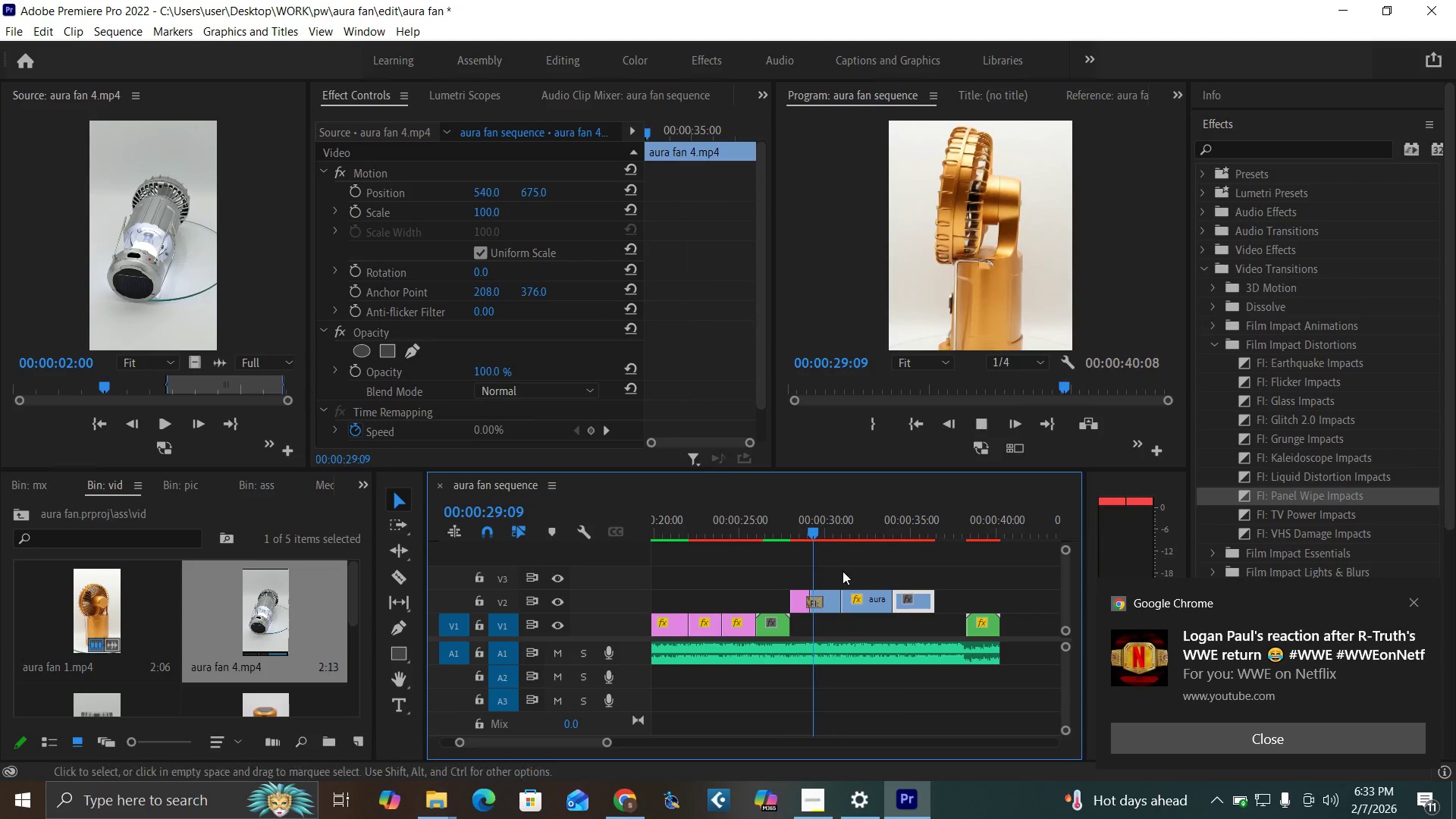 
key(Space)
 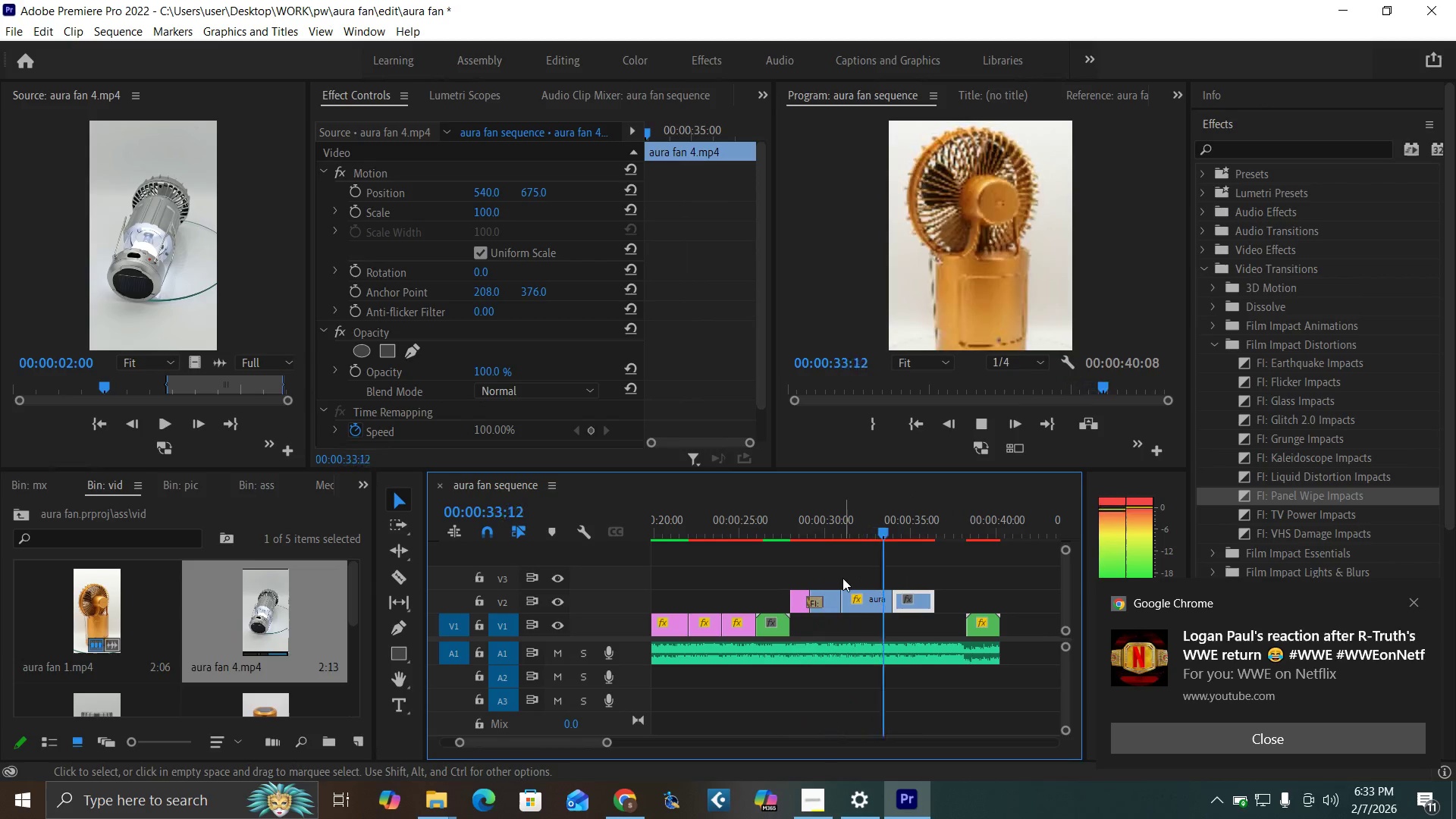 
wait(6.23)
 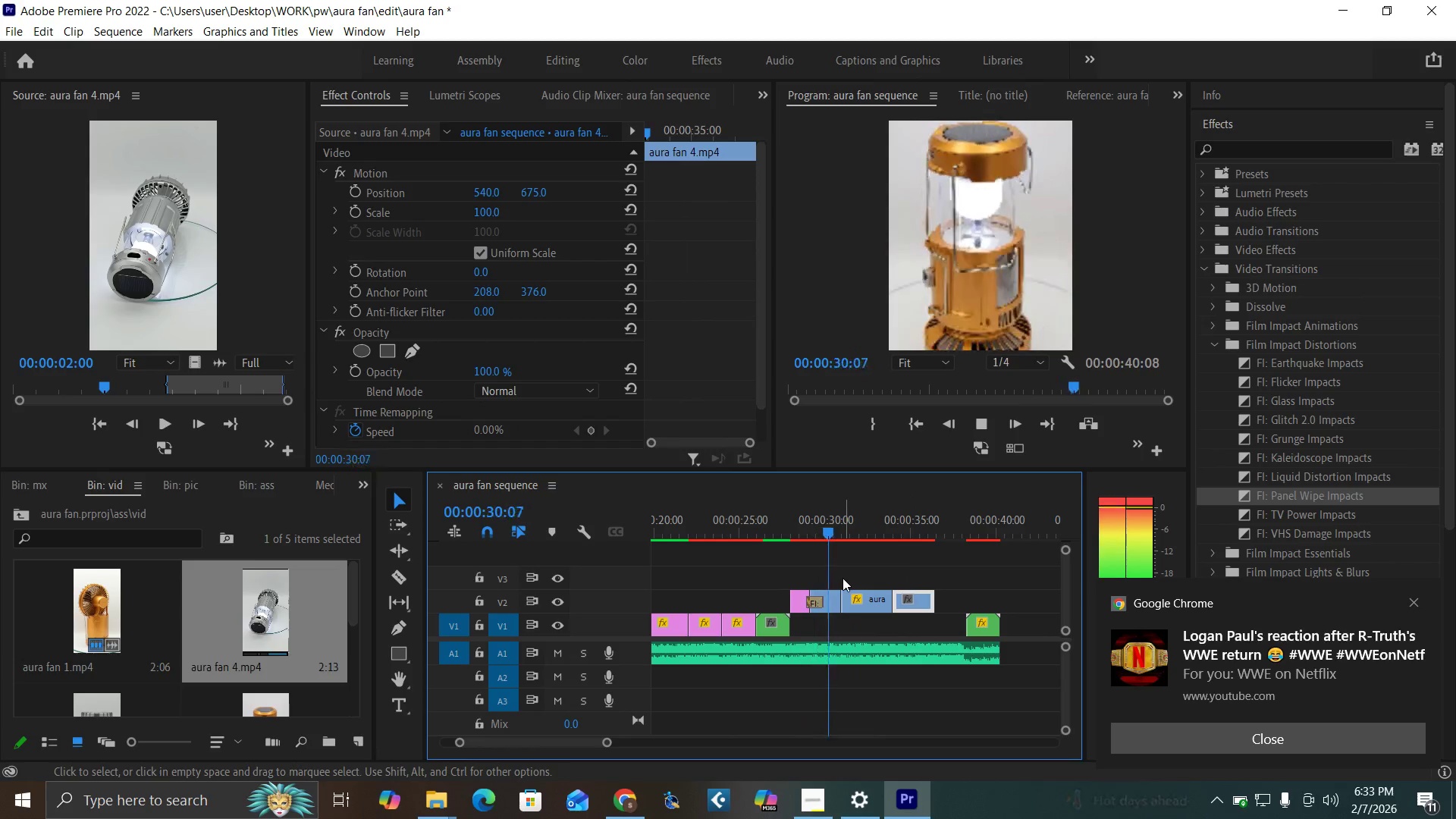 
key(Space)
 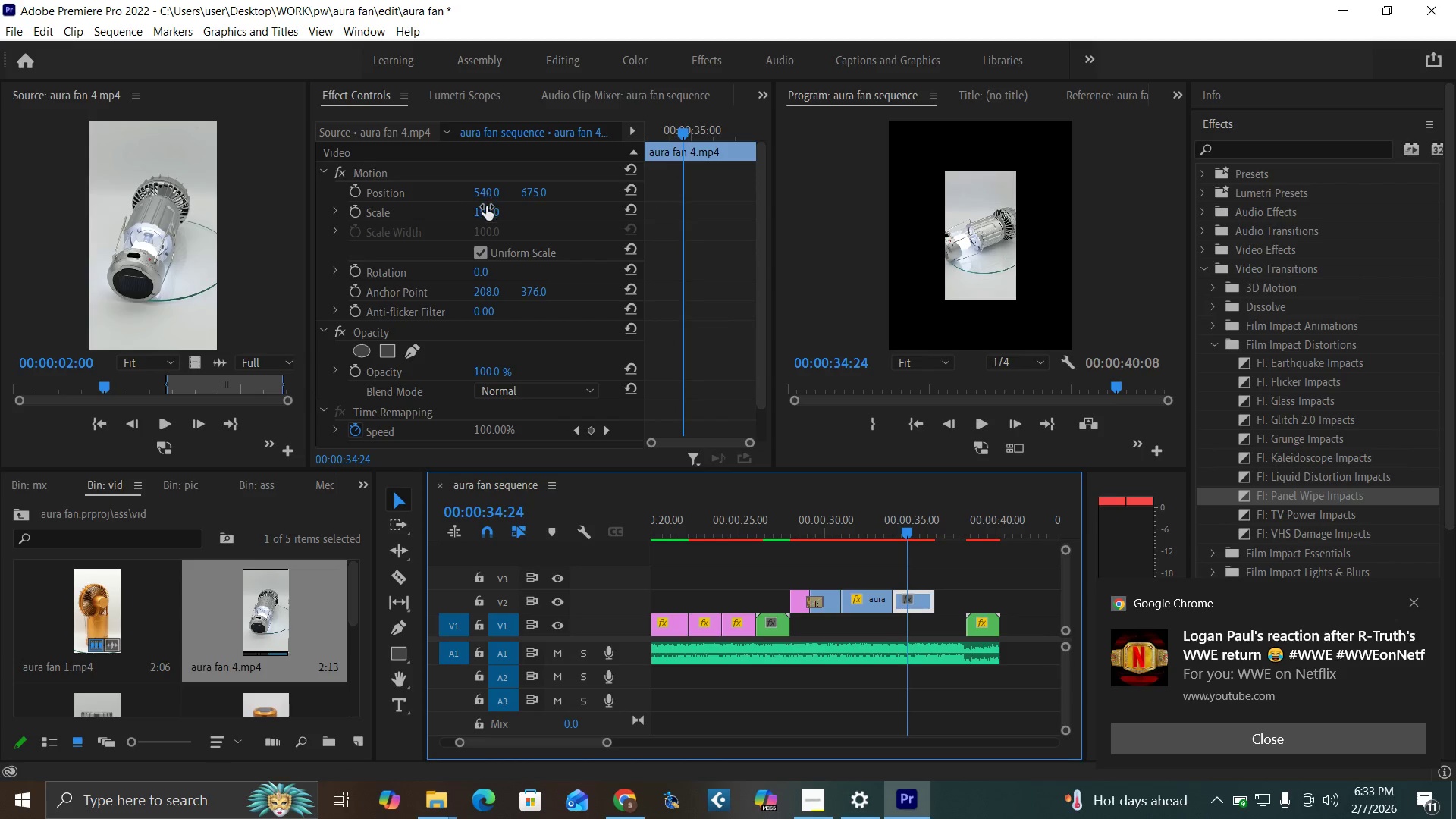 
left_click([486, 206])
 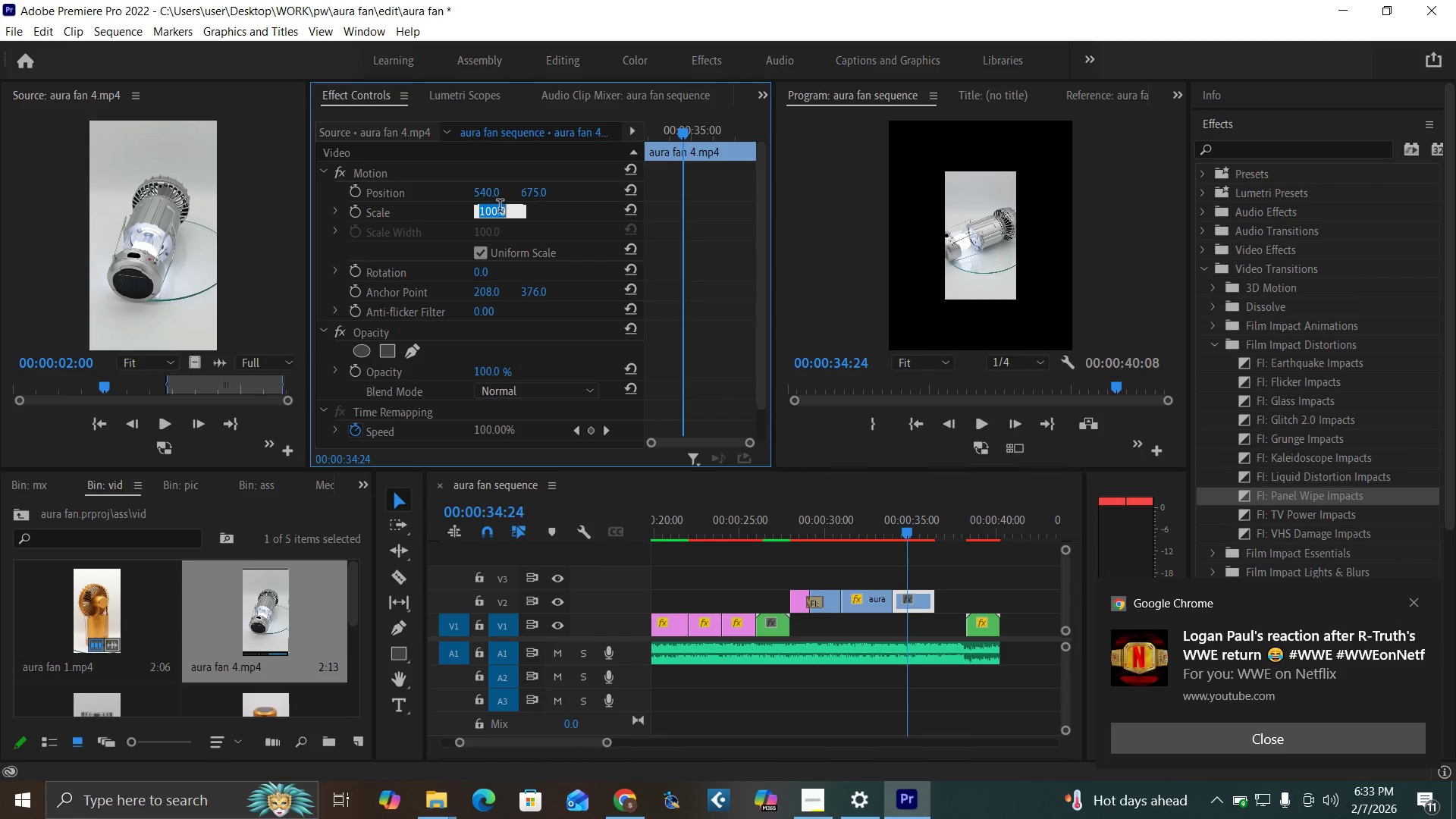 
type(265)
 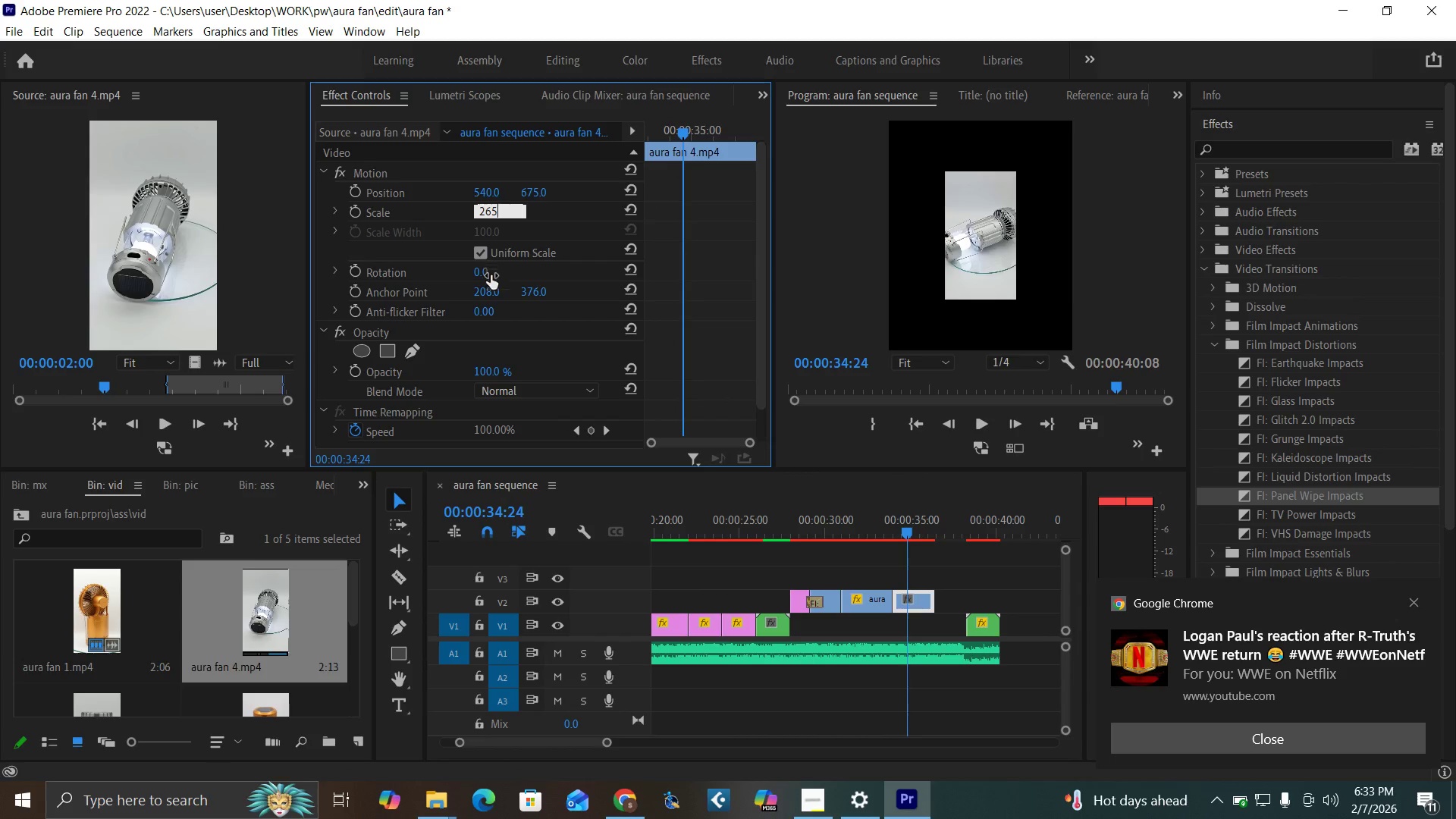 
key(Enter)
 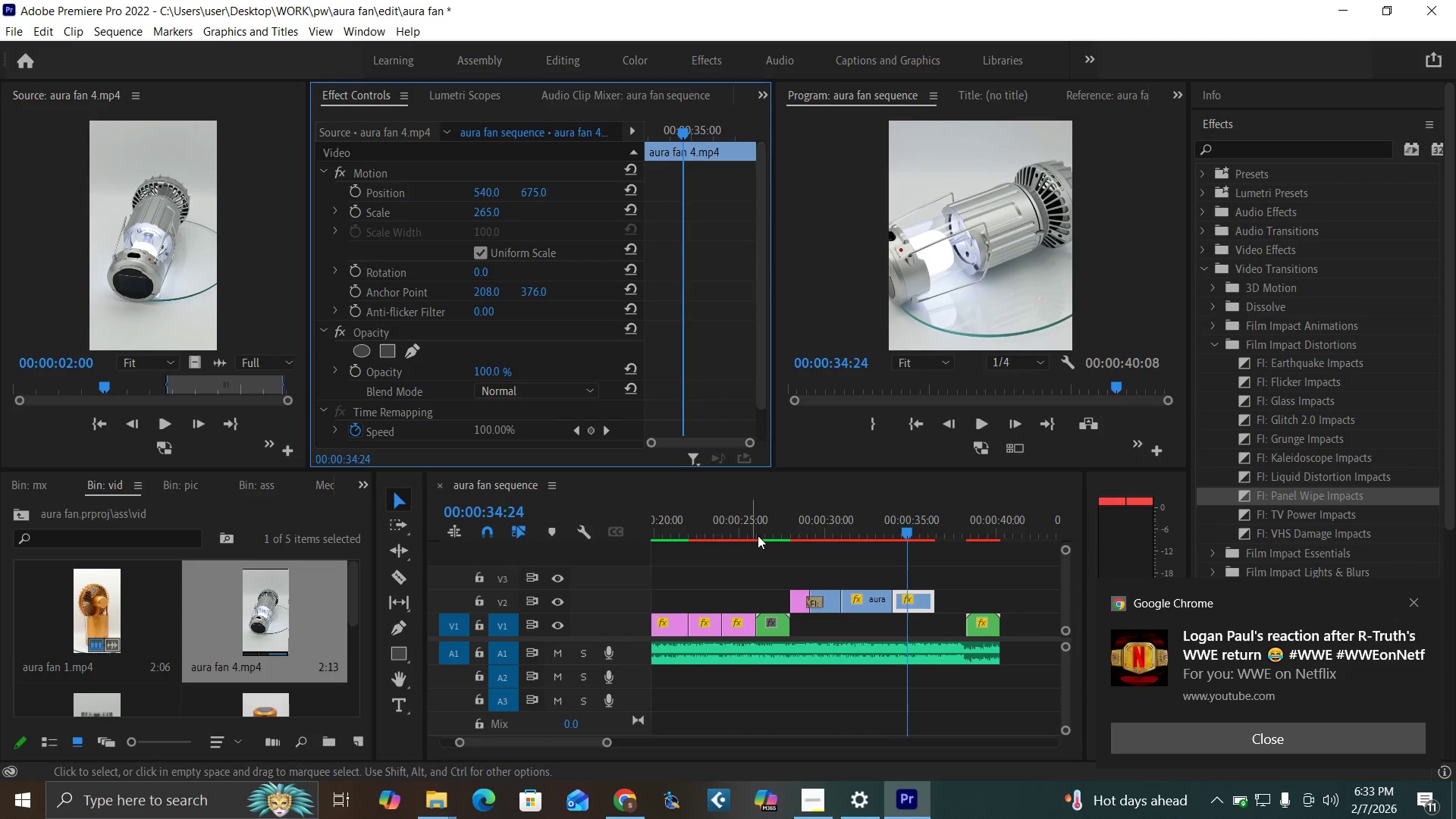 
left_click([774, 525])
 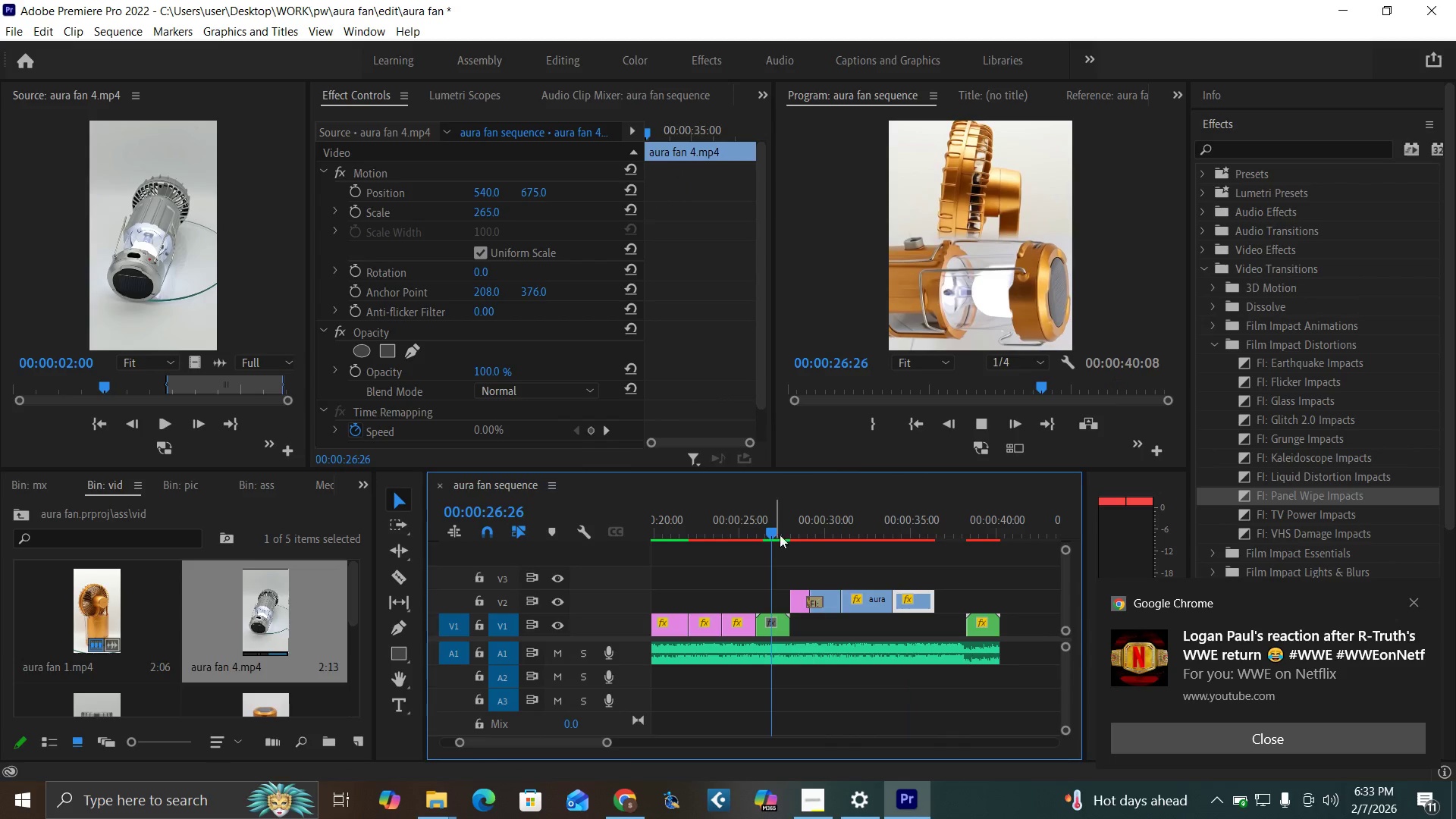 
key(Space)
 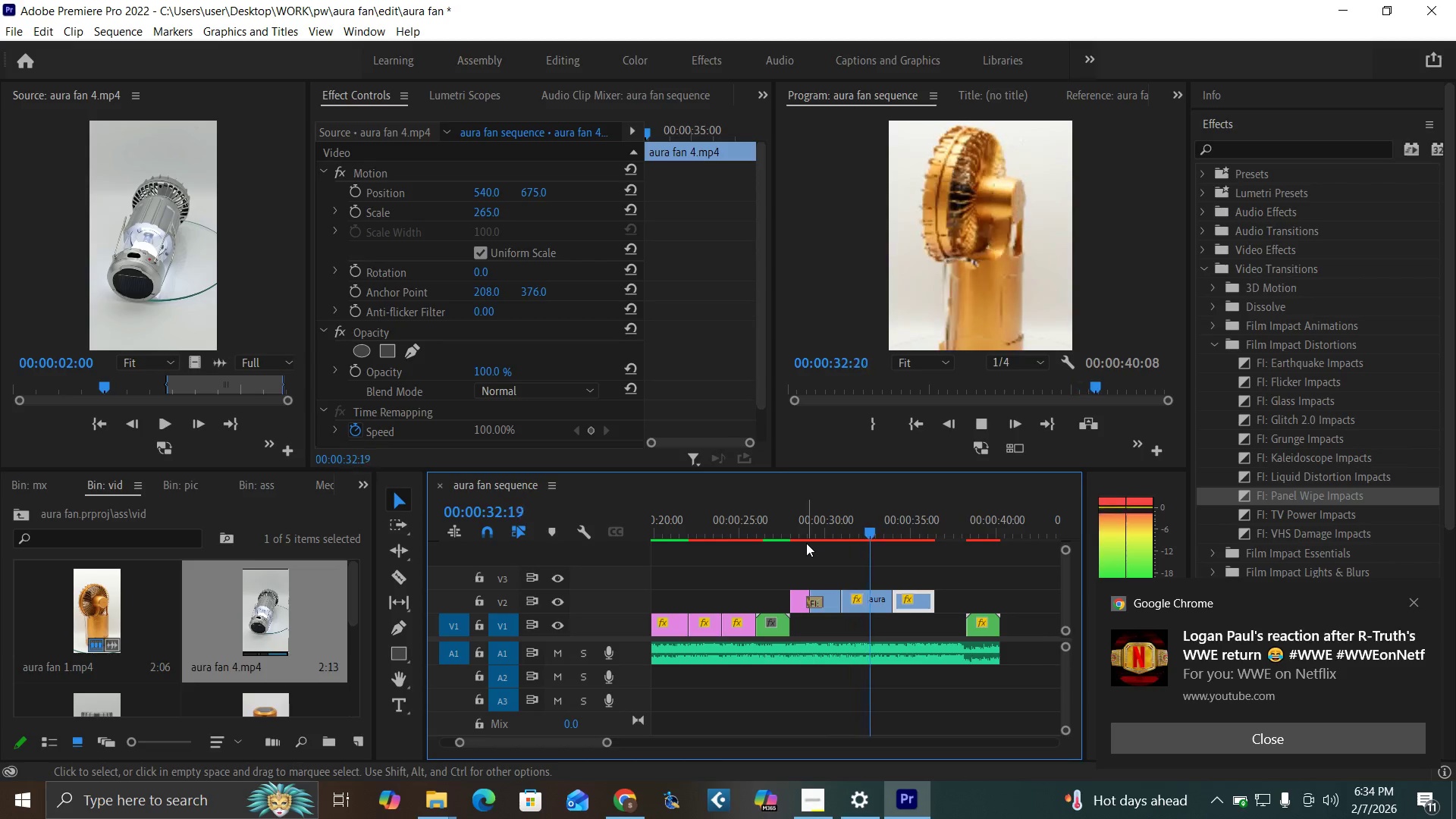 
wait(7.97)
 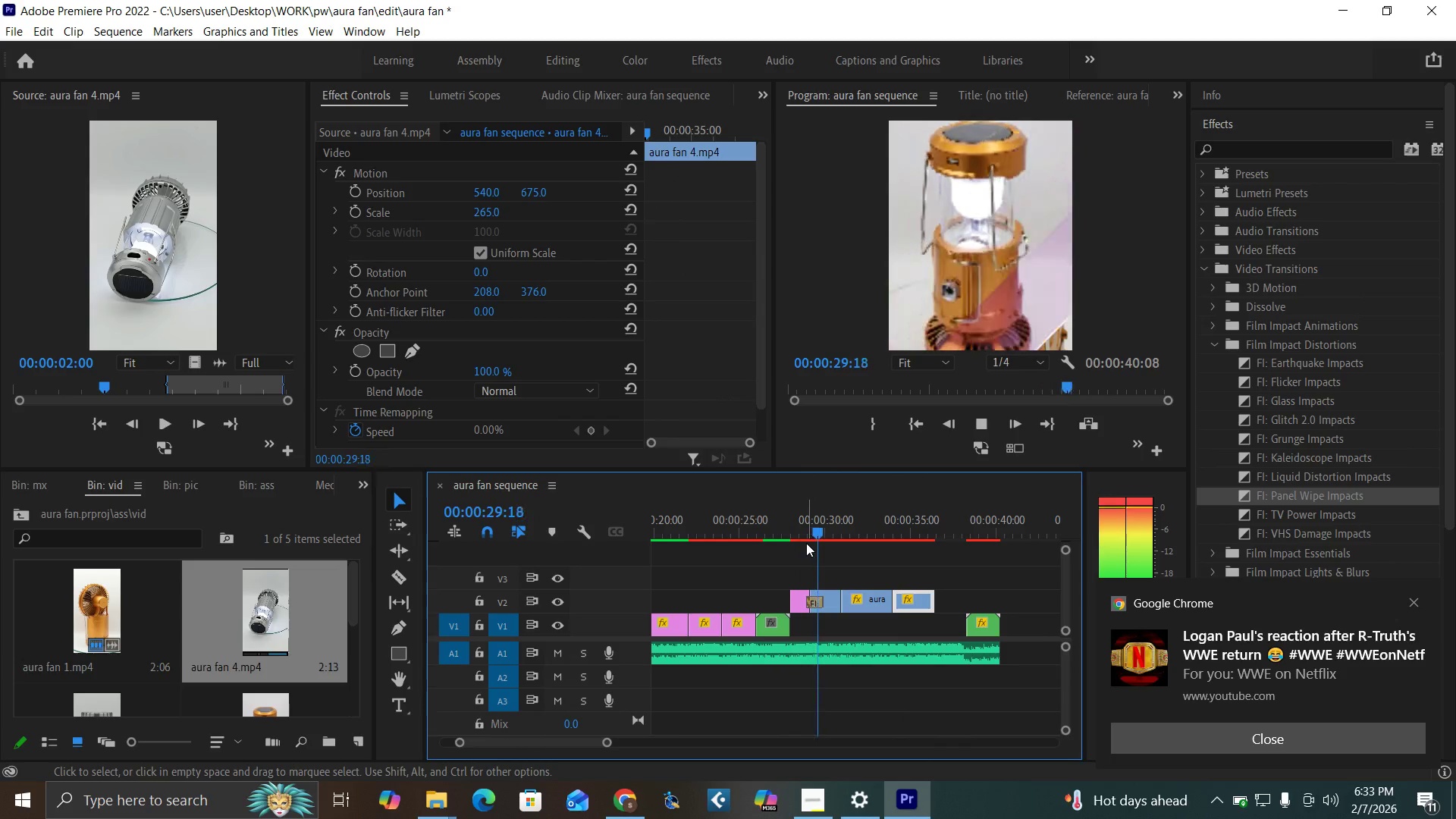 
key(Space)
 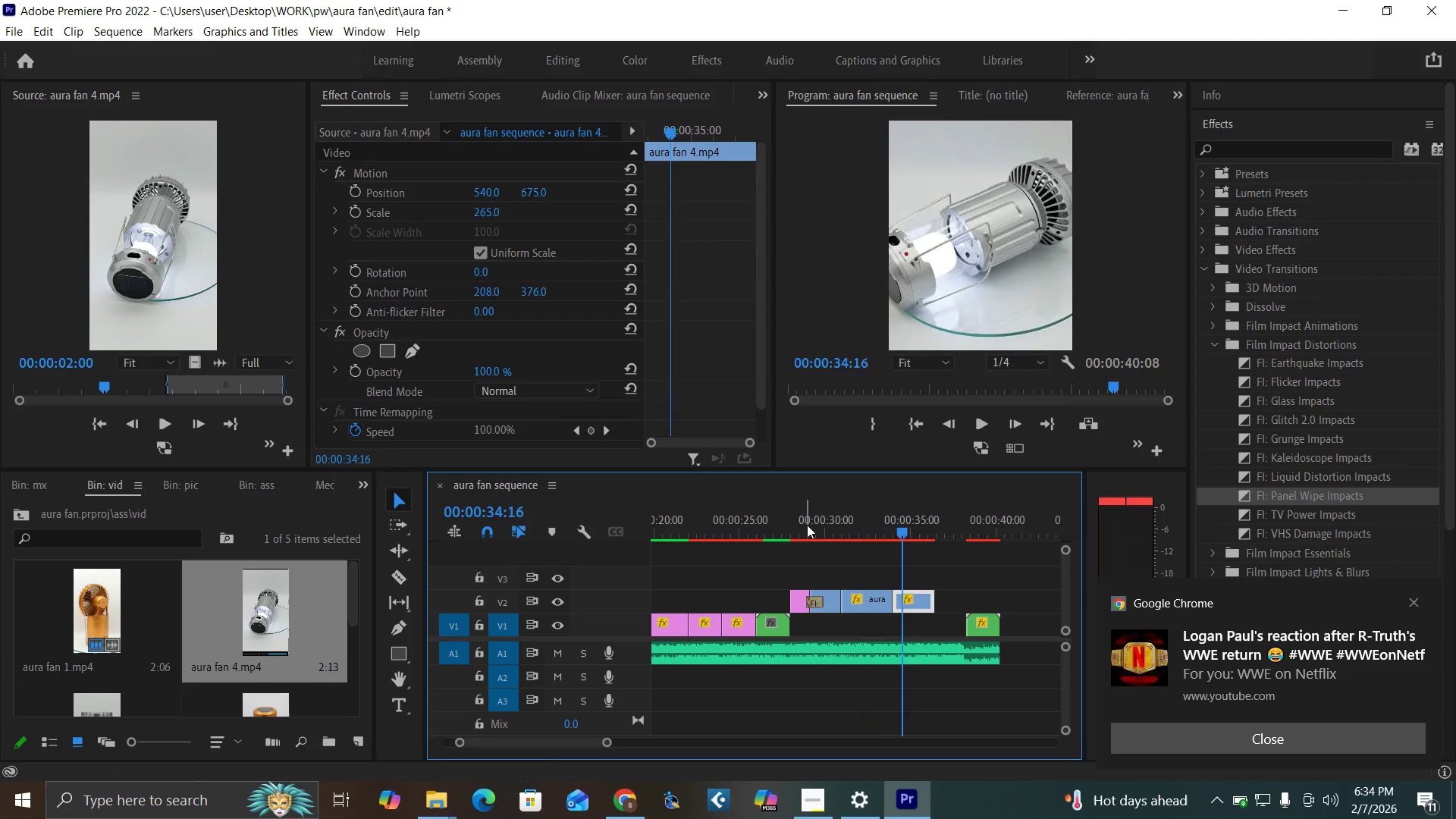 
left_click([807, 525])
 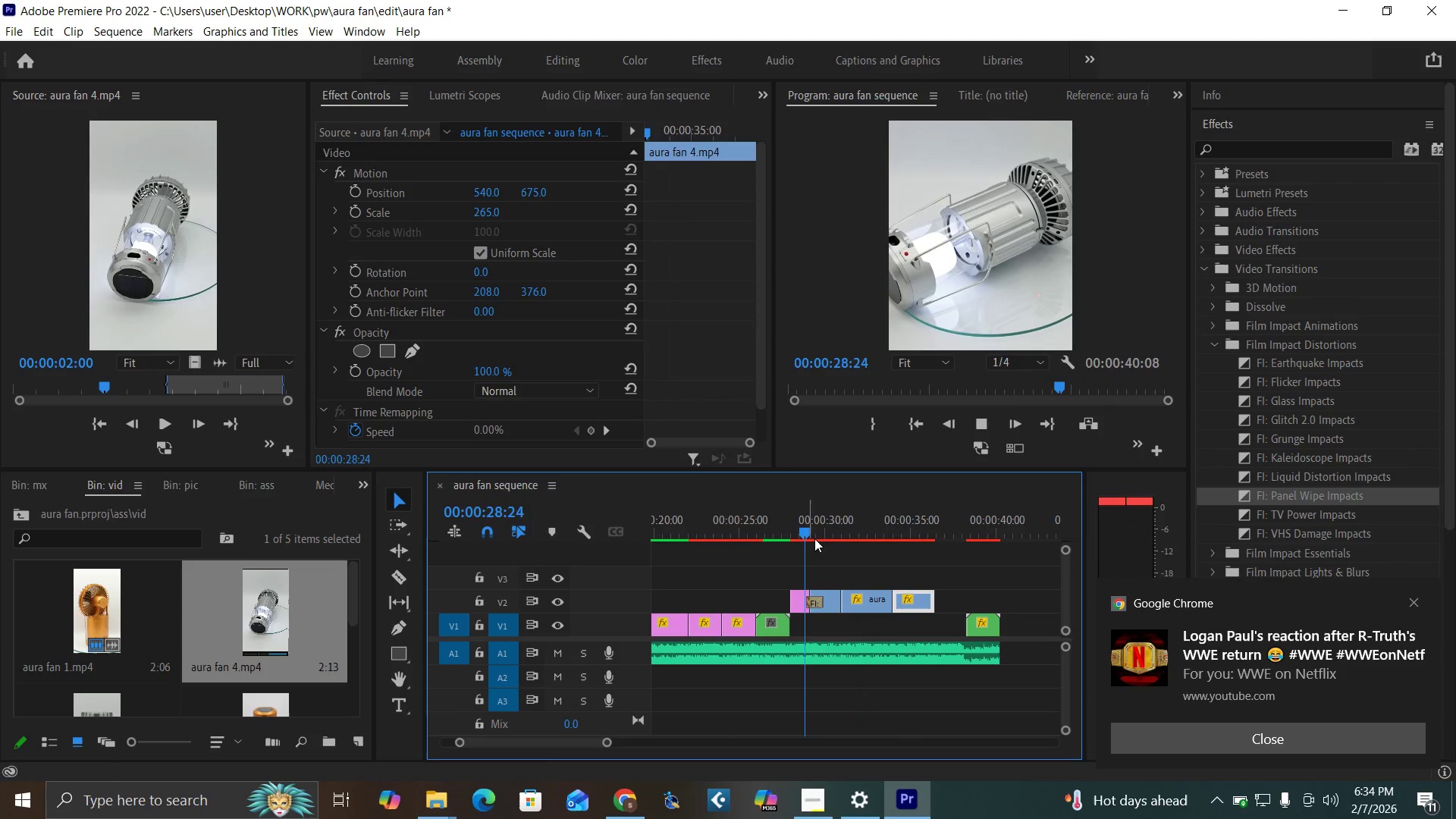 
key(Space)
 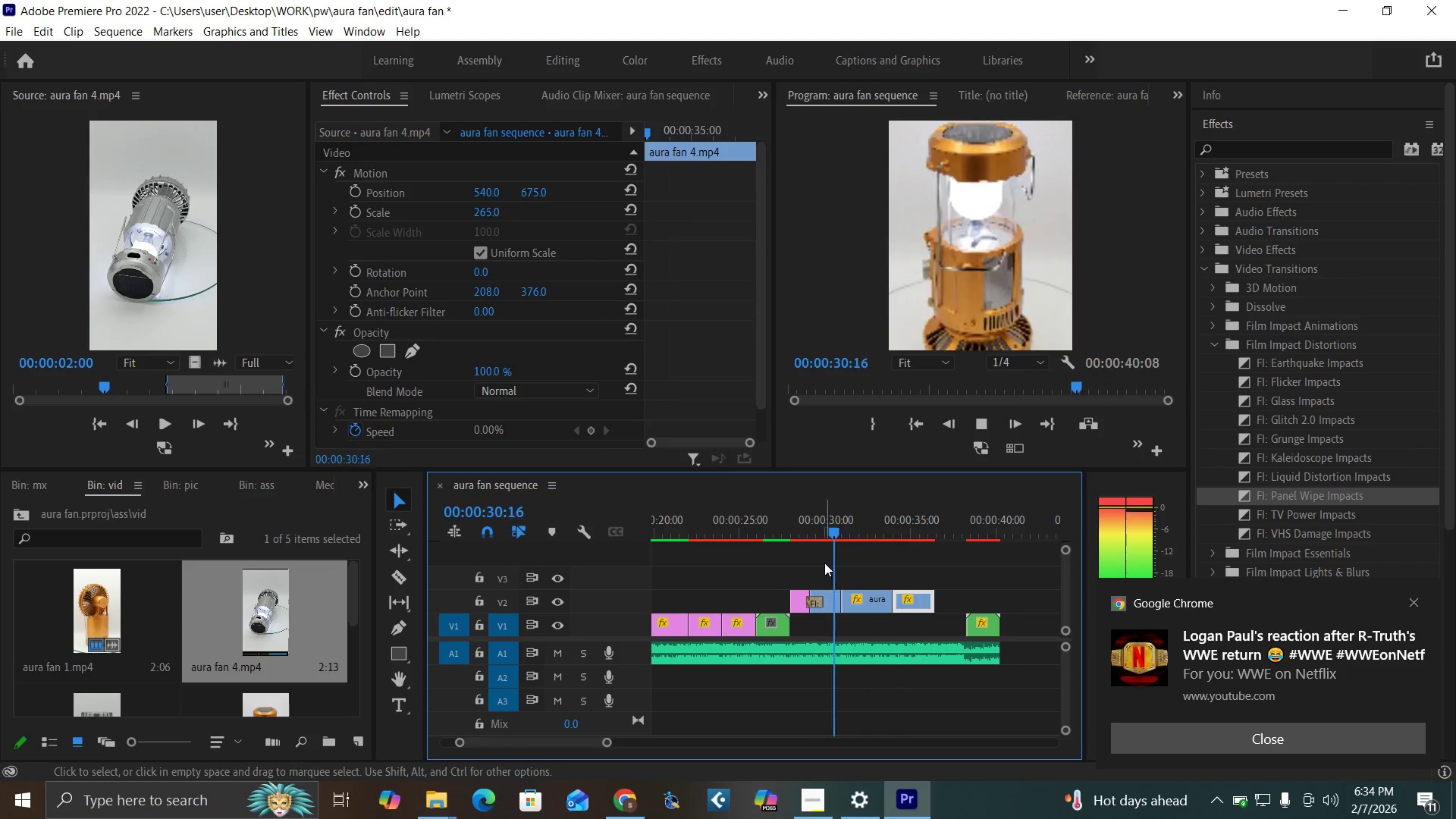 
key(Space)
 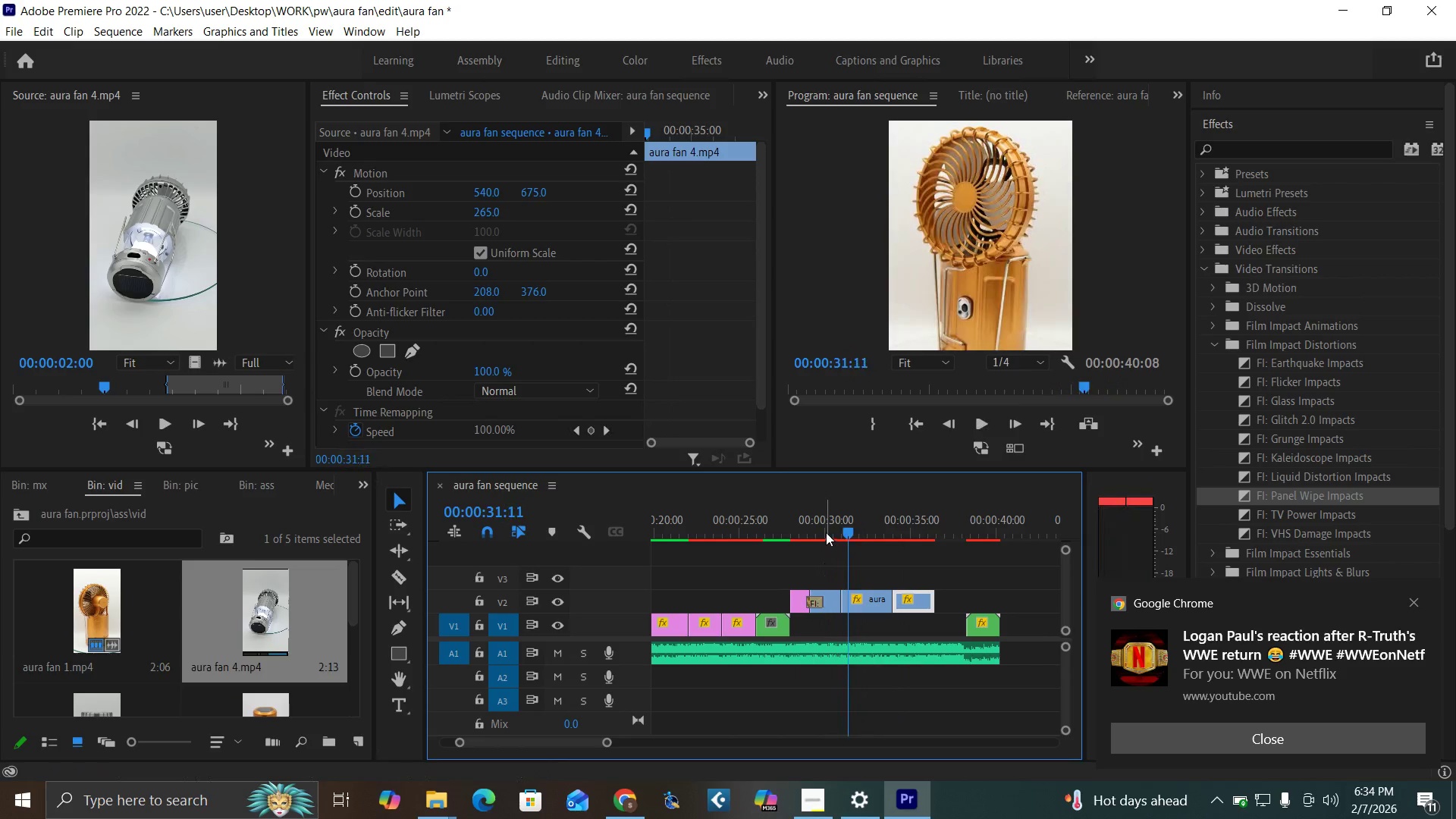 
left_click([826, 532])
 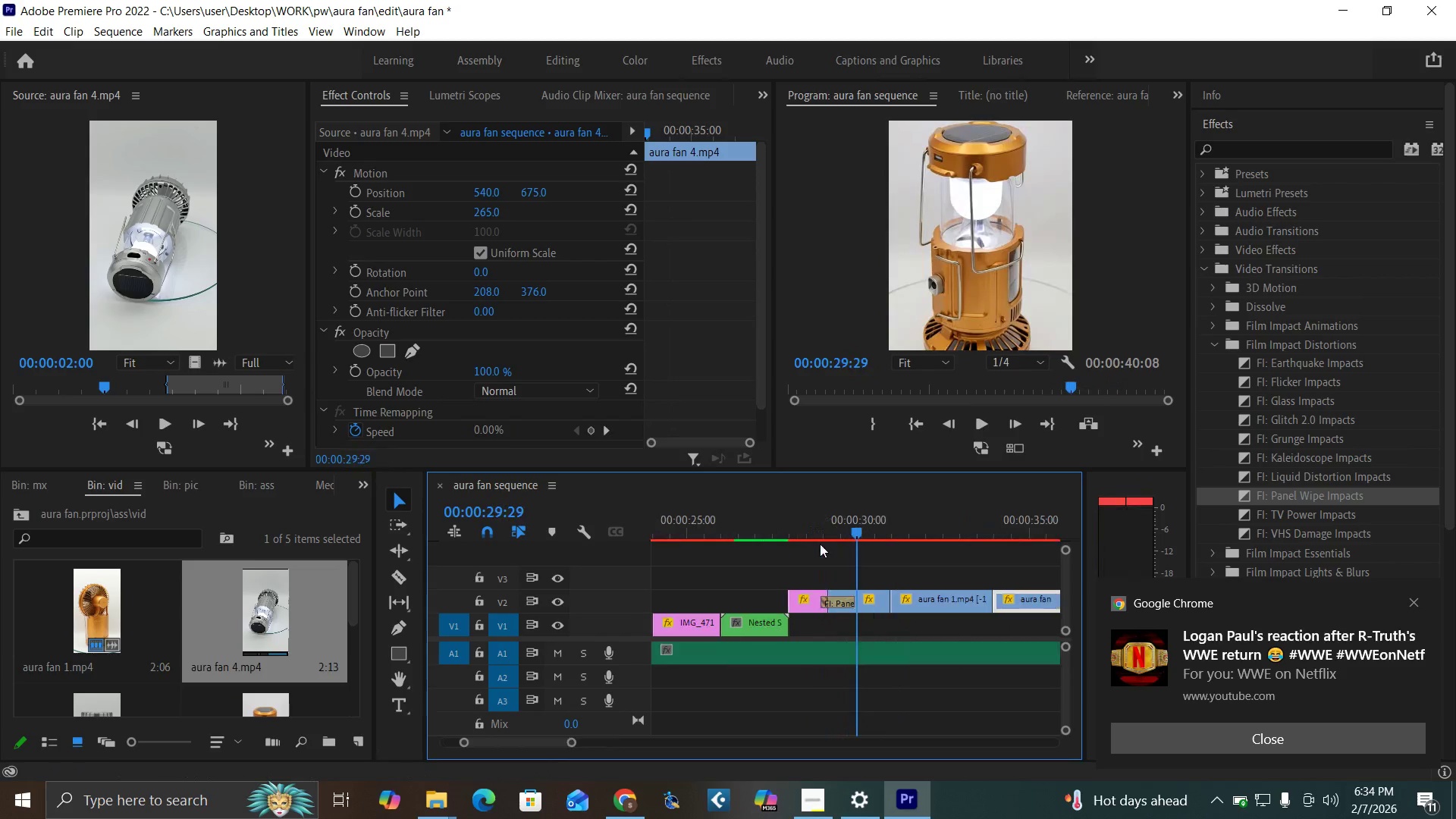 
key(Equal)
 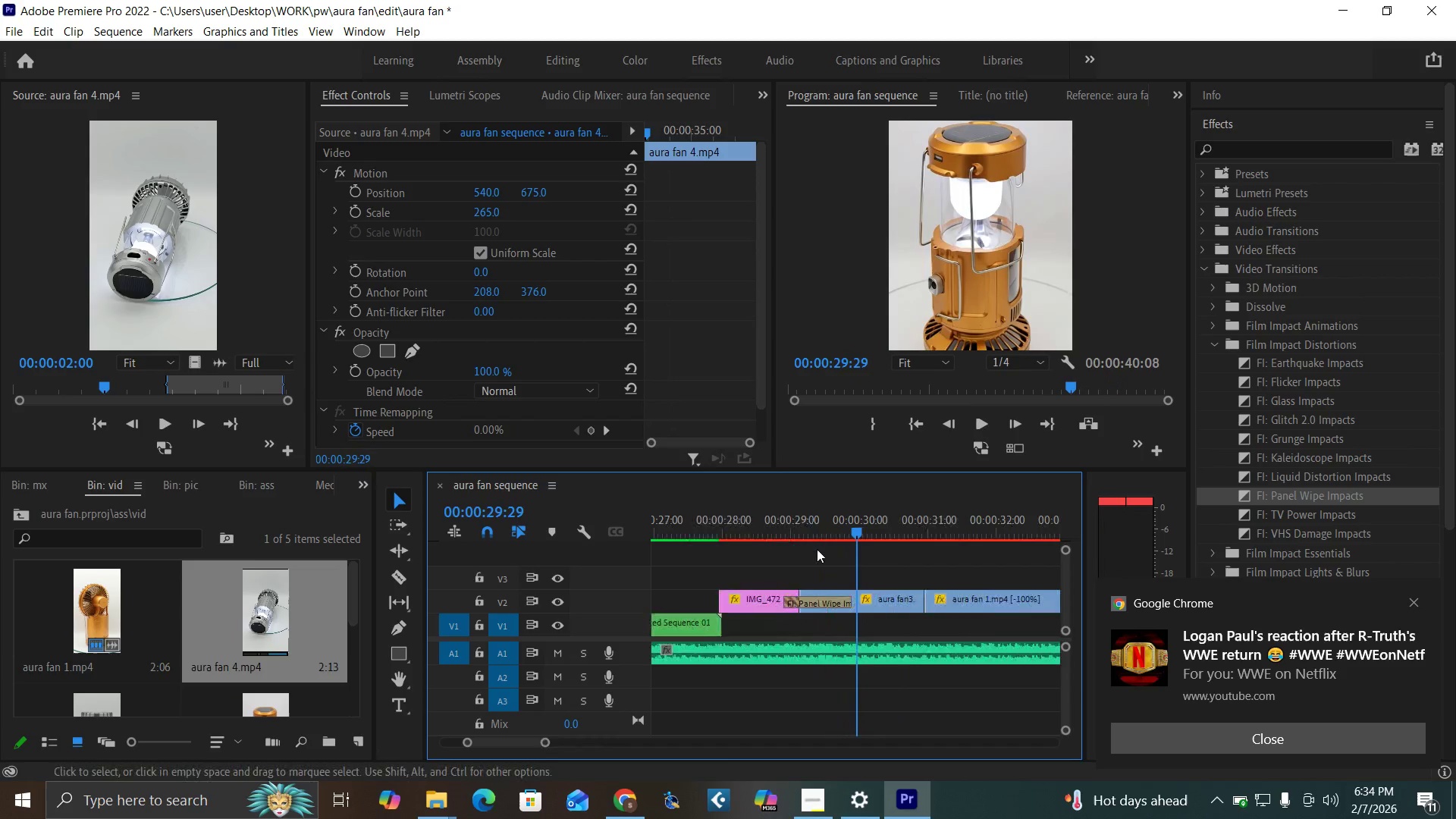 
key(Equal)
 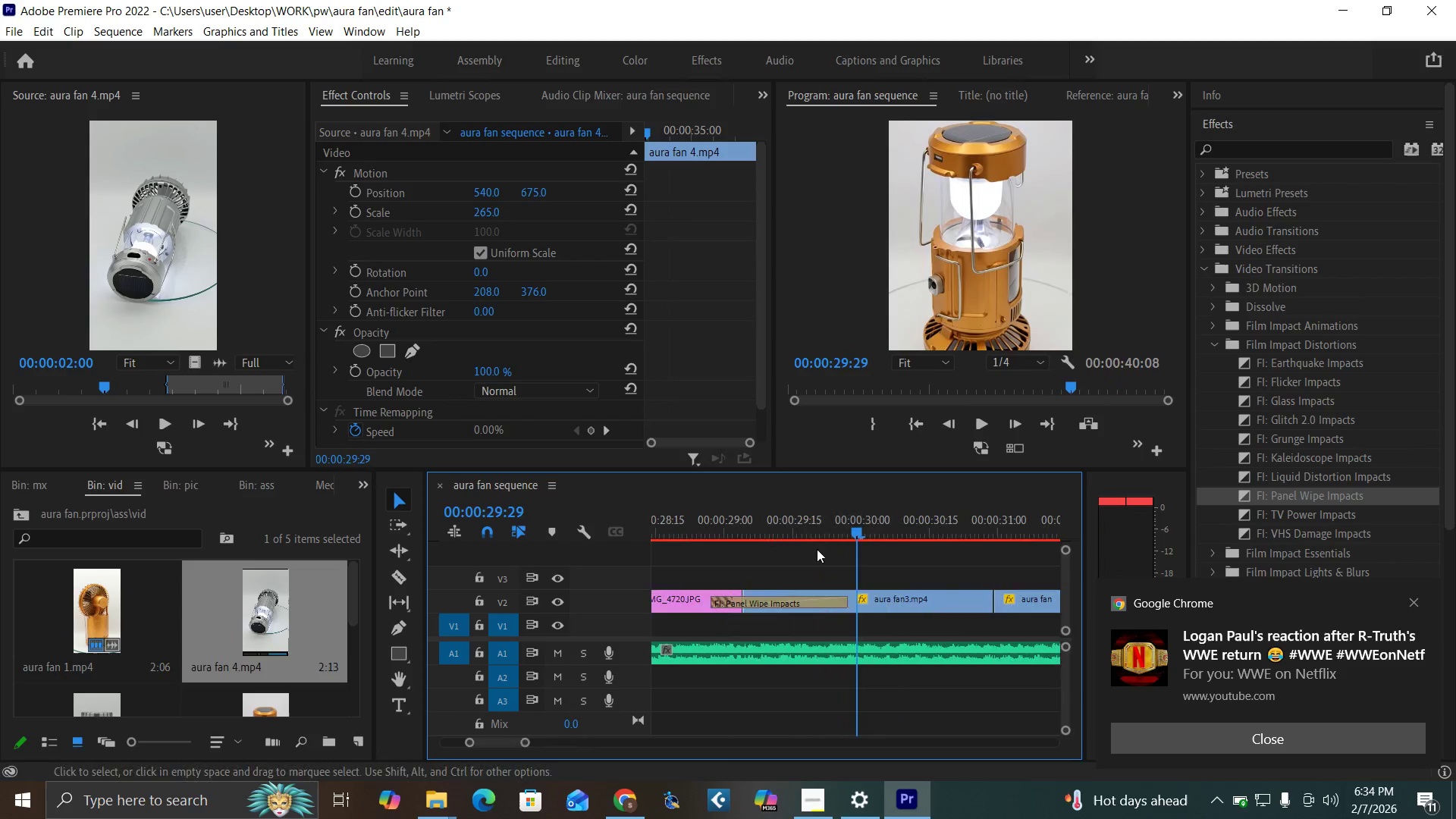 
key(Equal)
 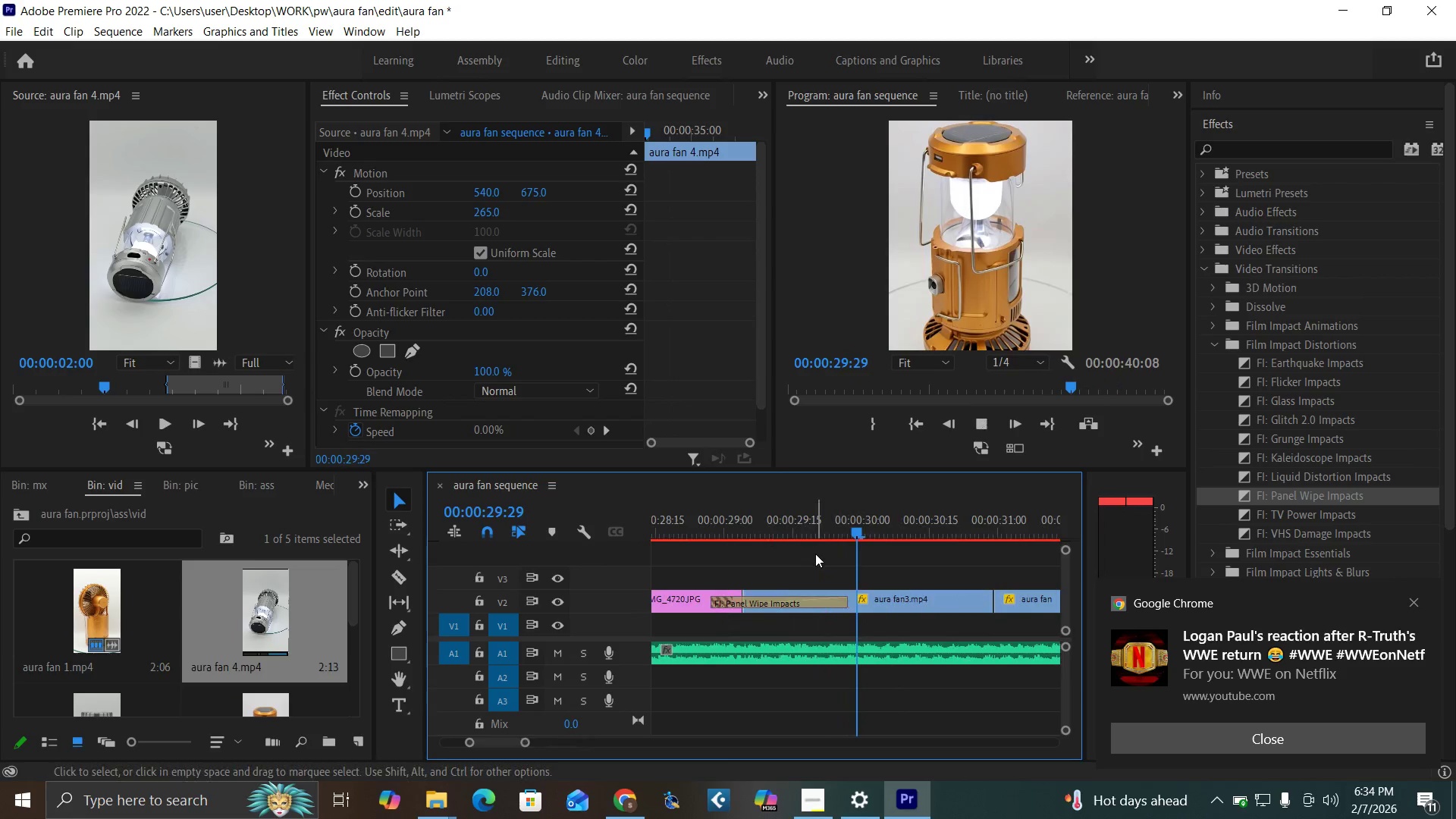 
key(Space)
 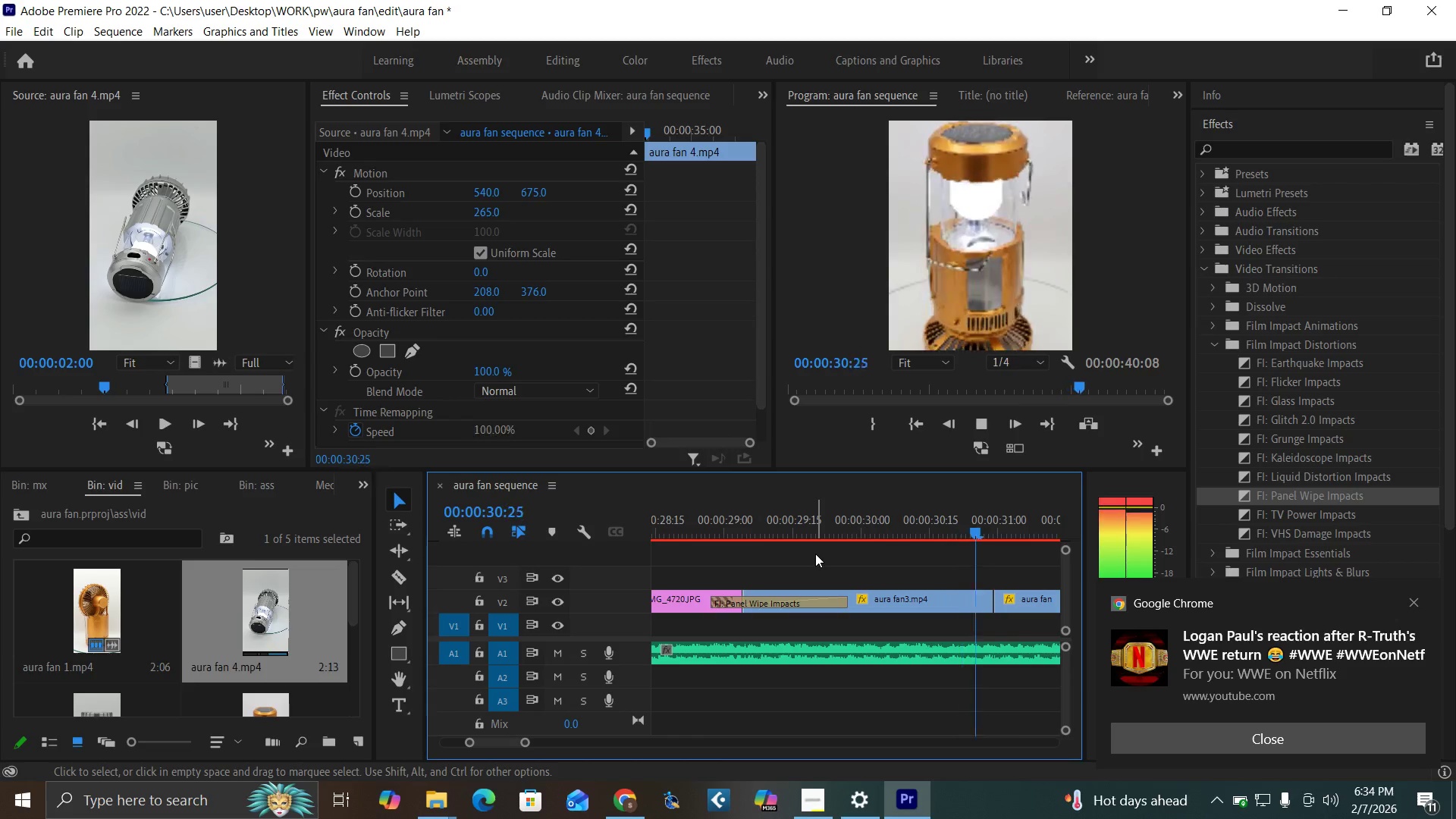 
key(Space)
 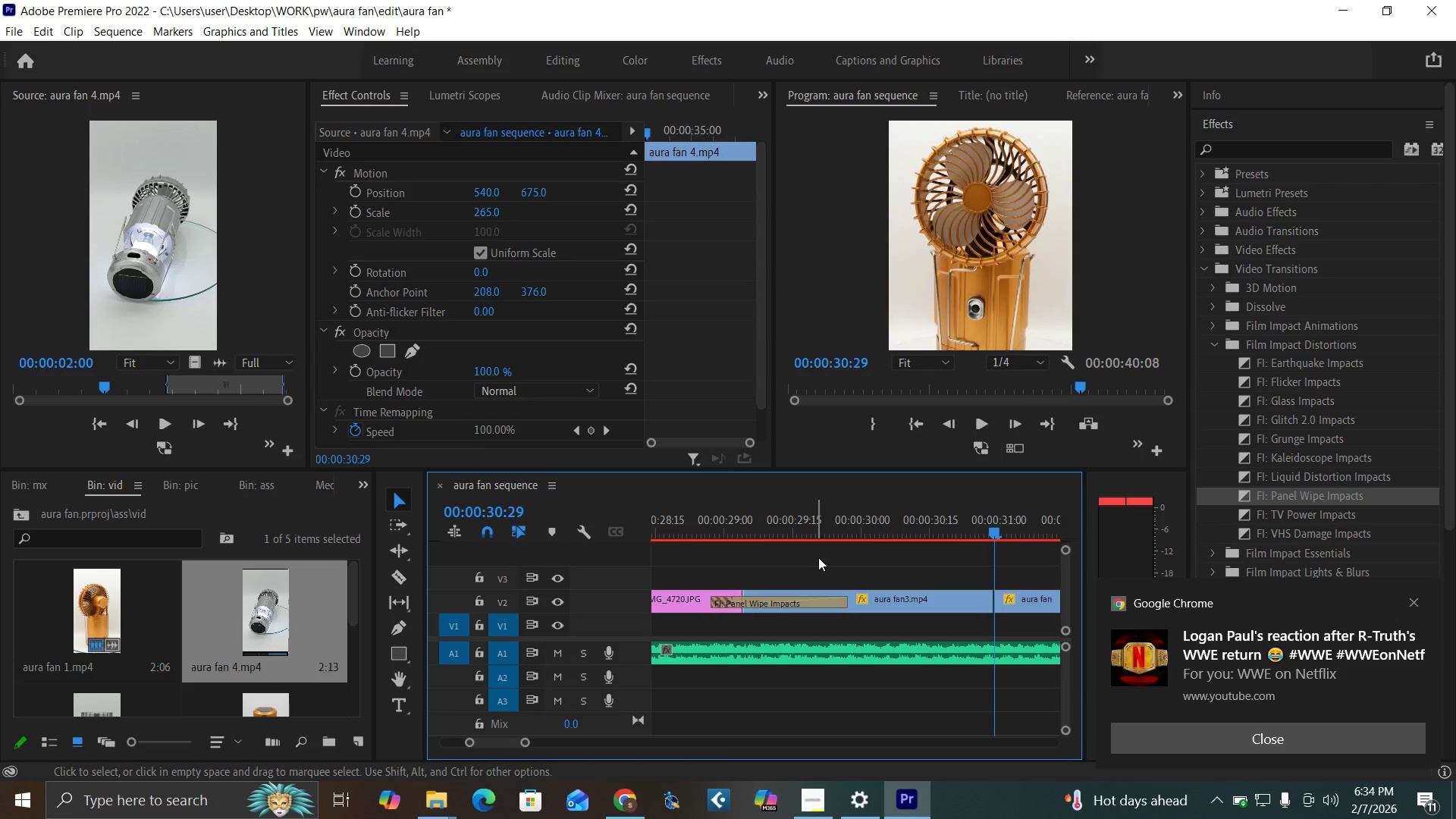 
key(Space)
 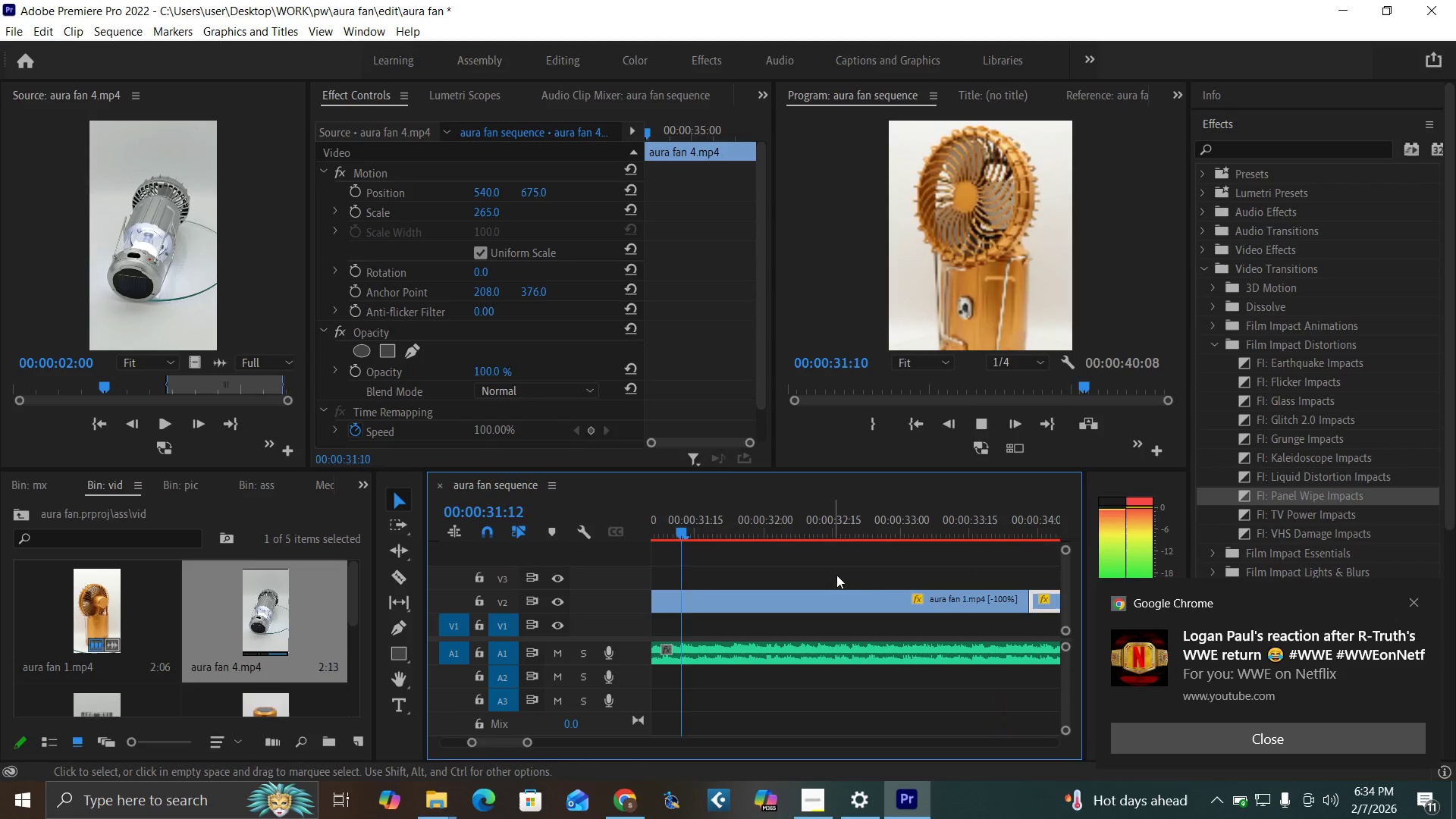 
key(Space)
 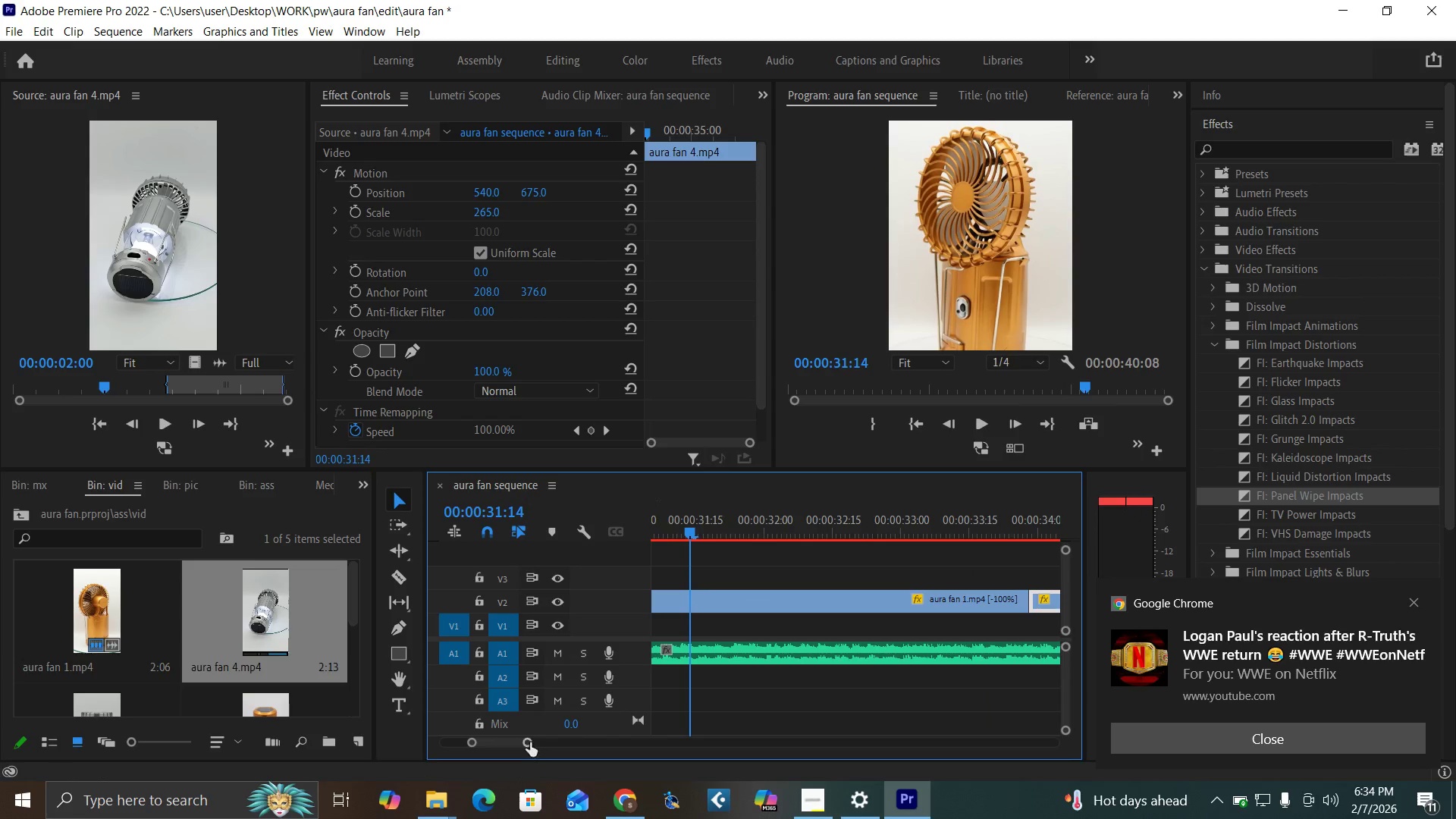 
left_click_drag(start_coordinate=[529, 740], to_coordinate=[537, 745])
 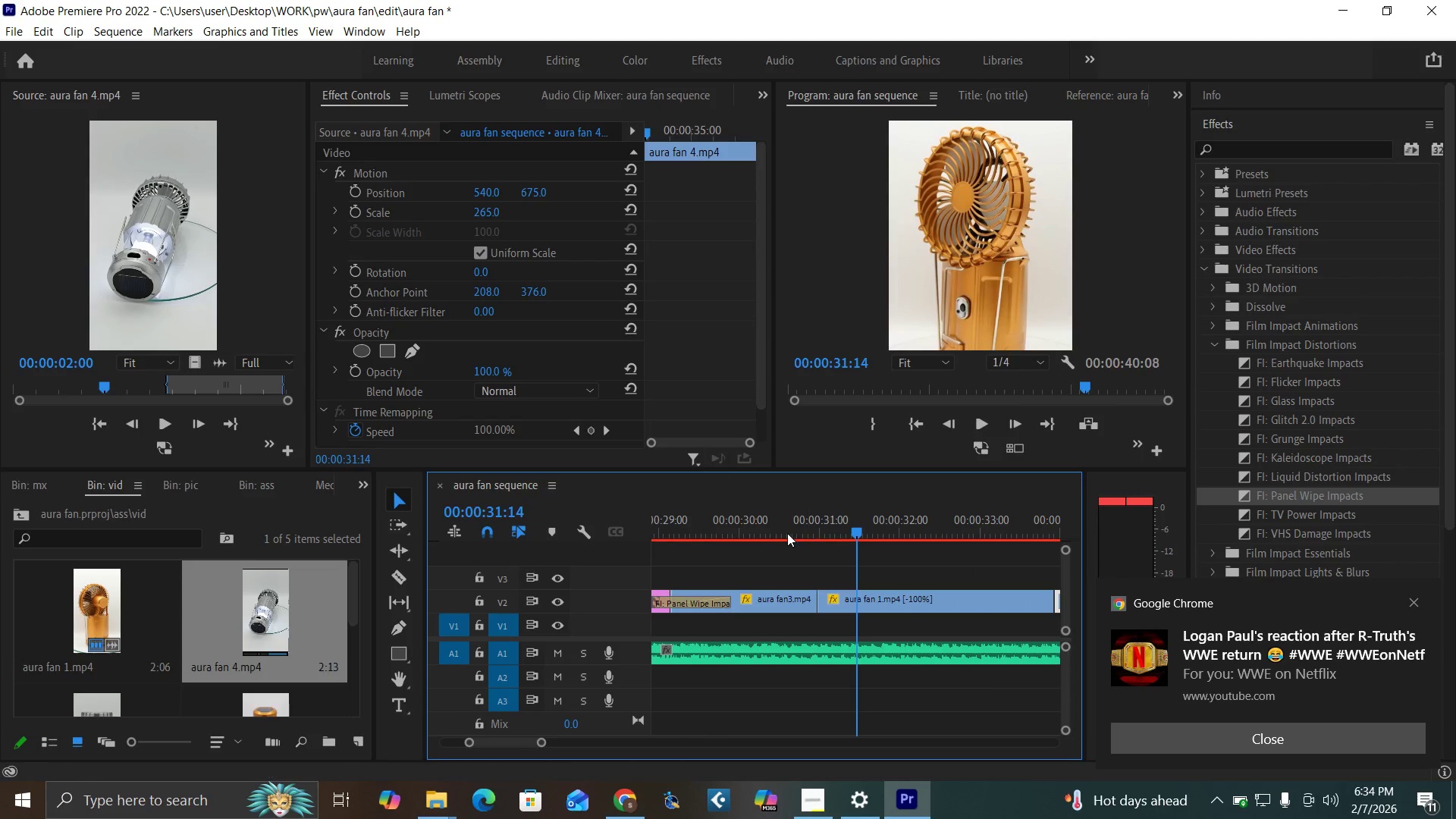 
left_click([783, 533])
 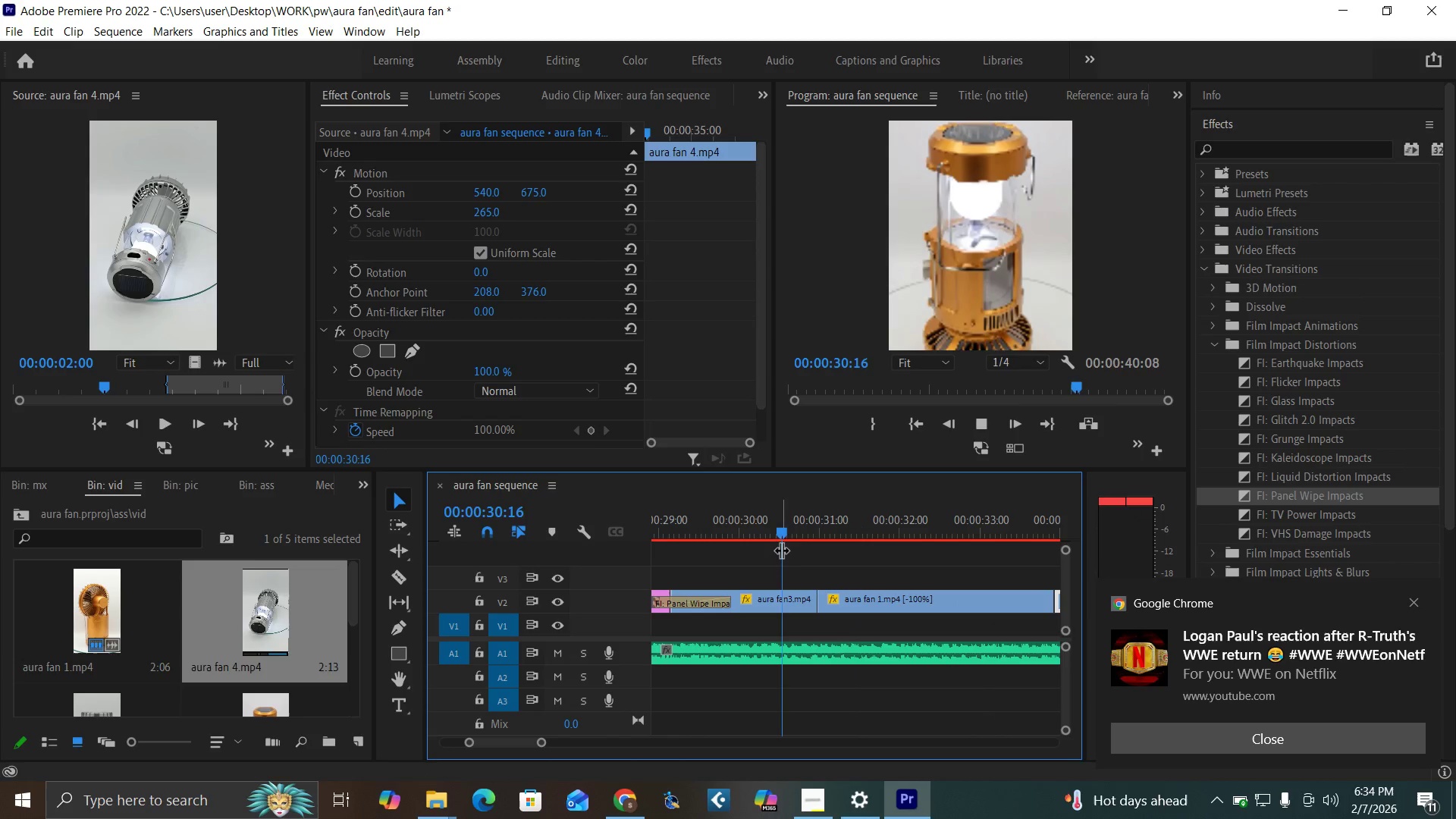 
key(Space)
 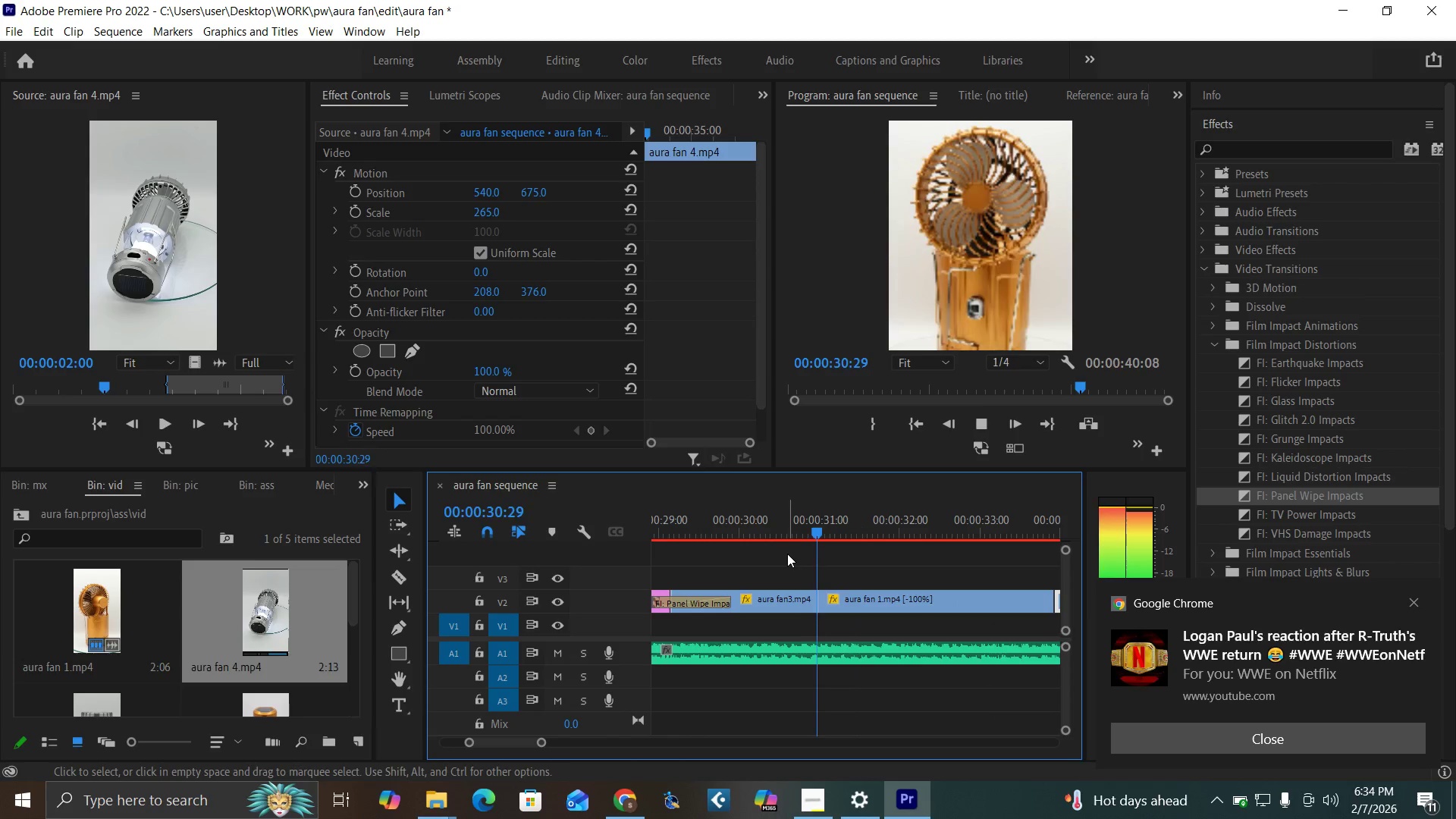 
key(Space)
 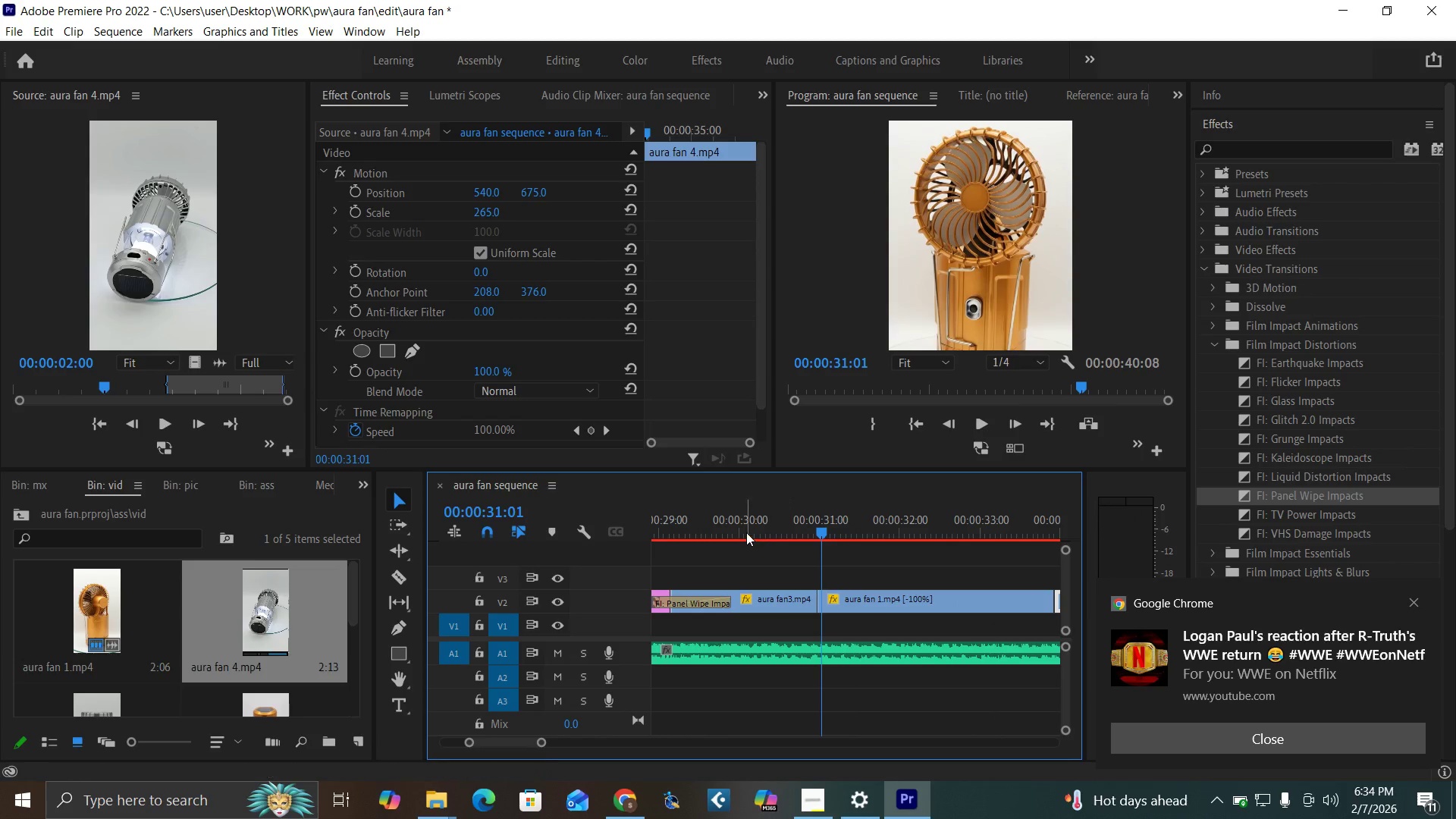 
left_click([746, 532])
 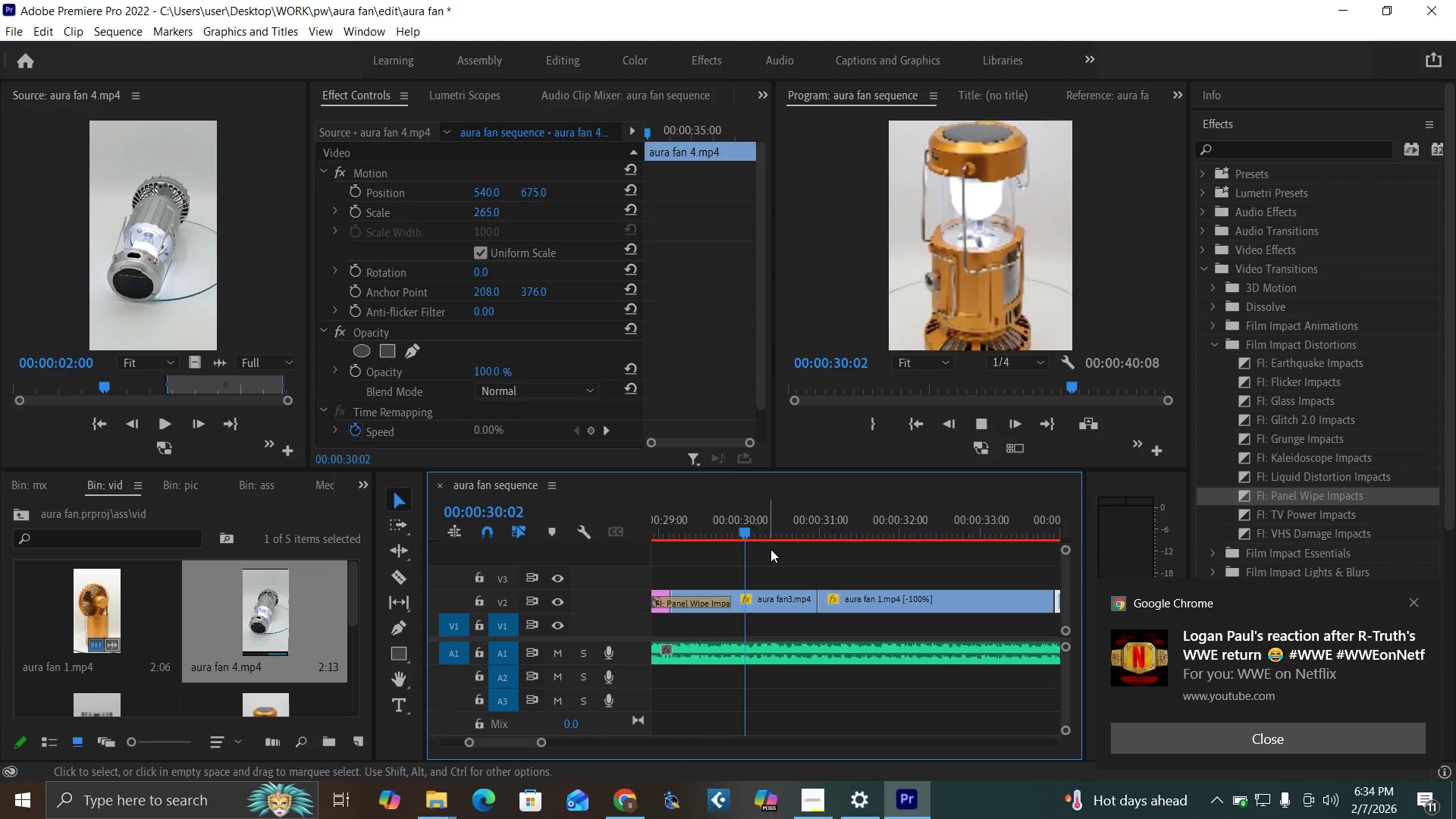 
key(Space)
 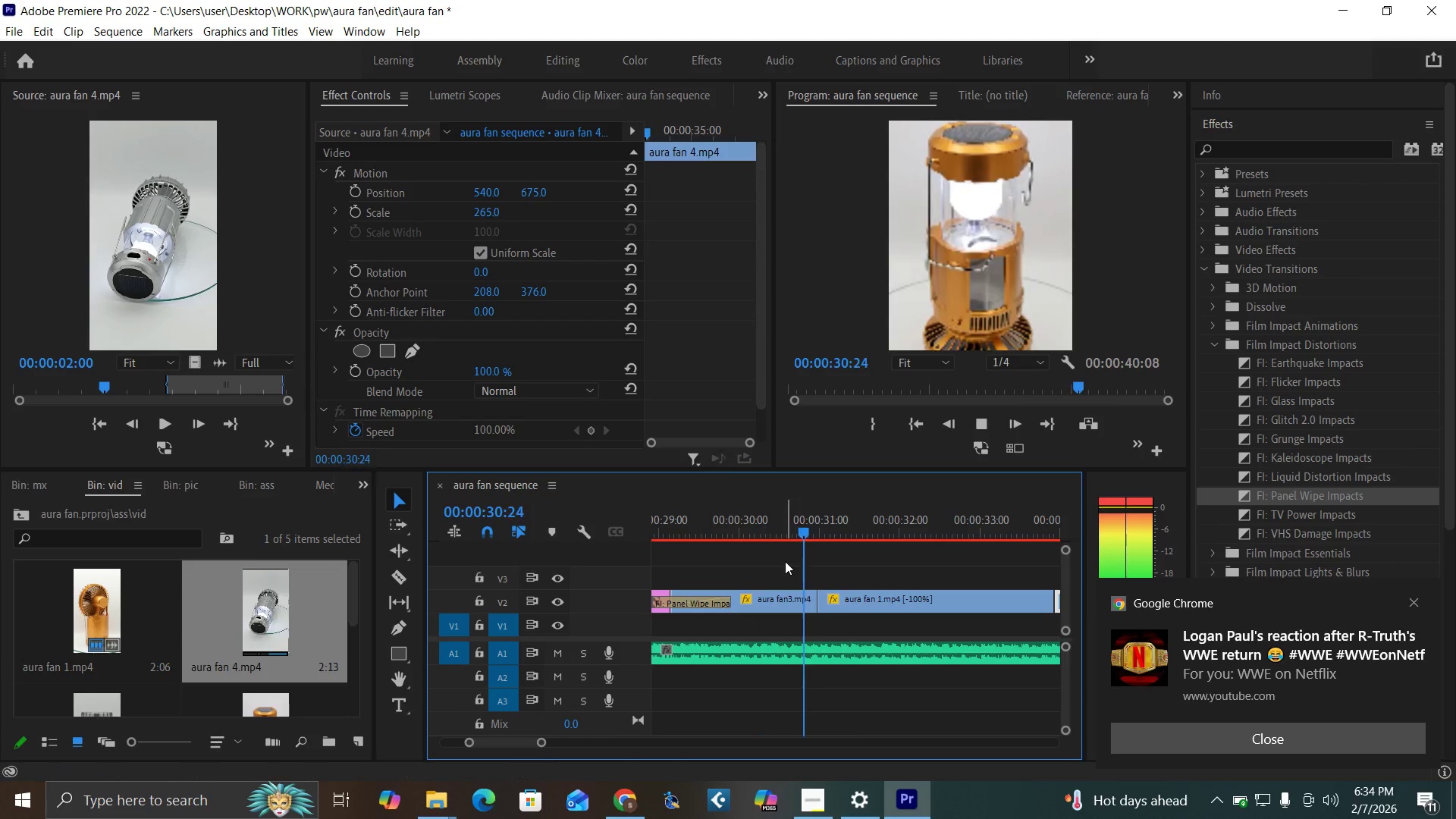 
key(Space)
 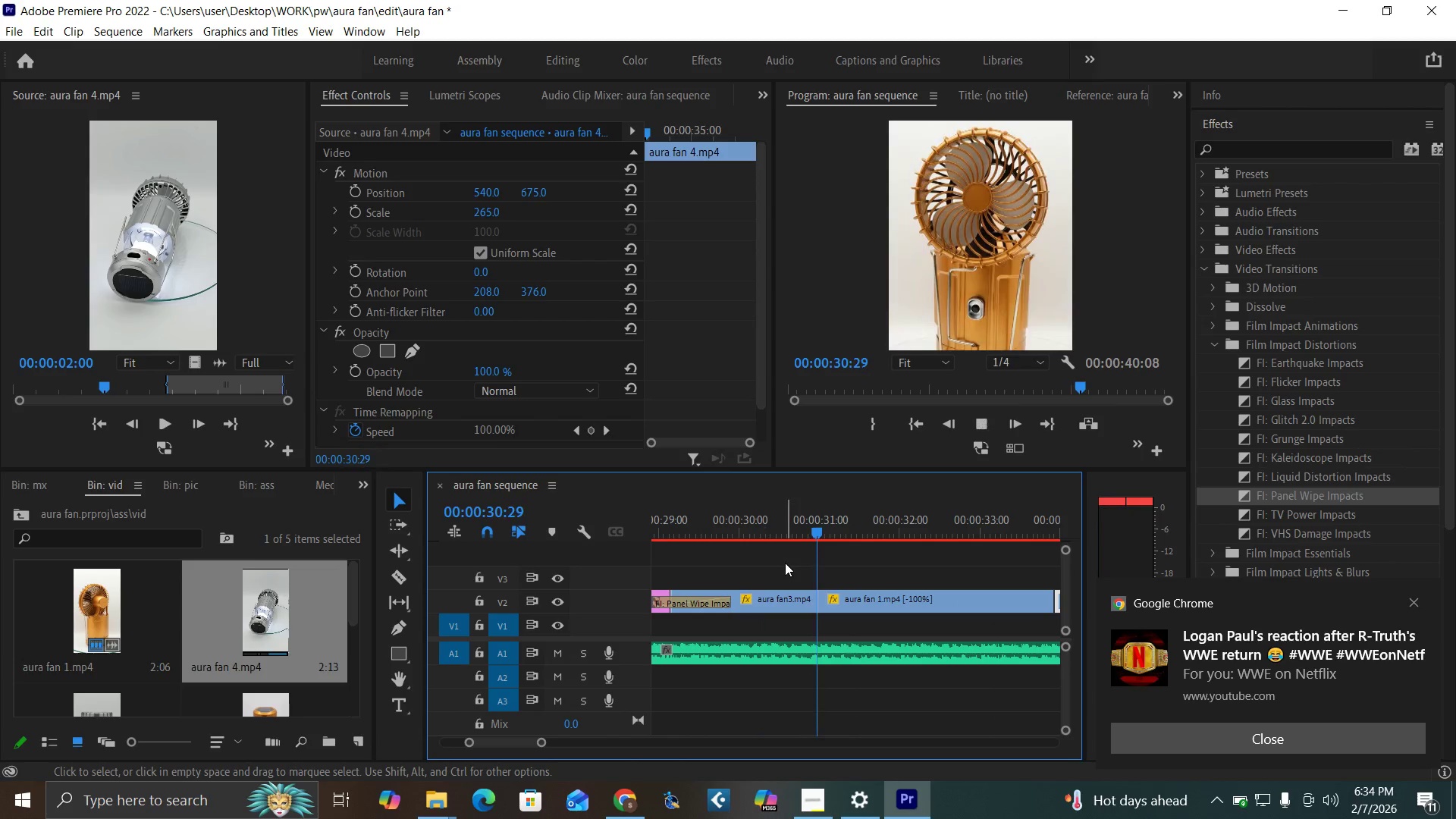 
key(Space)
 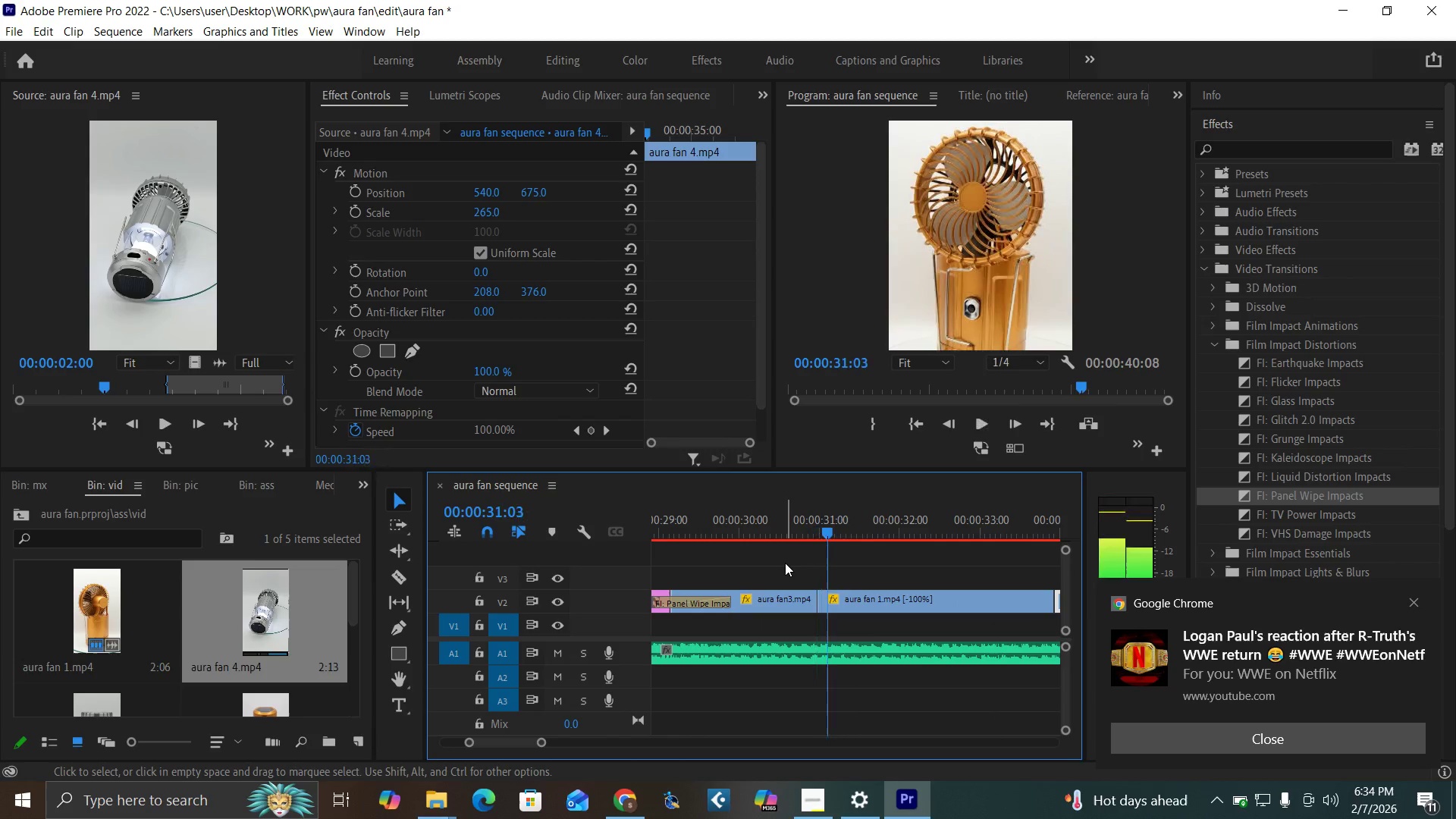 
key(Space)
 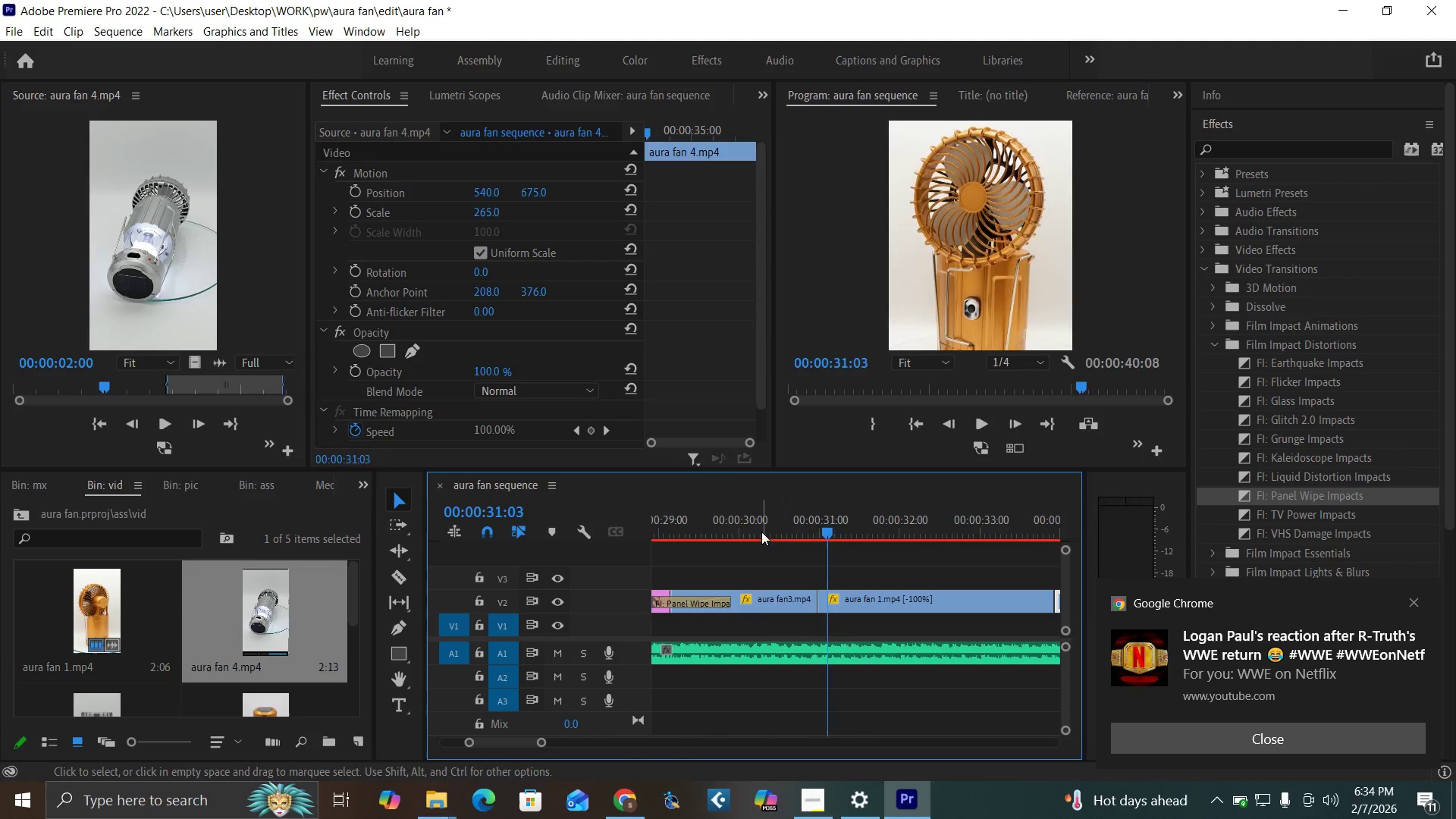 
left_click([760, 528])
 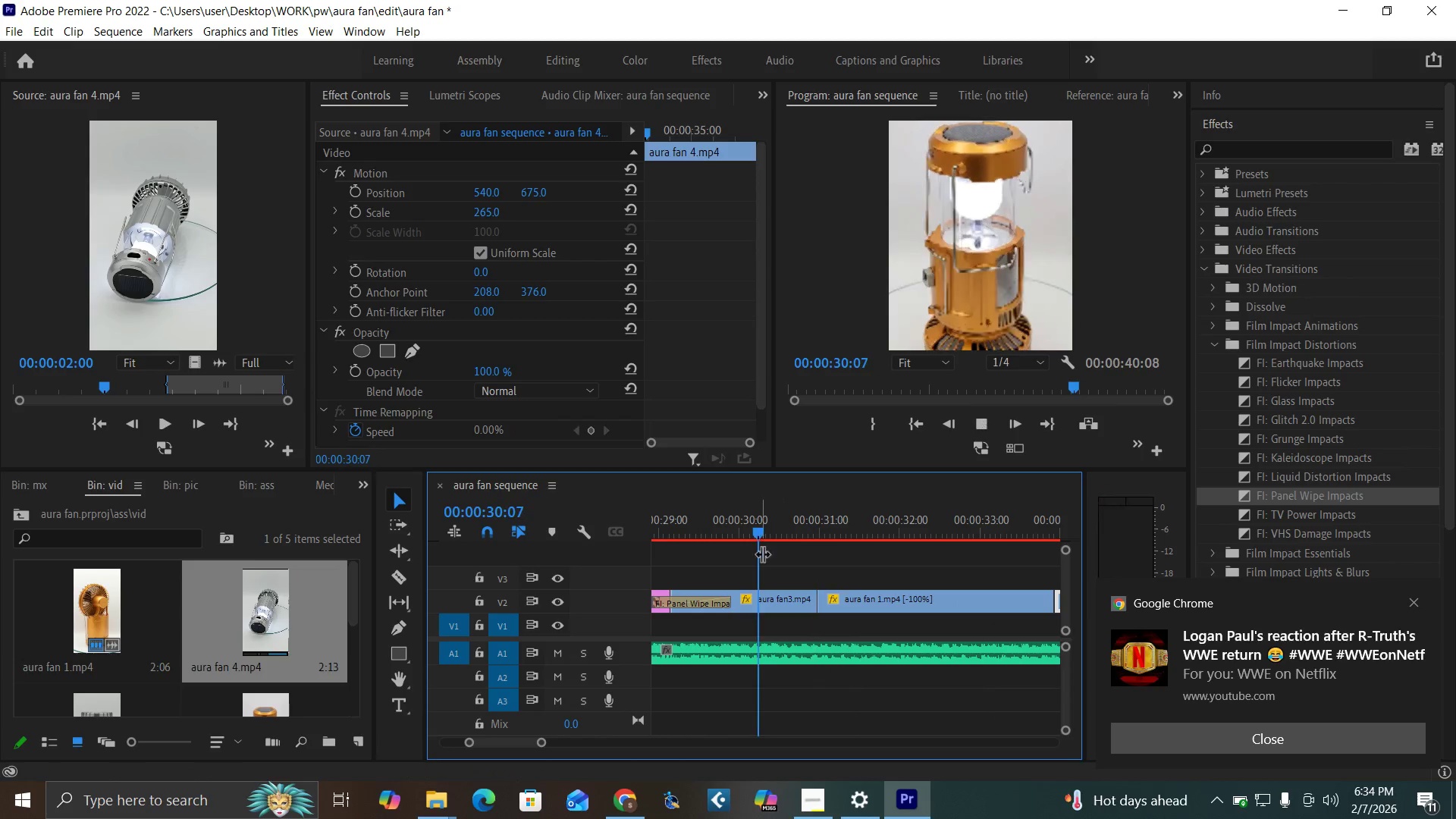 
key(Space)
 